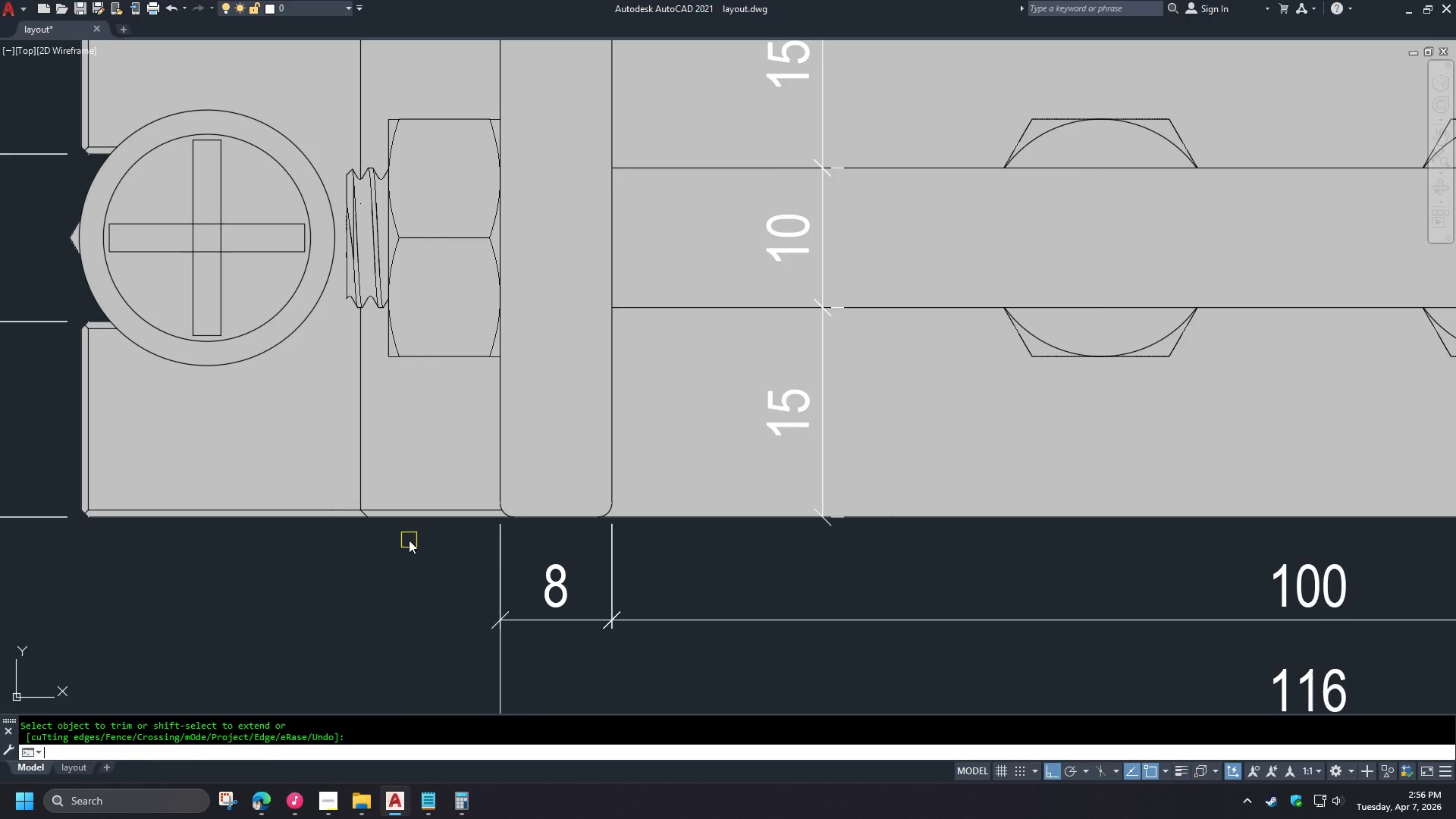 
scroll: coordinate [349, 542], scroll_direction: up, amount: 2.0
 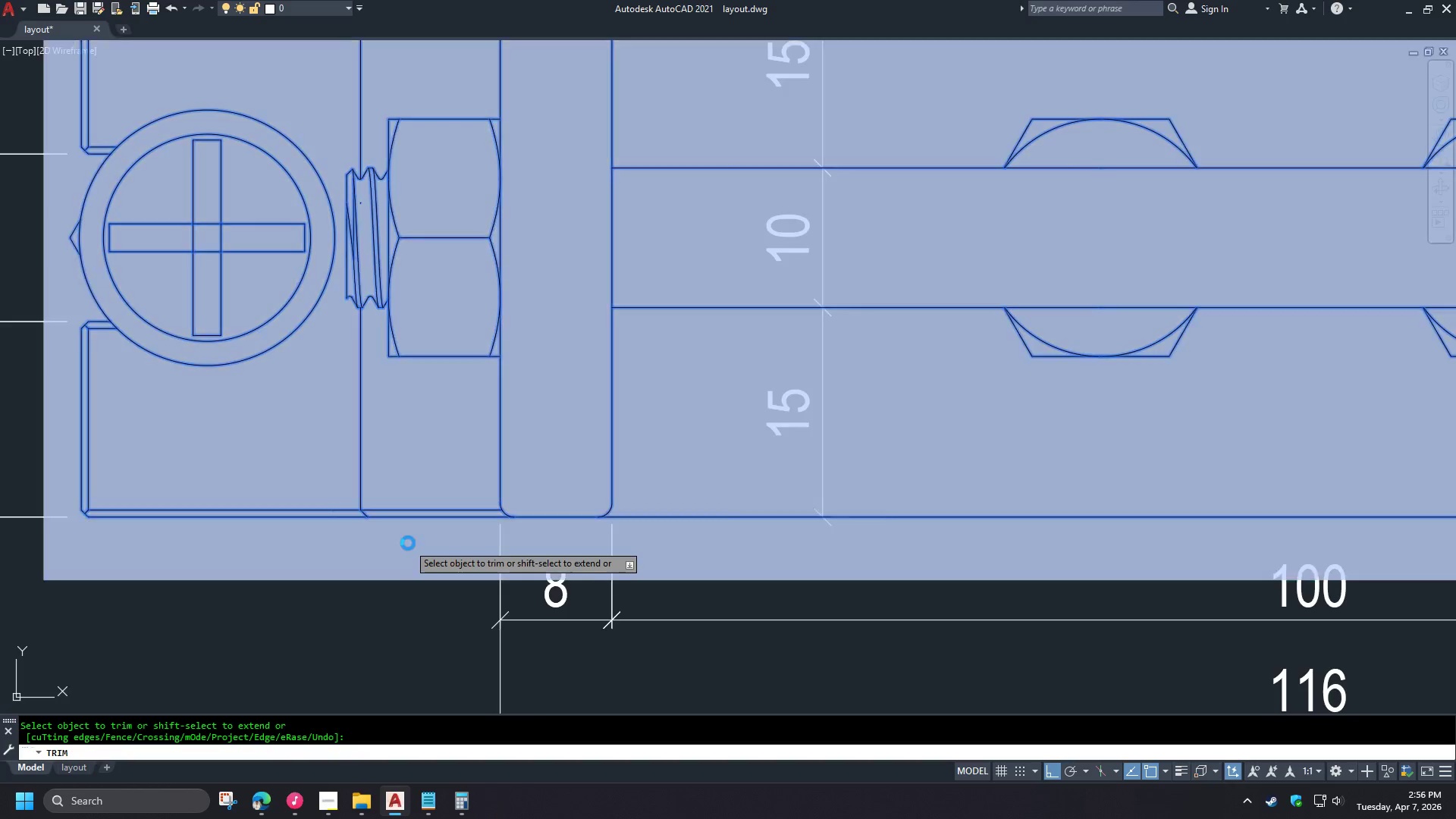 
key(Space)
 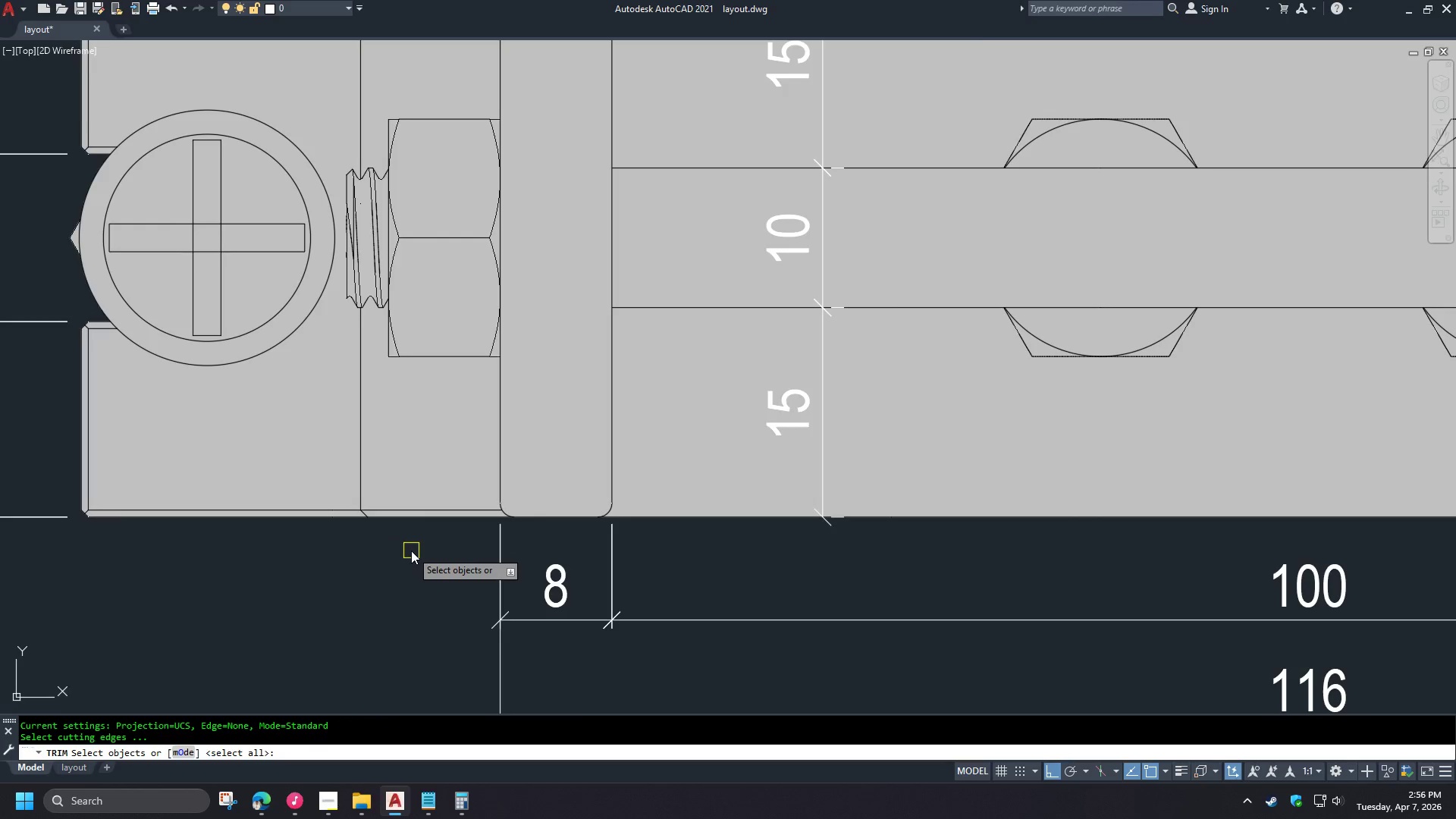 
key(Escape)
 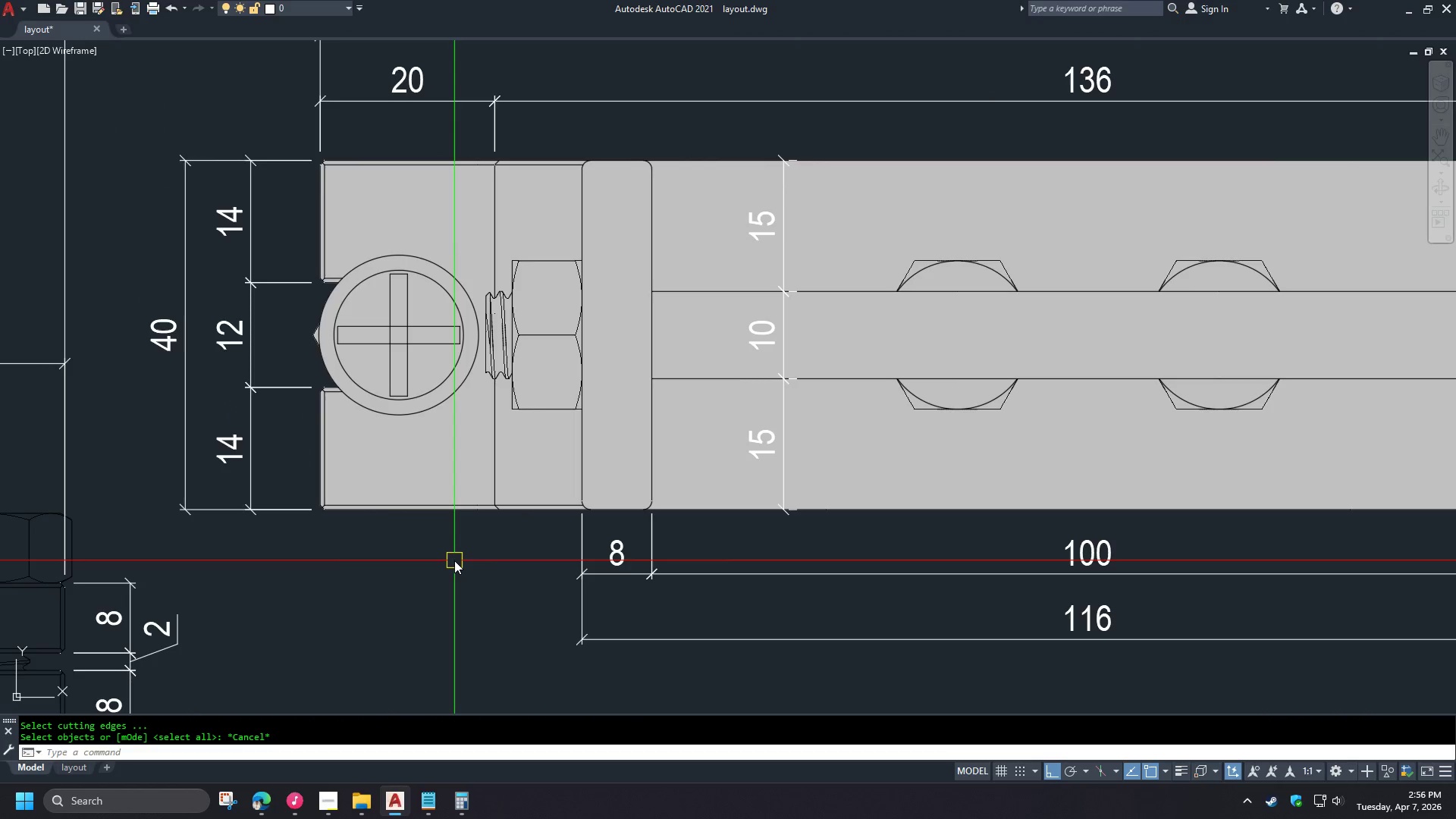 
scroll: coordinate [732, 446], scroll_direction: down, amount: 5.0
 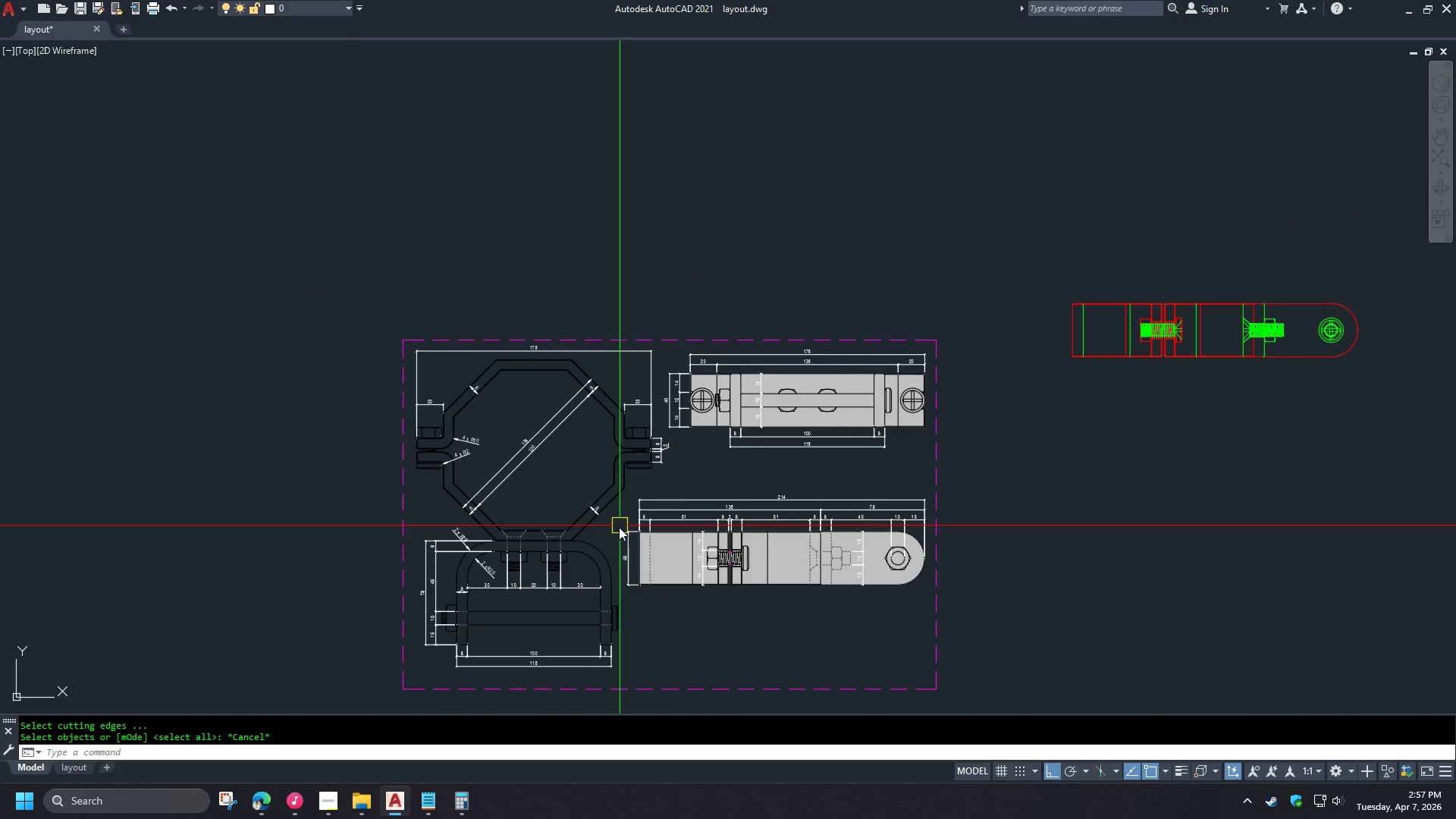 
scroll: coordinate [613, 532], scroll_direction: up, amount: 2.0
 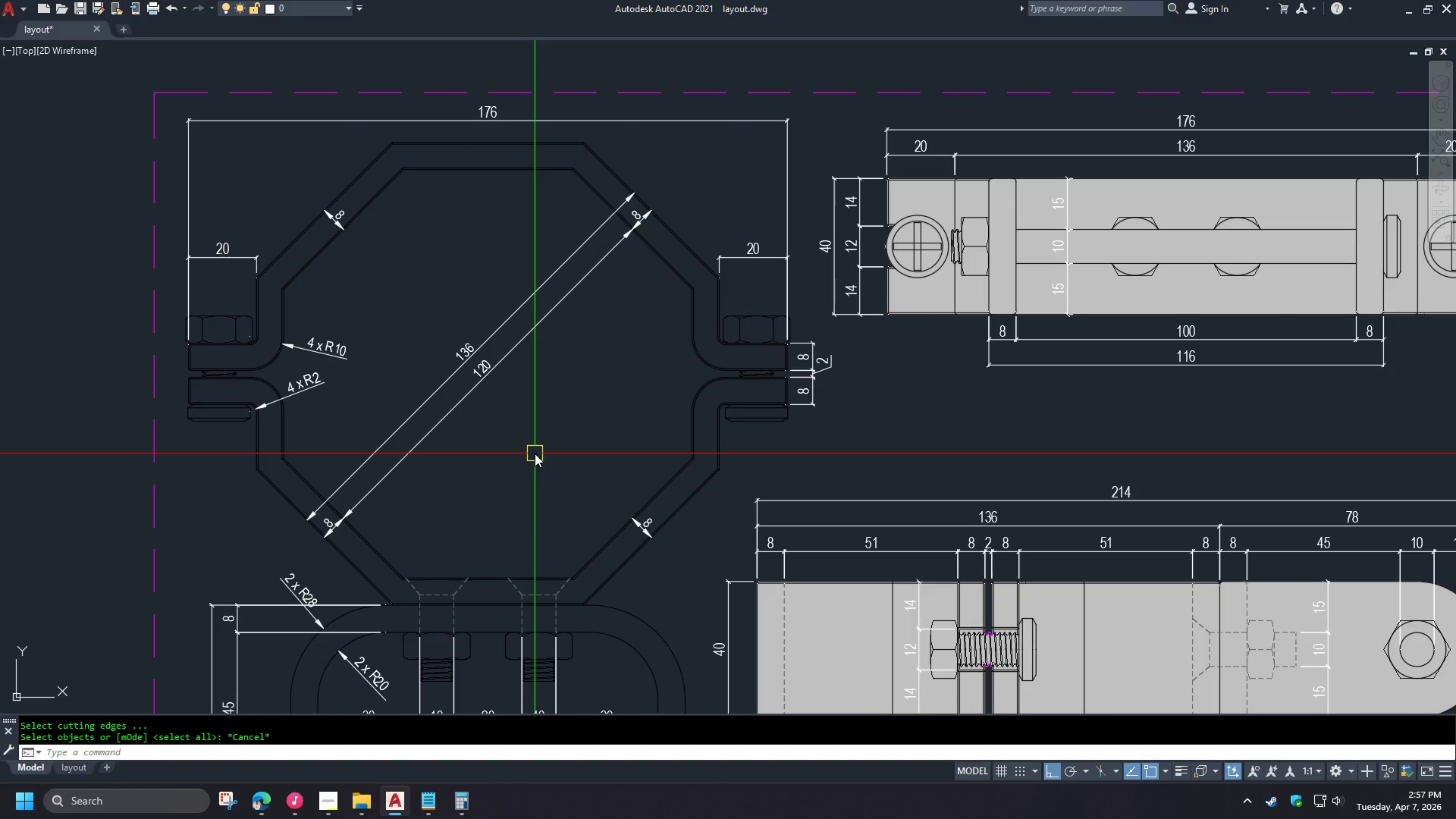 
scroll: coordinate [535, 453], scroll_direction: down, amount: 3.0
 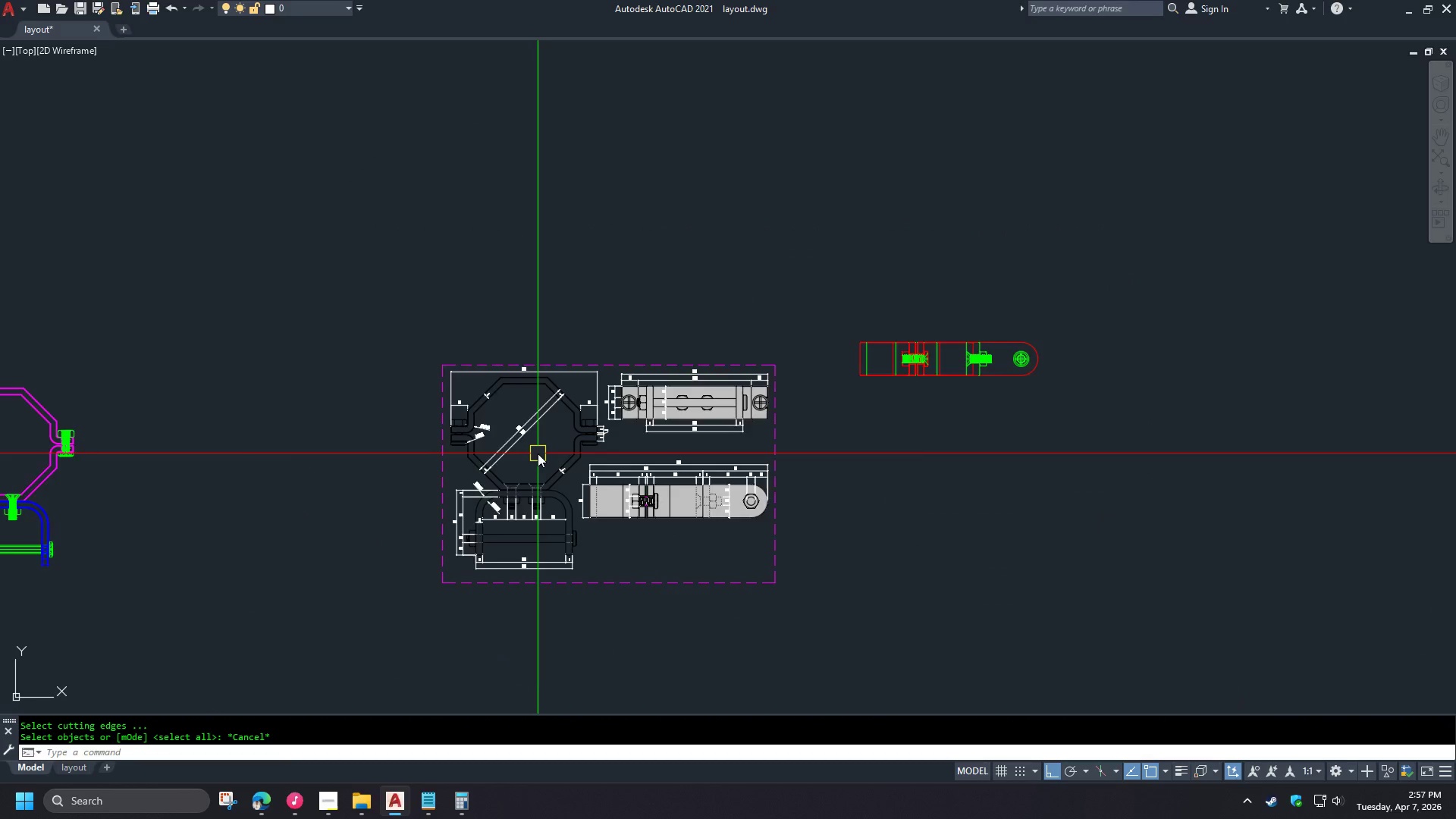 
scroll: coordinate [538, 453], scroll_direction: up, amount: 3.0
 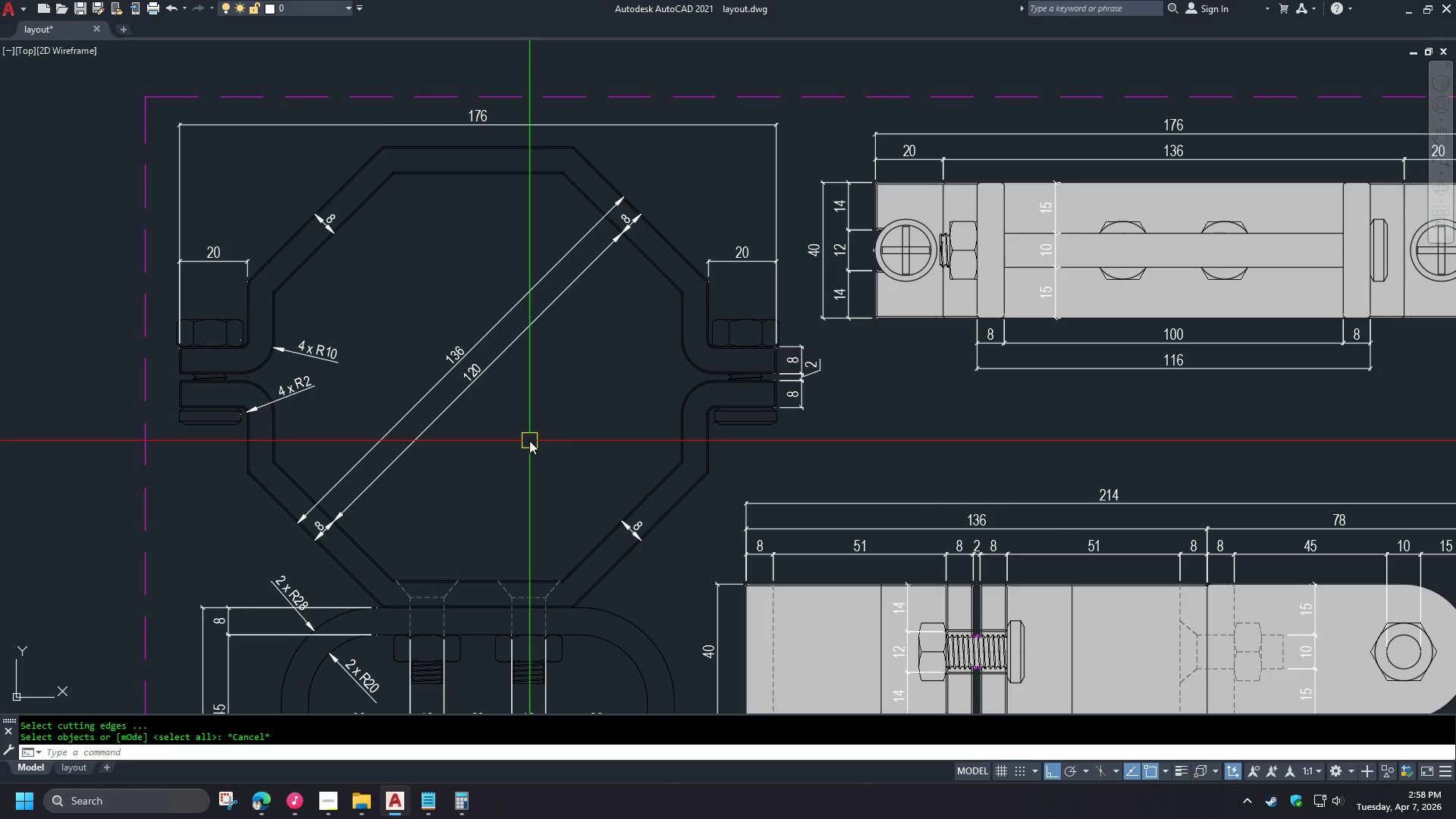 
wait(110.86)
 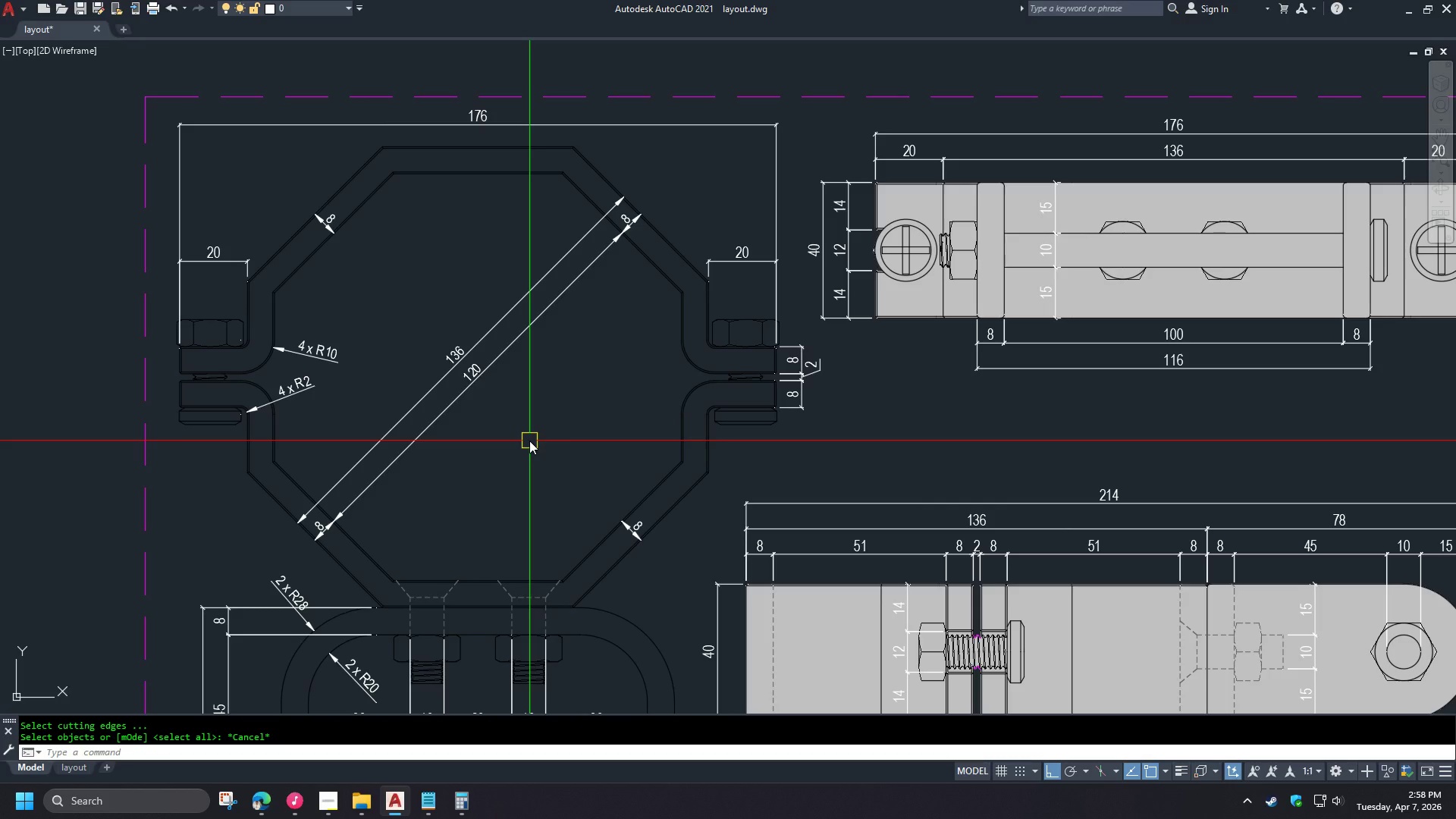 
type(REC )
 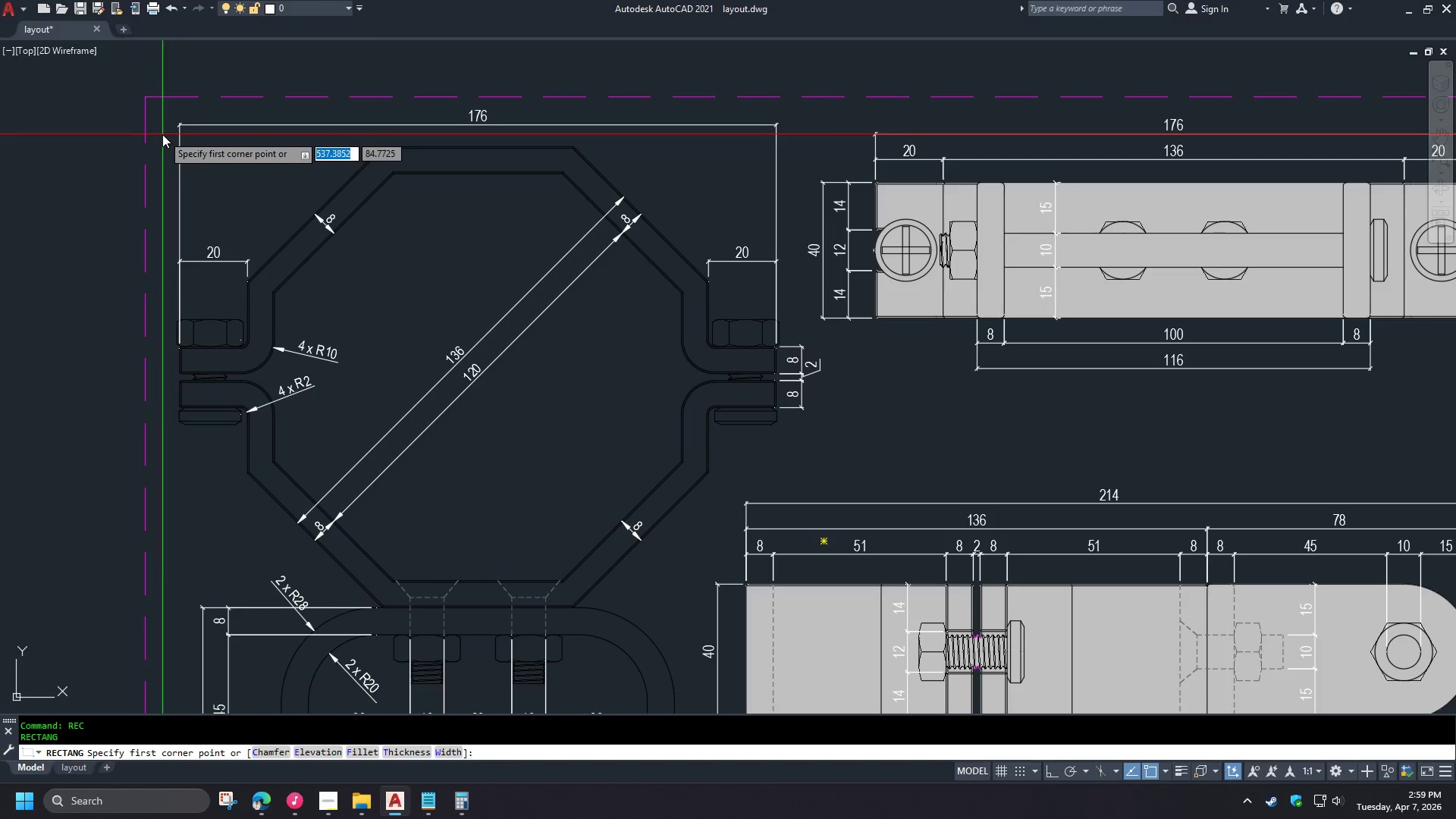 
left_click([161, 136])
 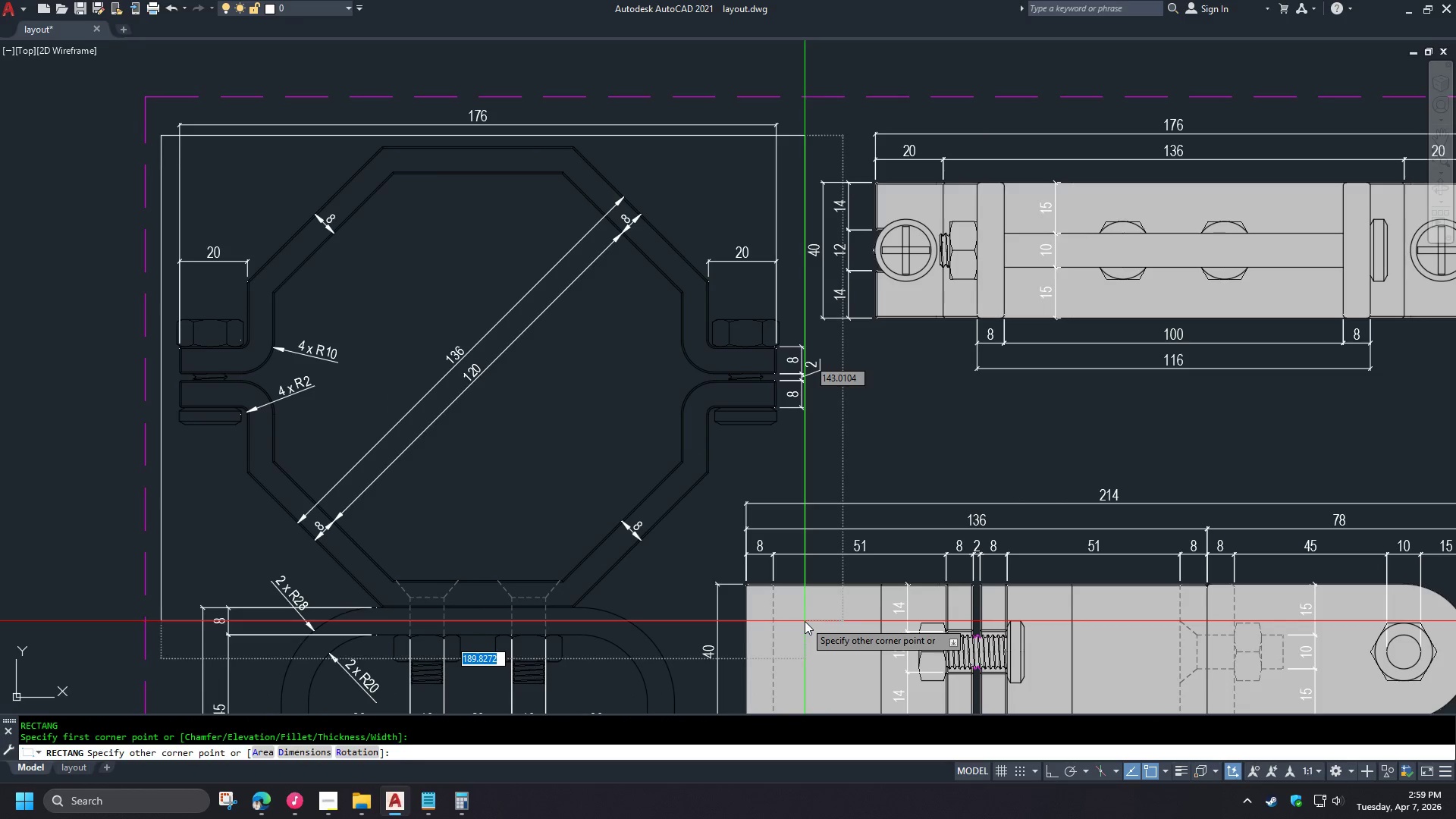 
wait(5.66)
 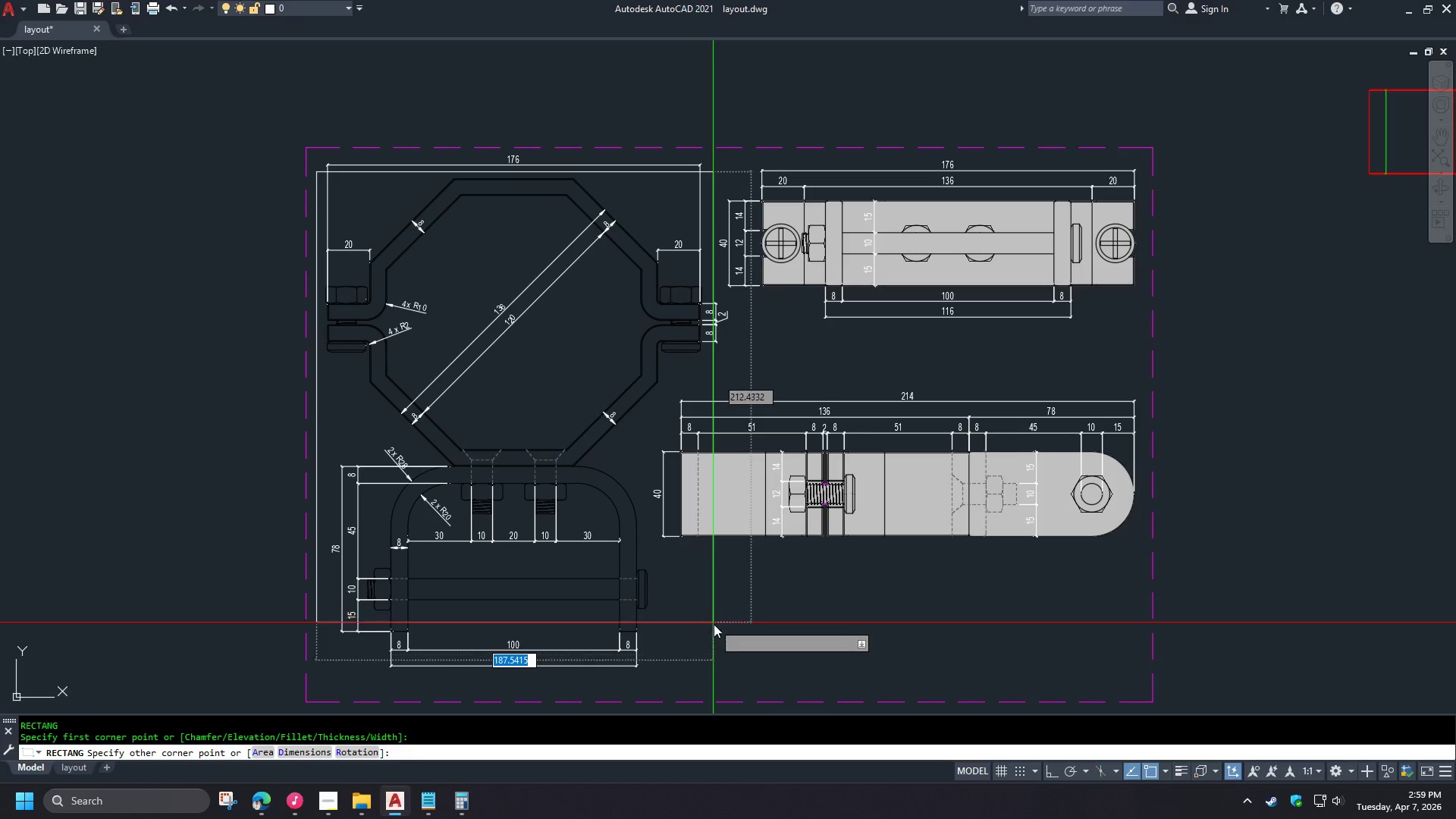 
left_click([725, 642])
 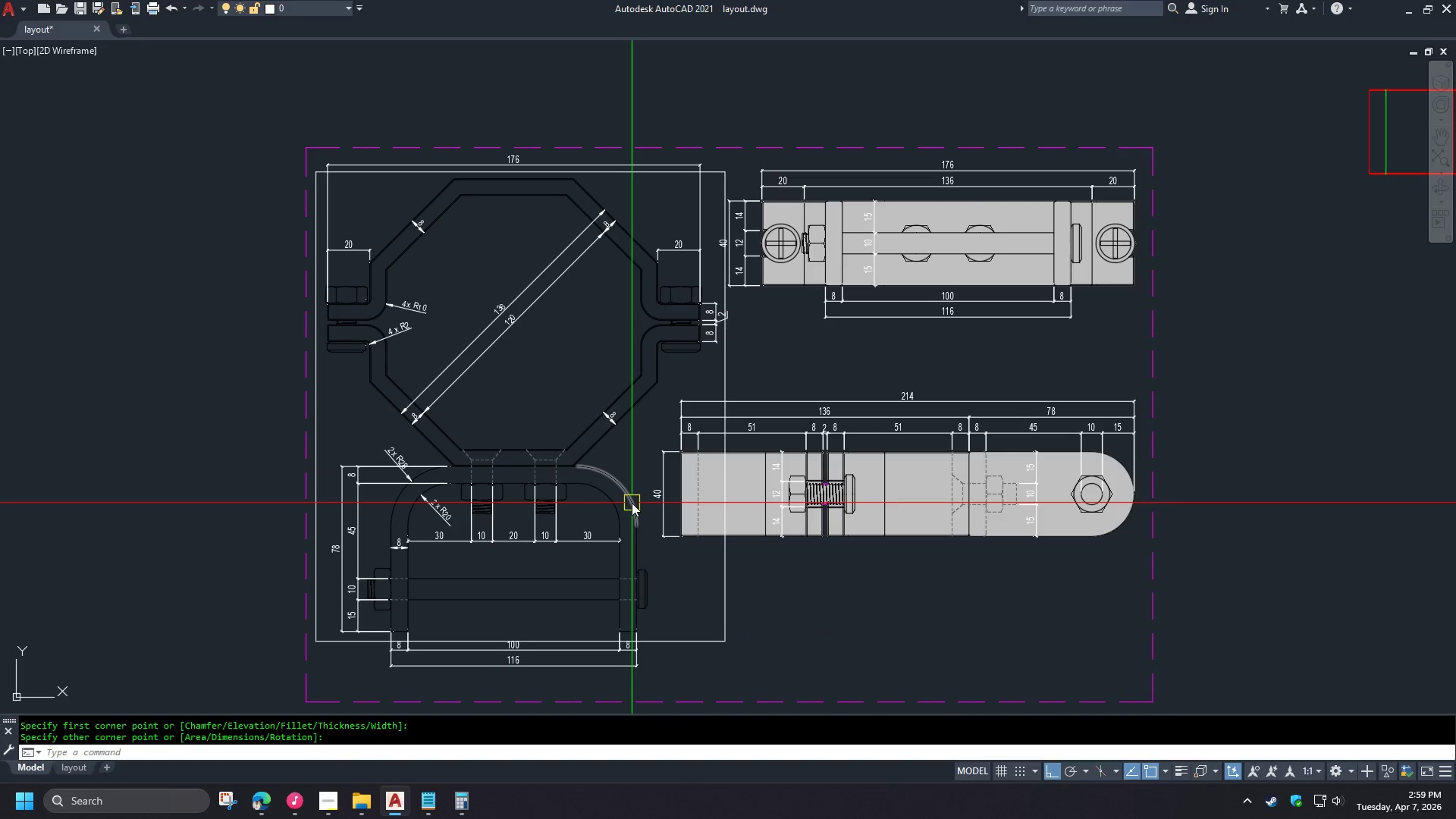 
scroll: coordinate [667, 446], scroll_direction: down, amount: 2.0
 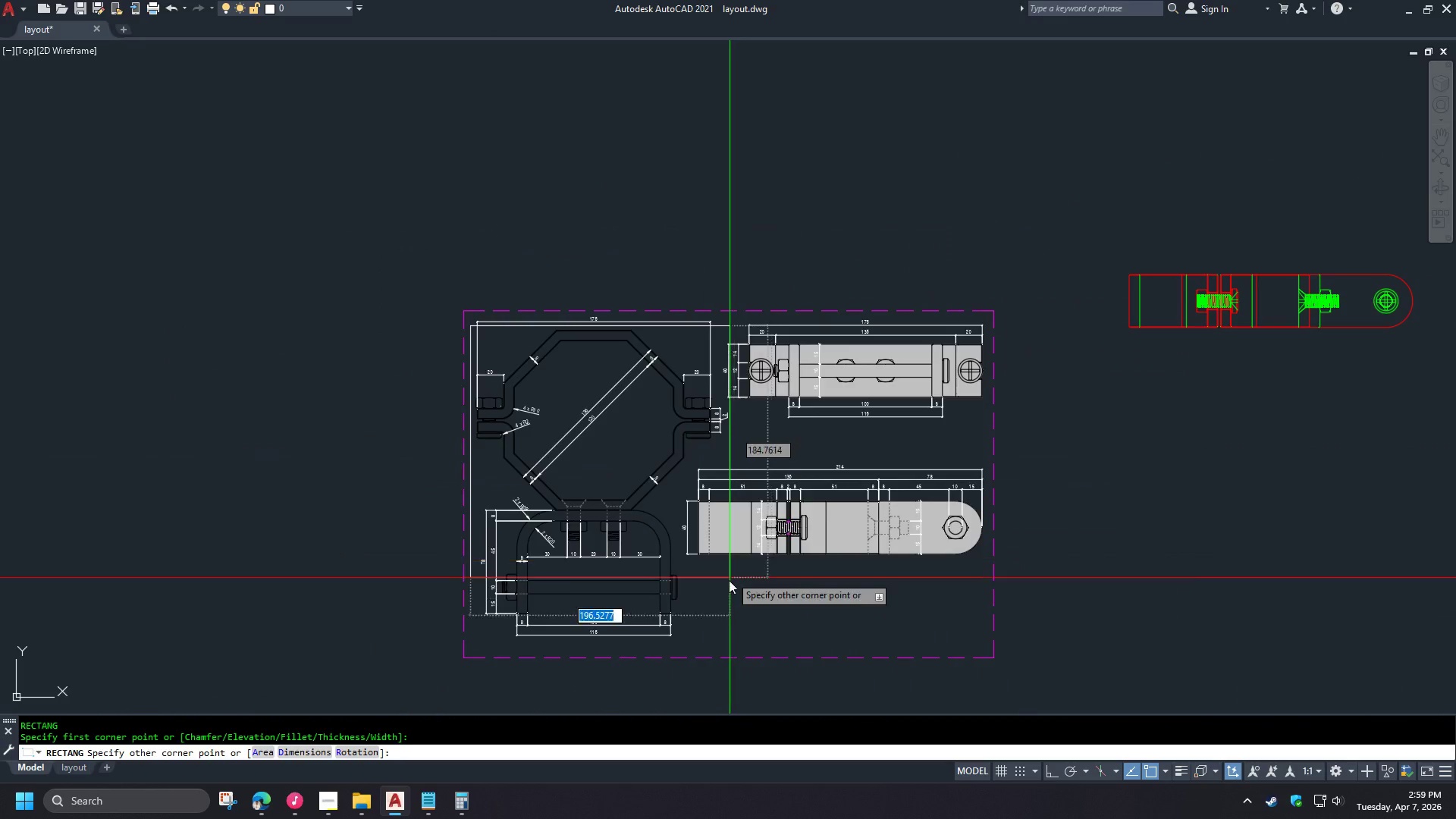 
scroll: coordinate [727, 585], scroll_direction: up, amount: 1.0
 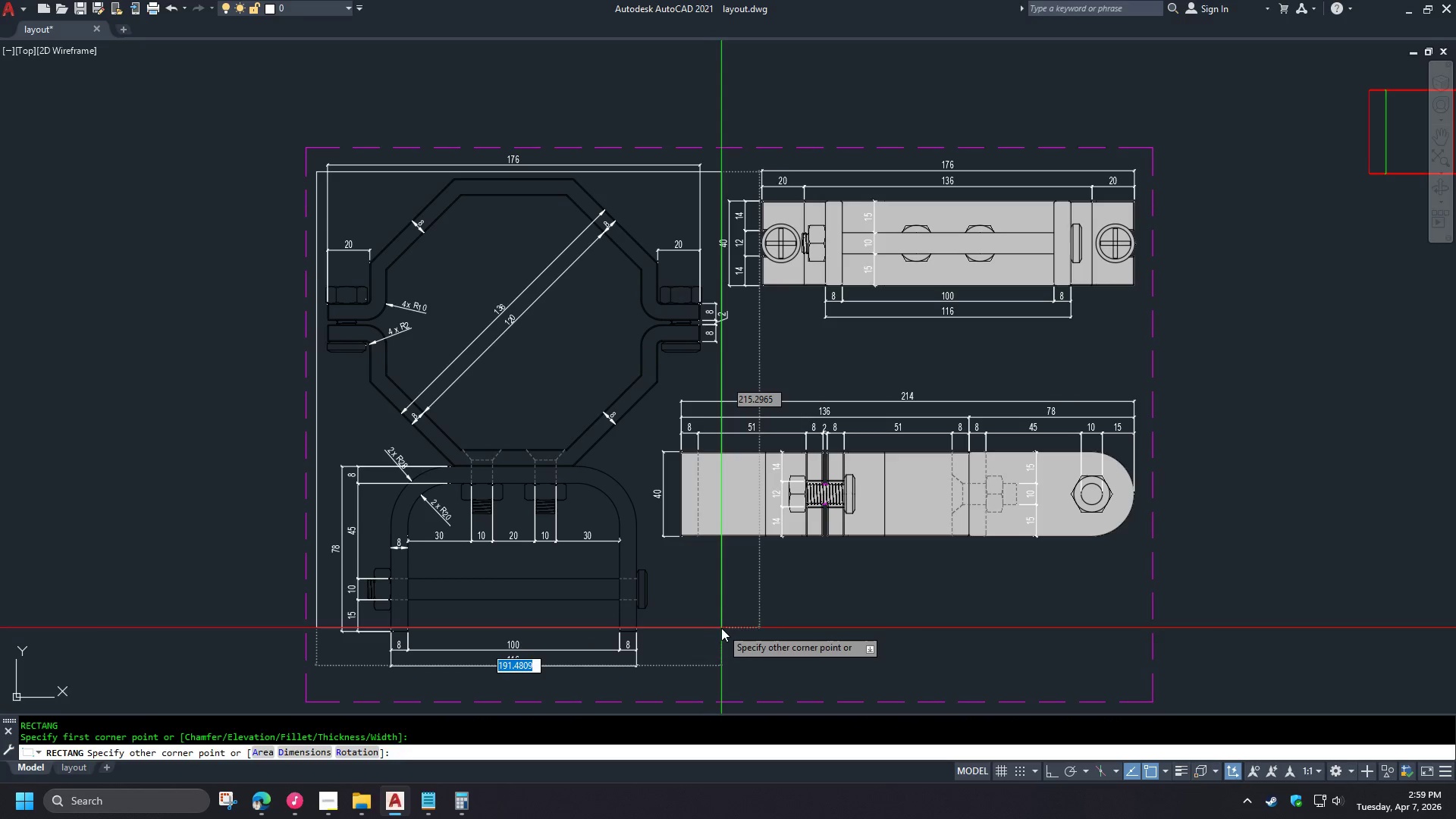 
key(T)
 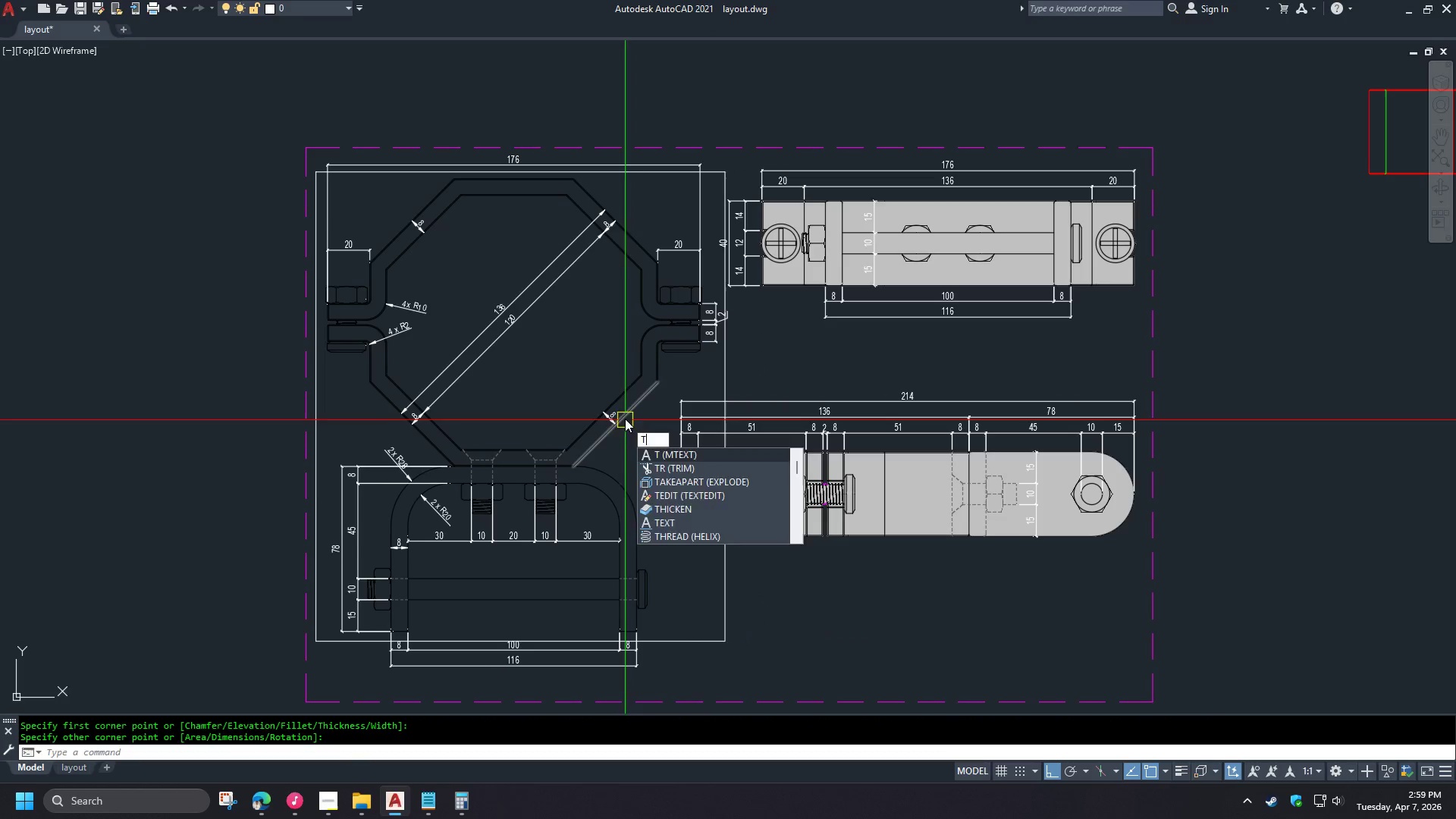 
key(Escape)
 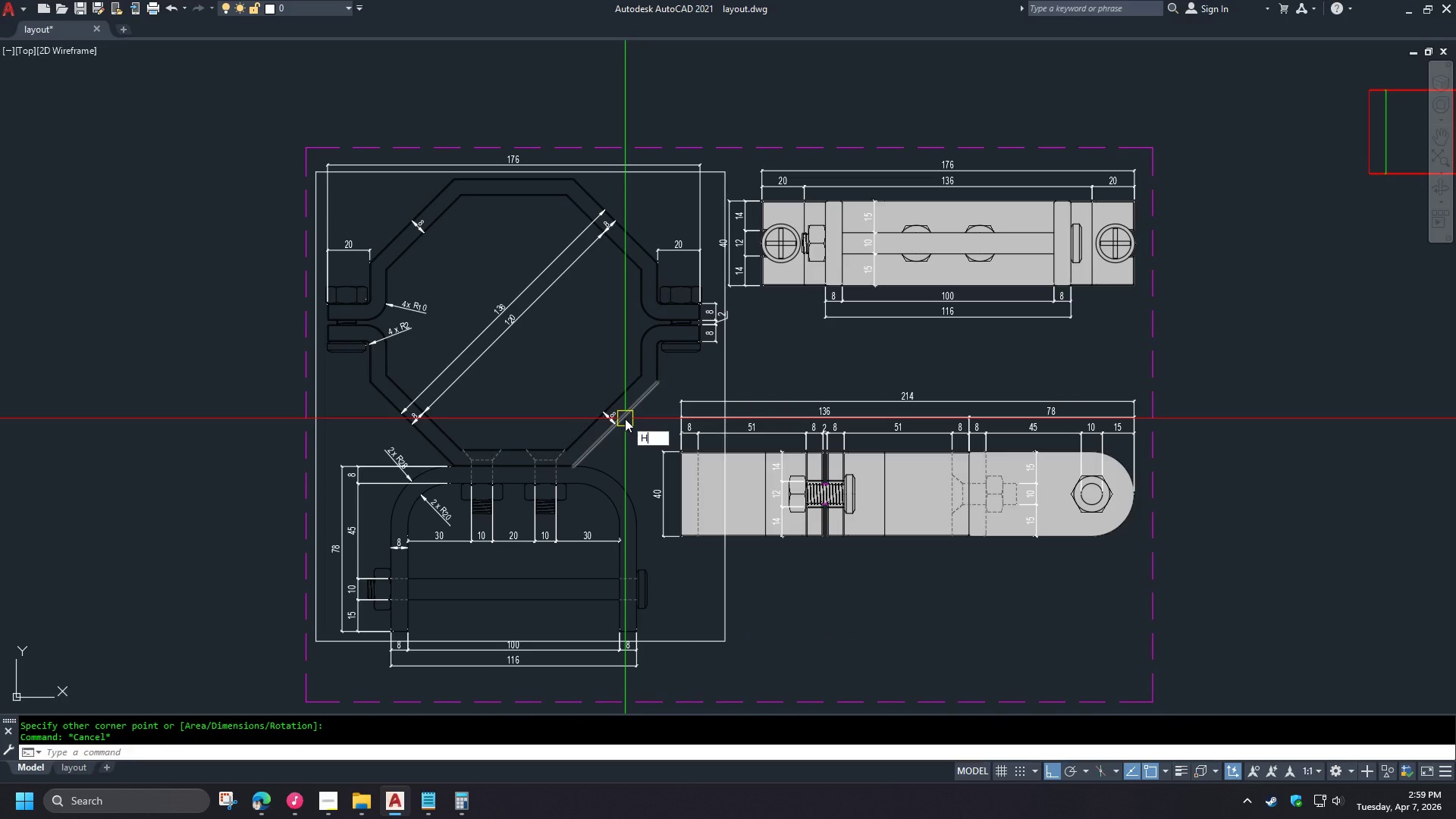 
key(Space)
 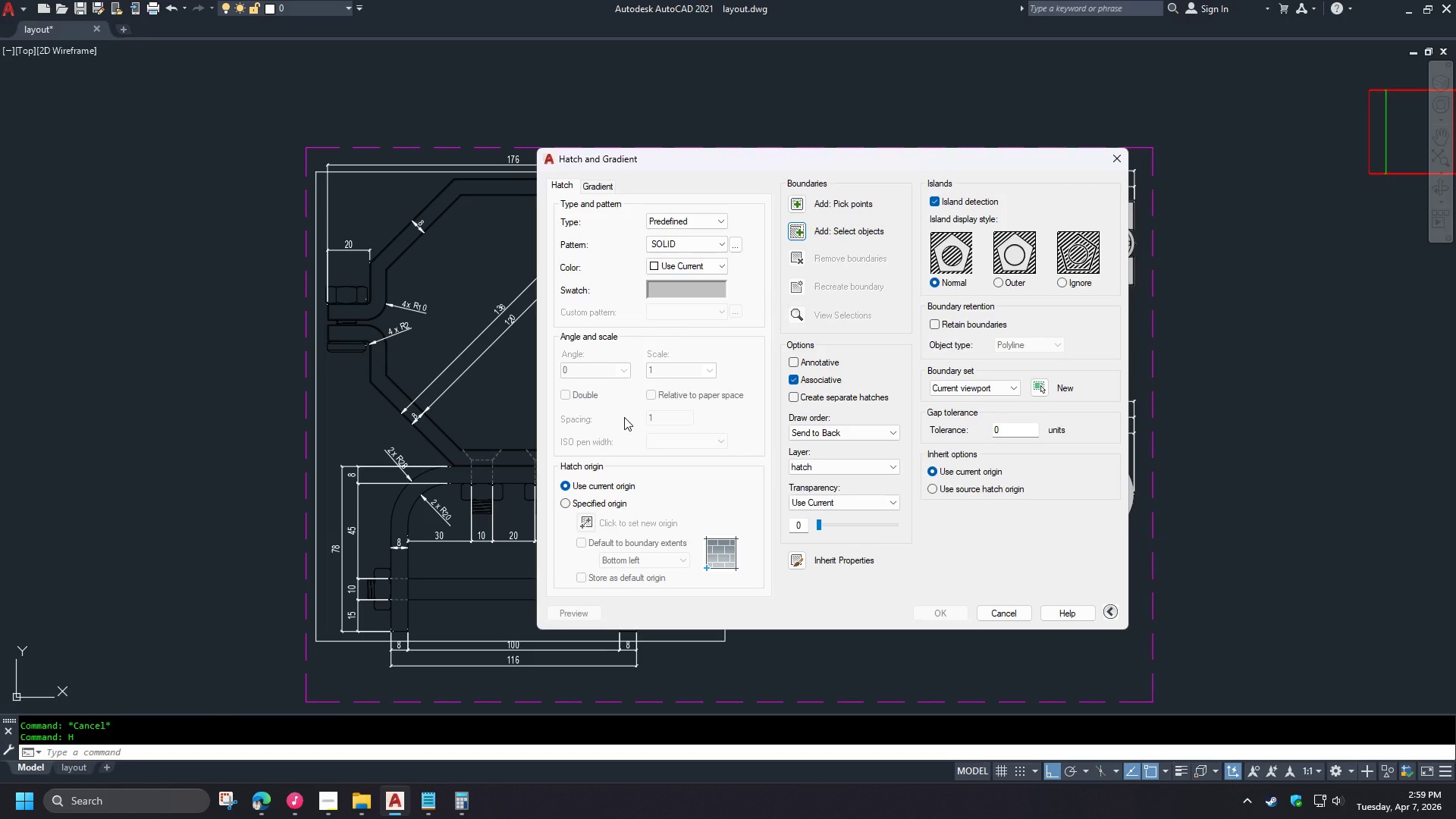 
key(Space)
 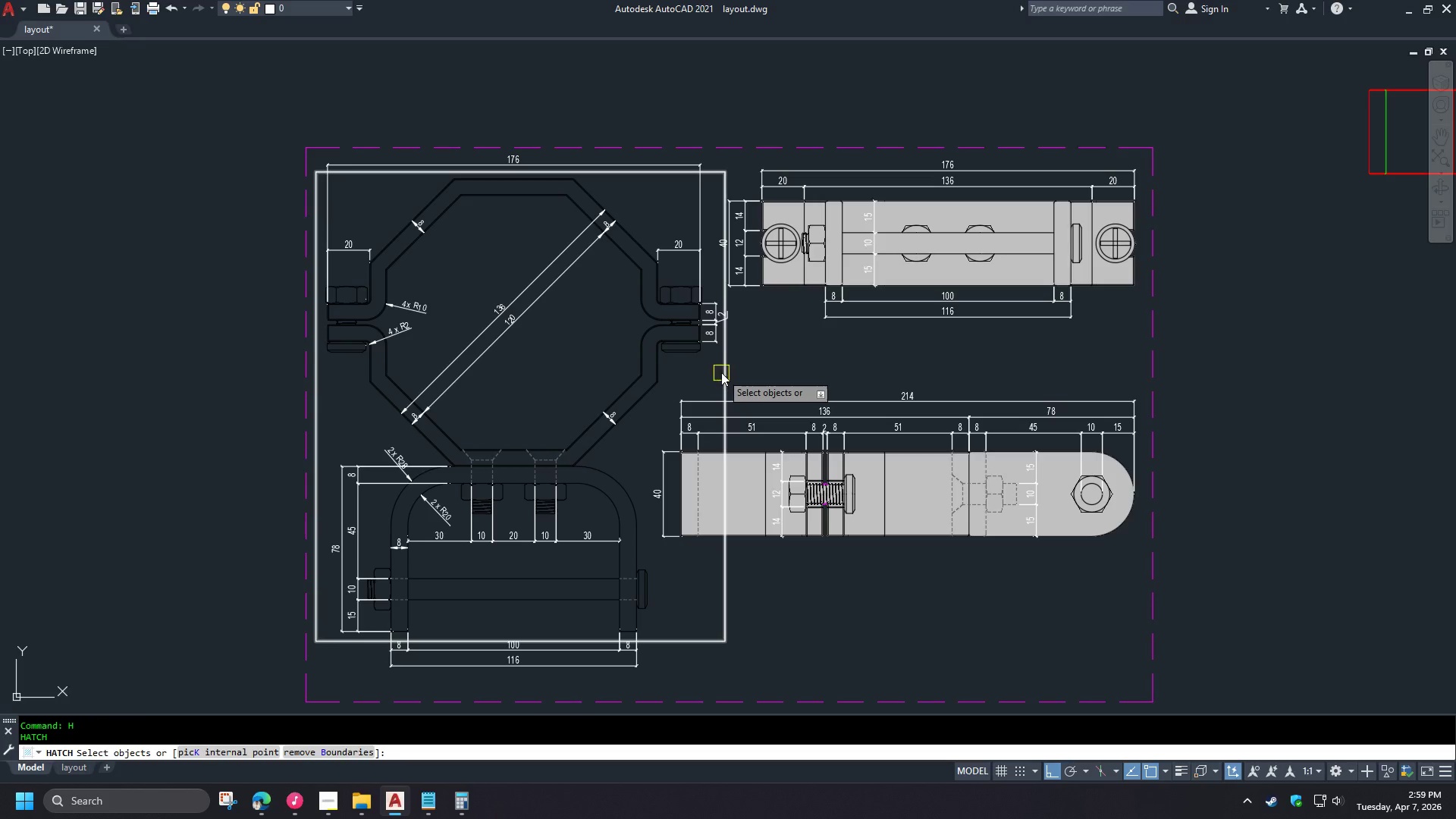 
left_click([722, 372])
 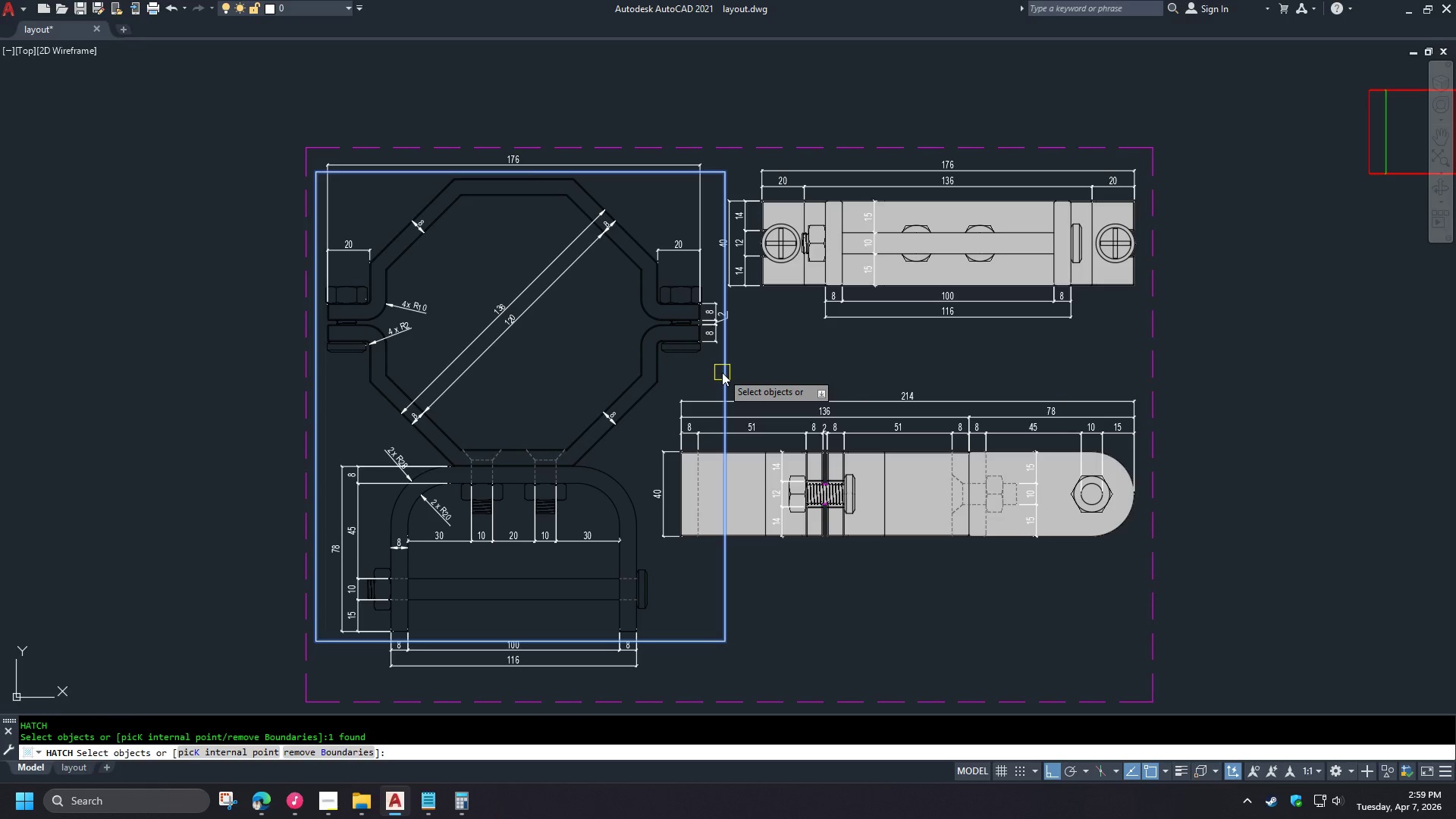 
key(Space)
 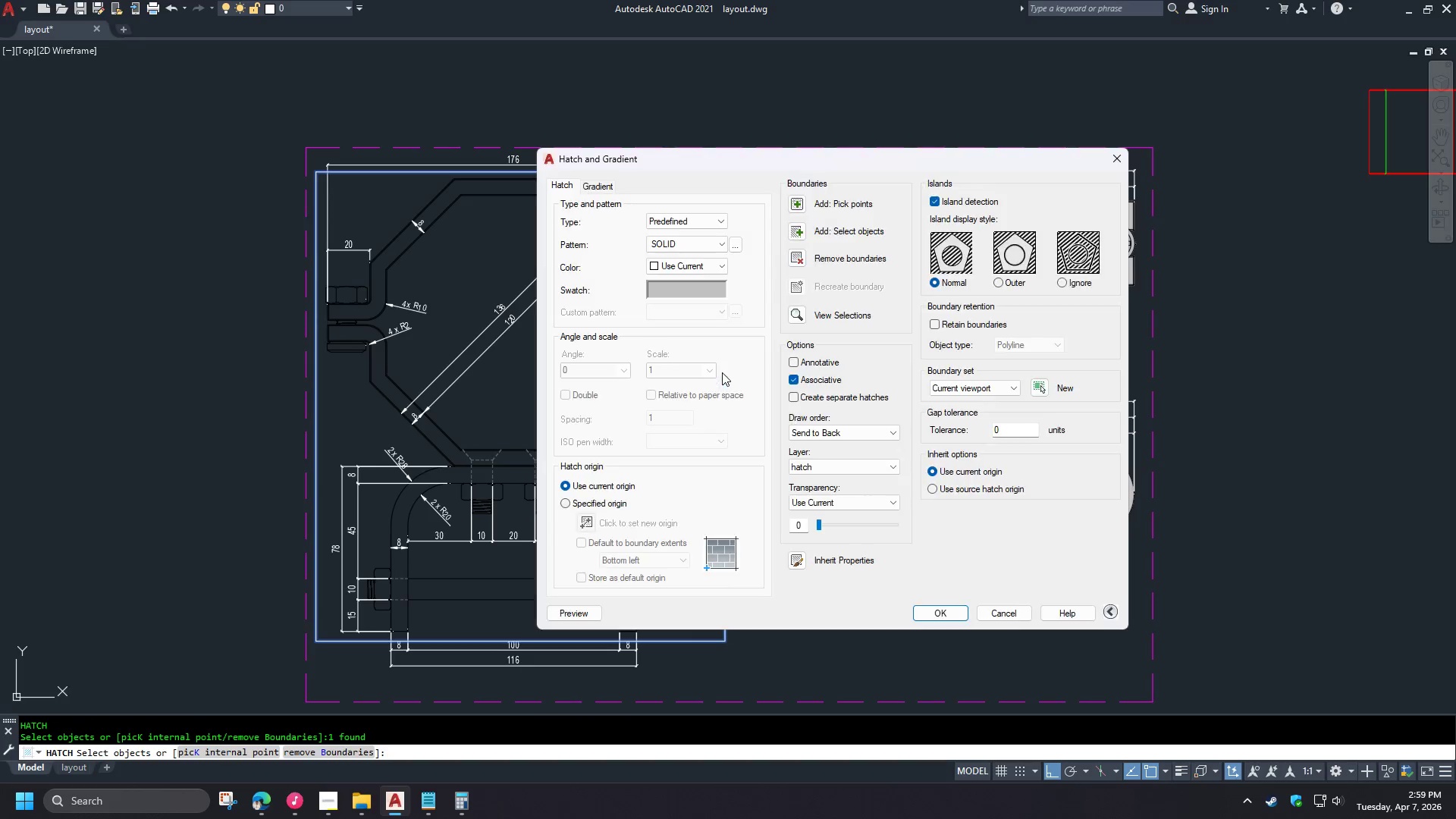 
key(Space)
 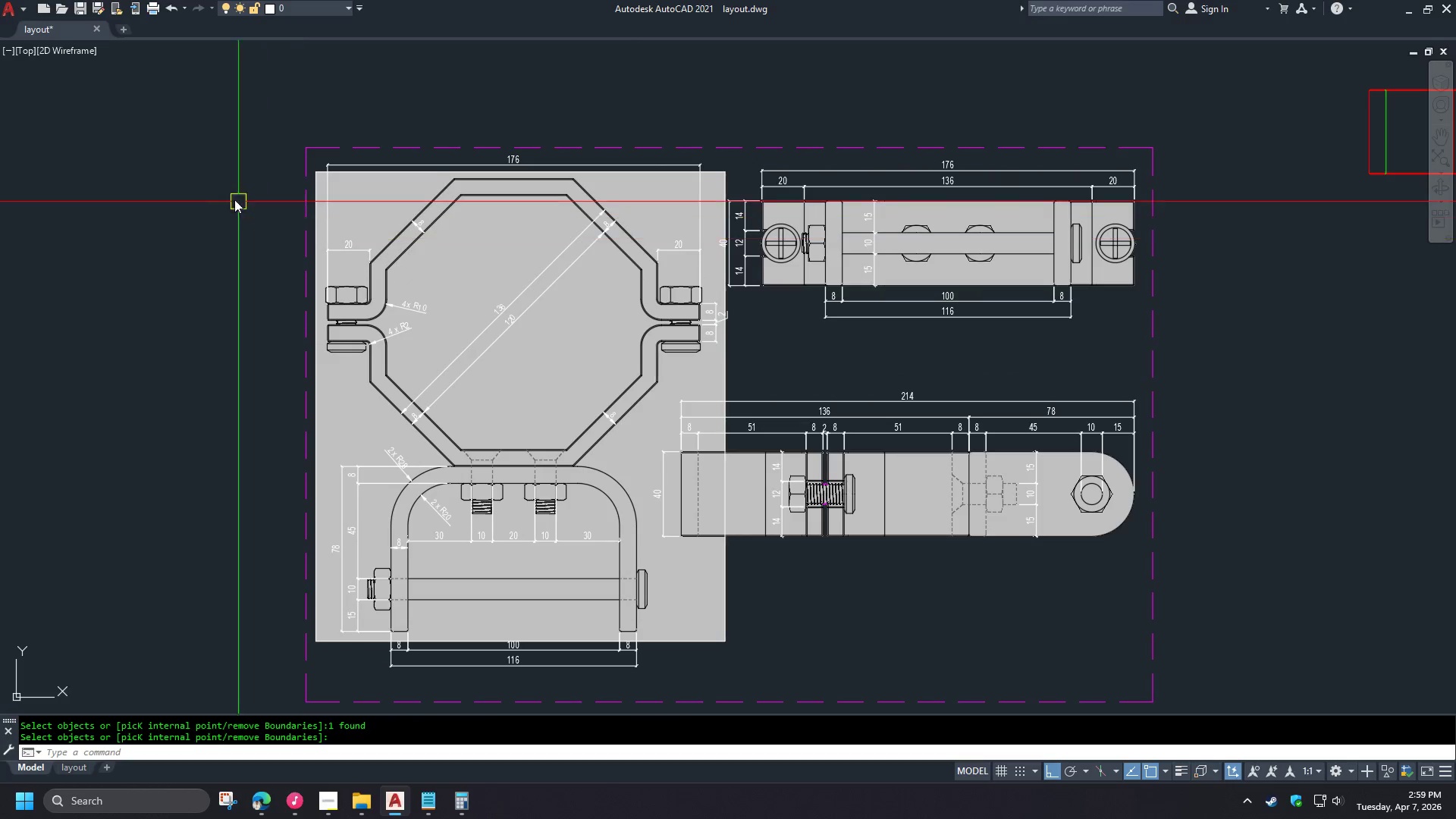 
left_click_drag(start_coordinate=[181, 133], to_coordinate=[188, 136])
 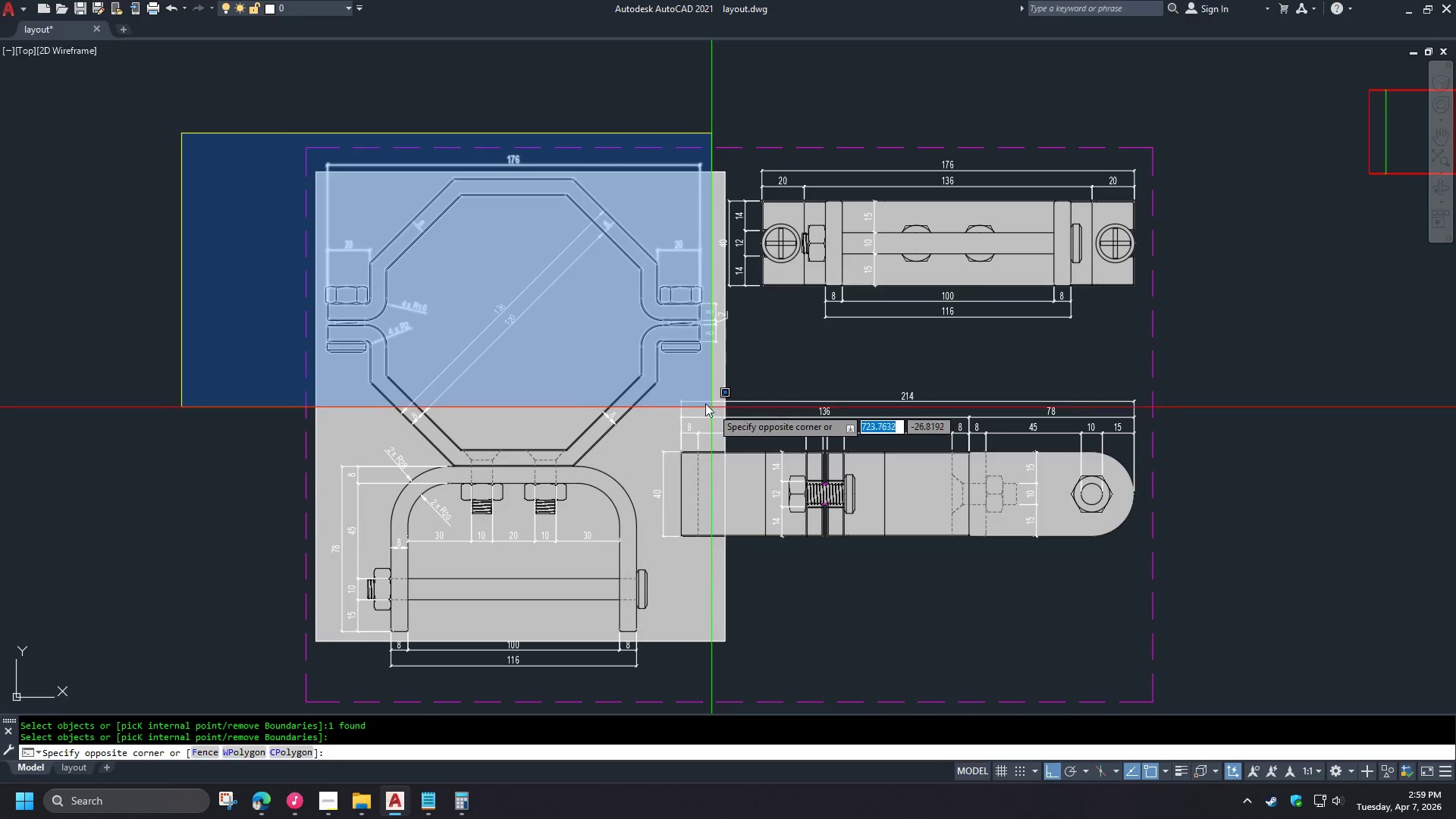 
key(Escape)
type(TR )
 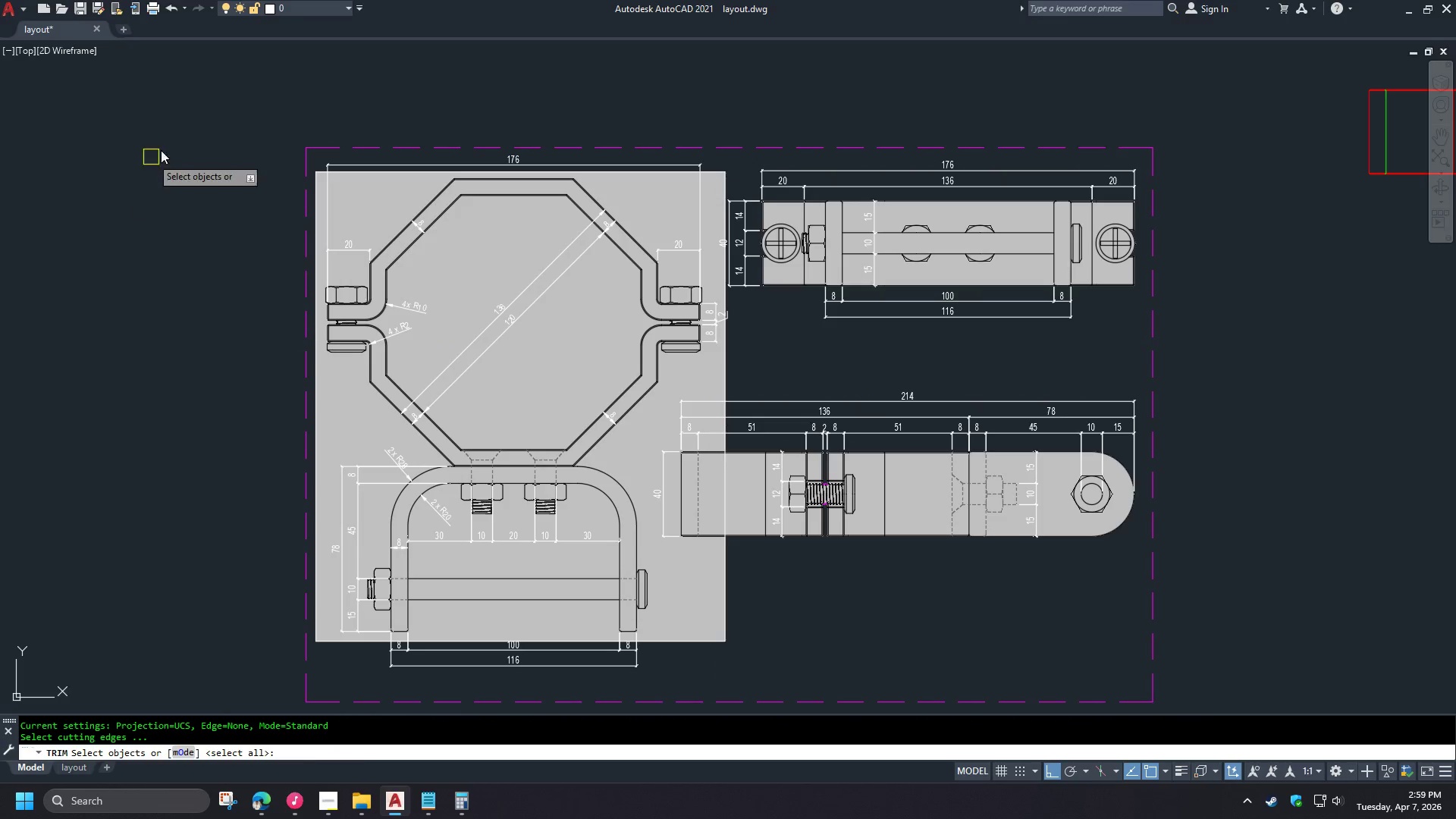 
left_click_drag(start_coordinate=[173, 138], to_coordinate=[177, 138])
 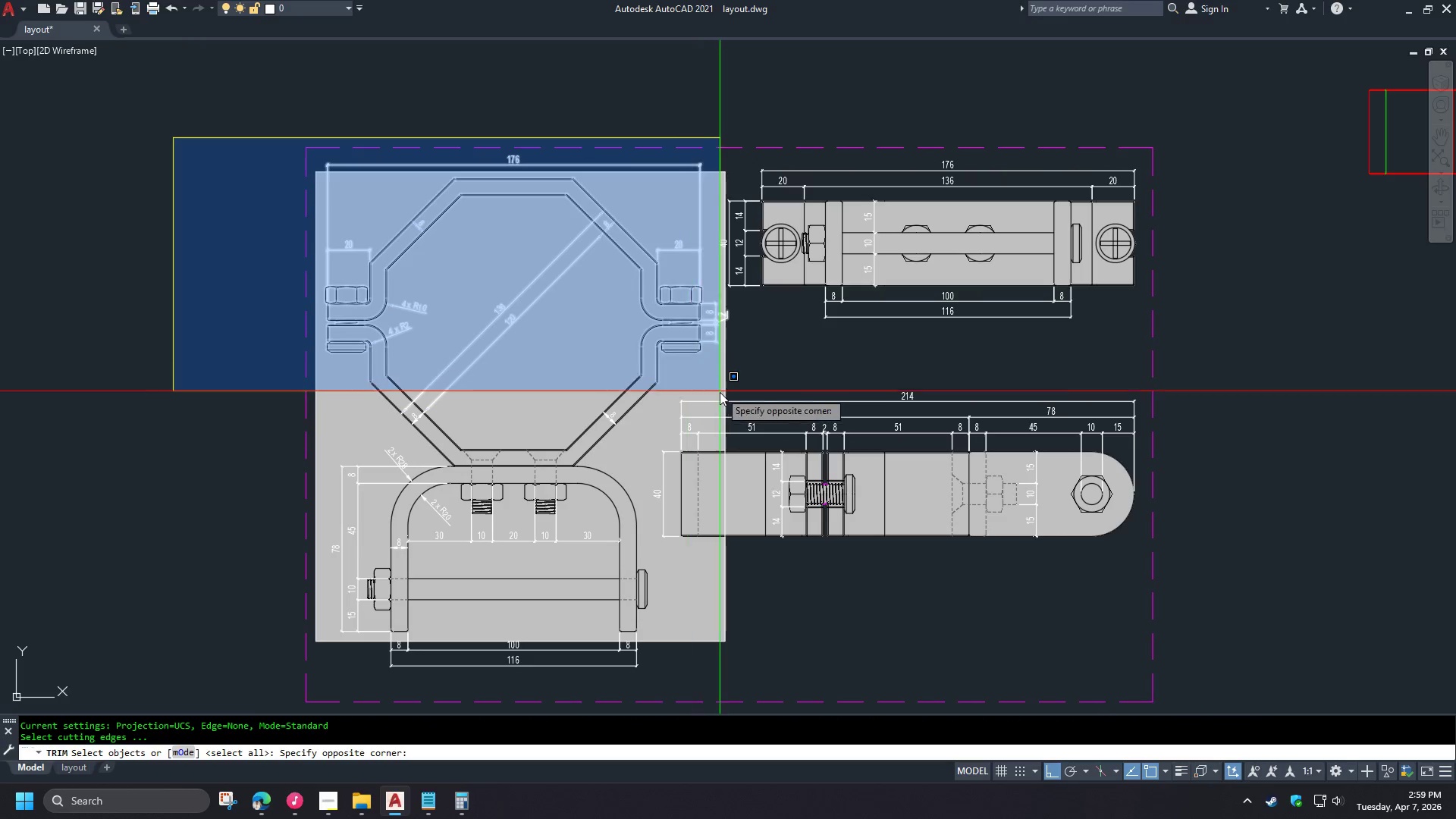 
left_click([720, 392])
 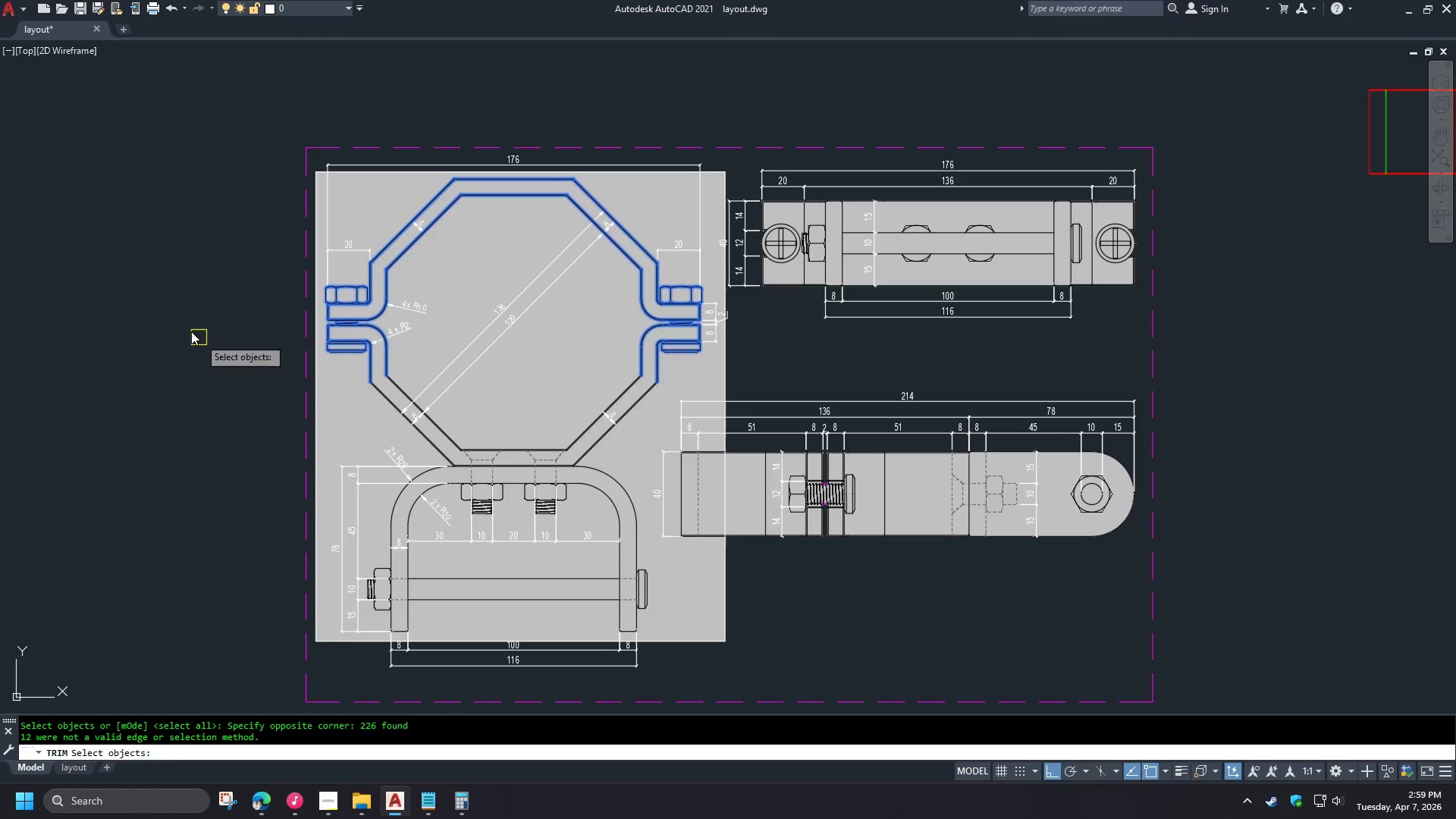 
left_click_drag(start_coordinate=[170, 288], to_coordinate=[201, 297])
 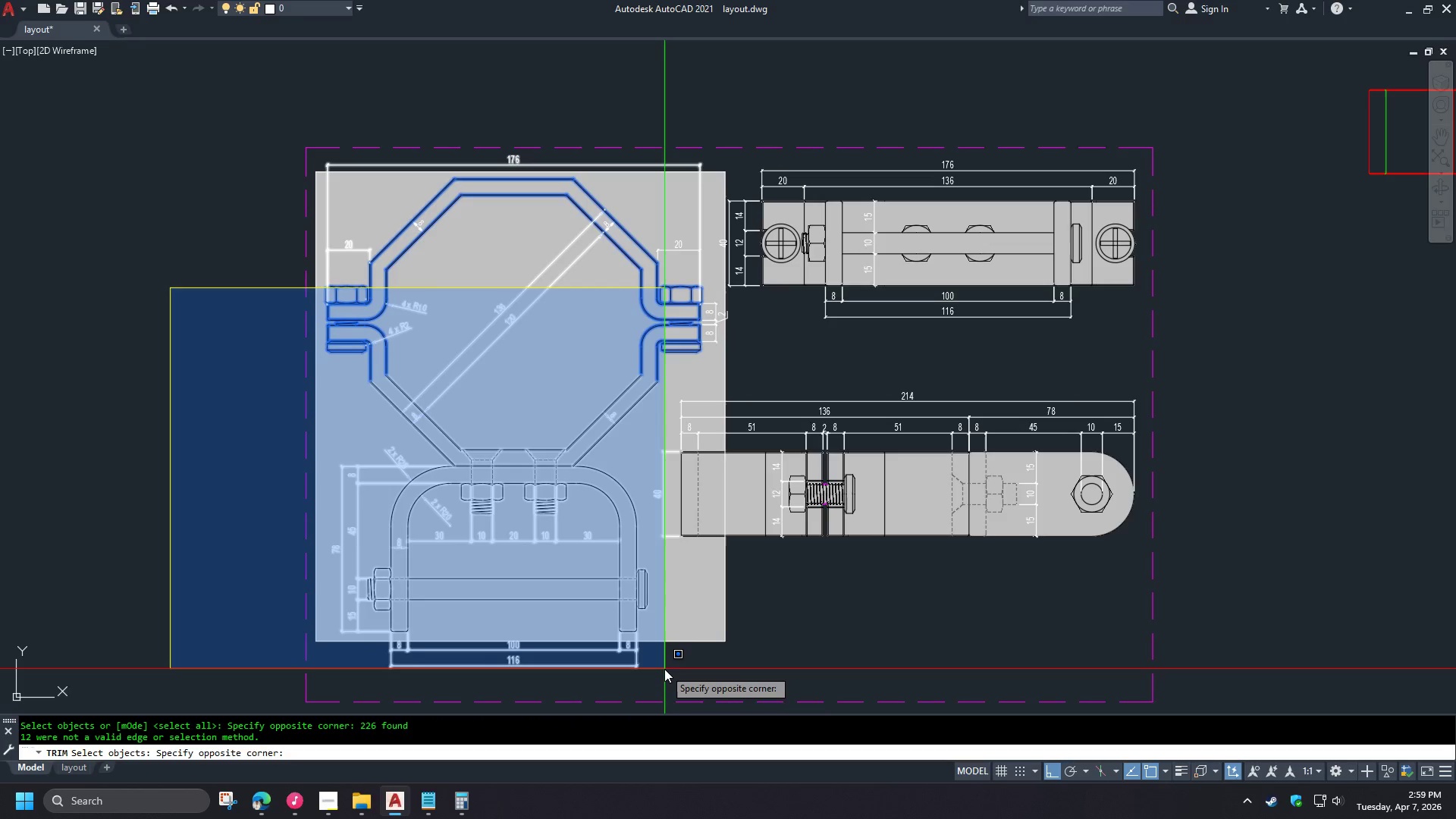 
left_click([665, 670])
 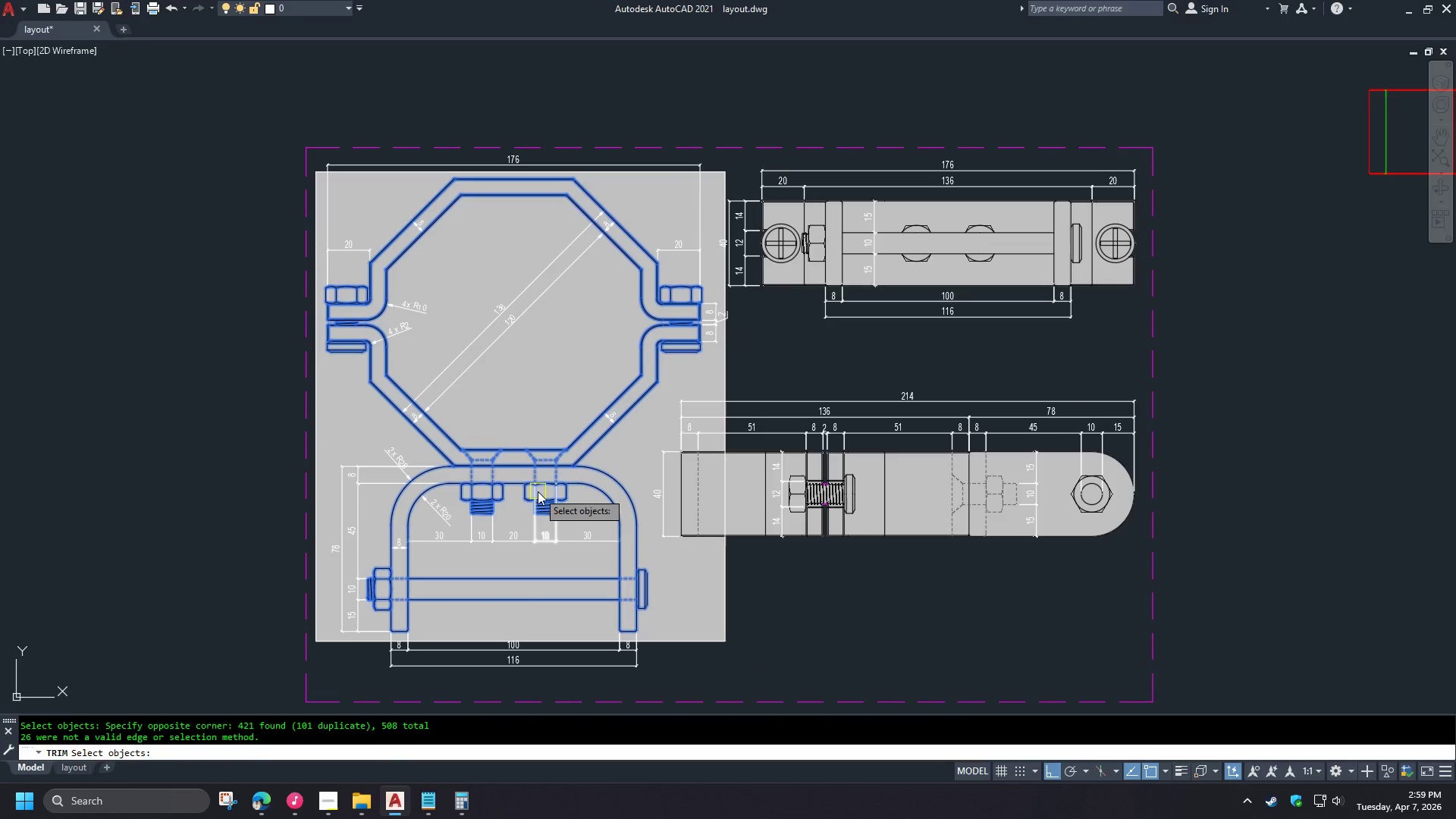 
key(Space)
 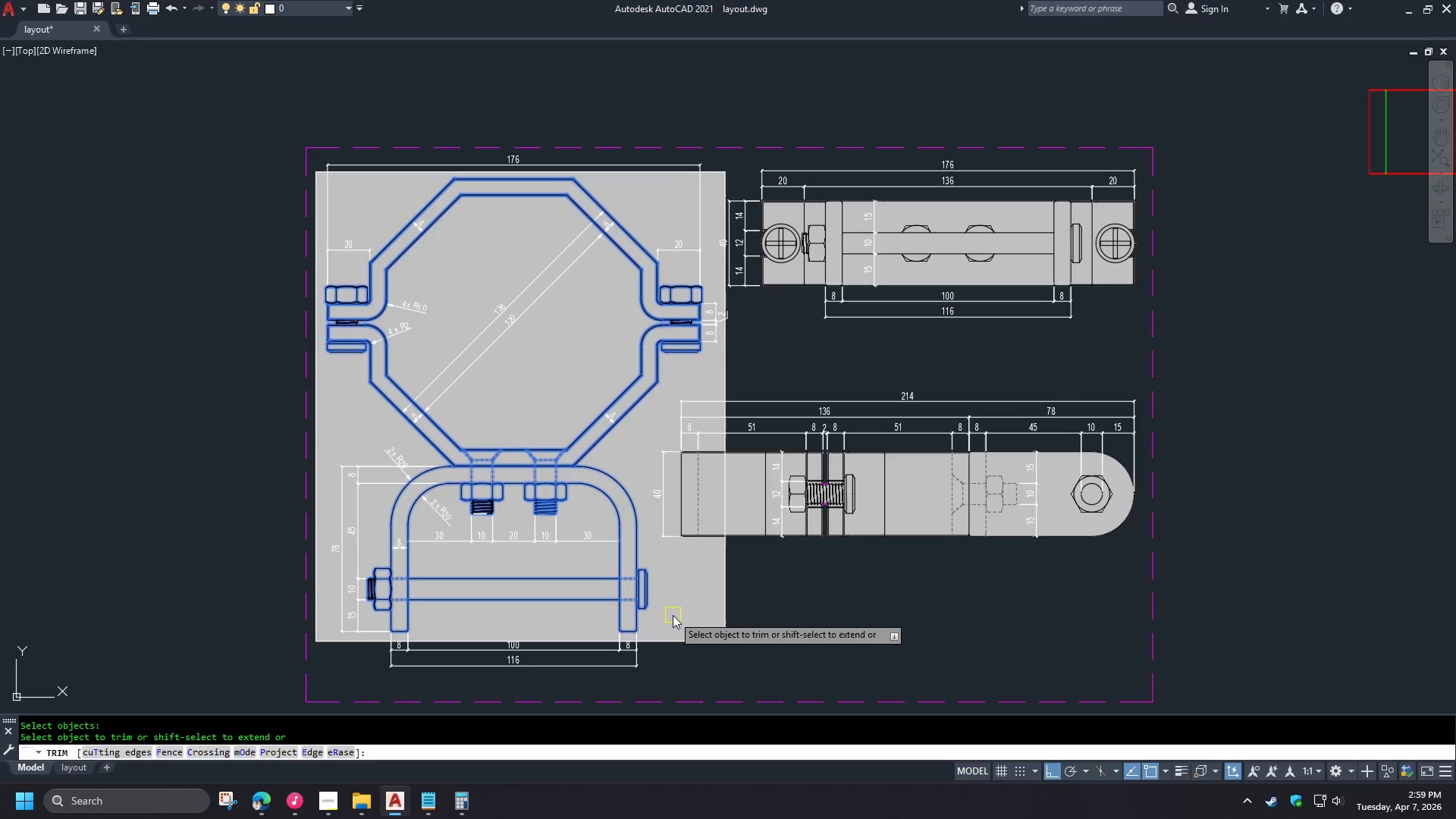 
wait(6.88)
 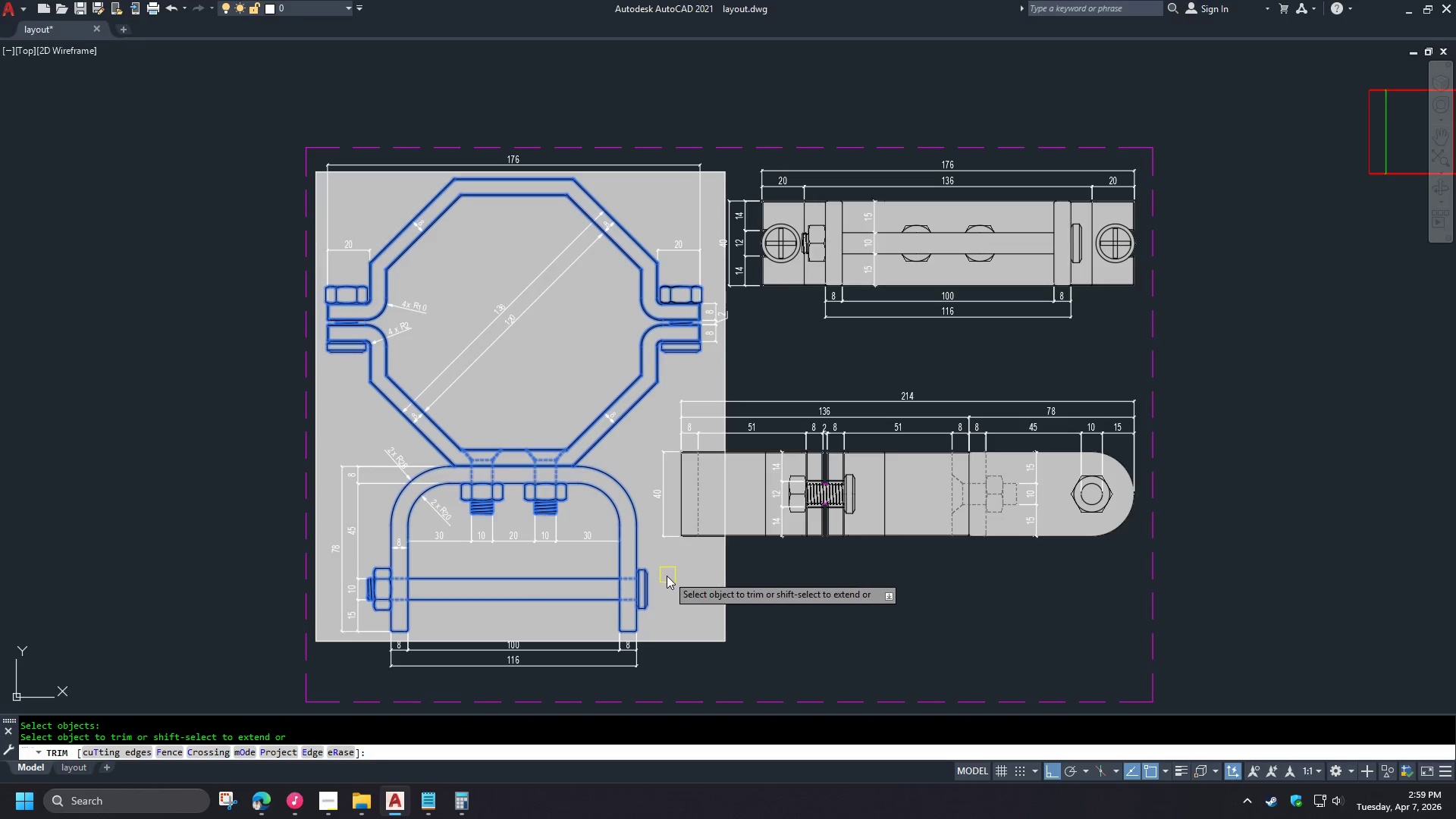 
left_click([673, 615])
 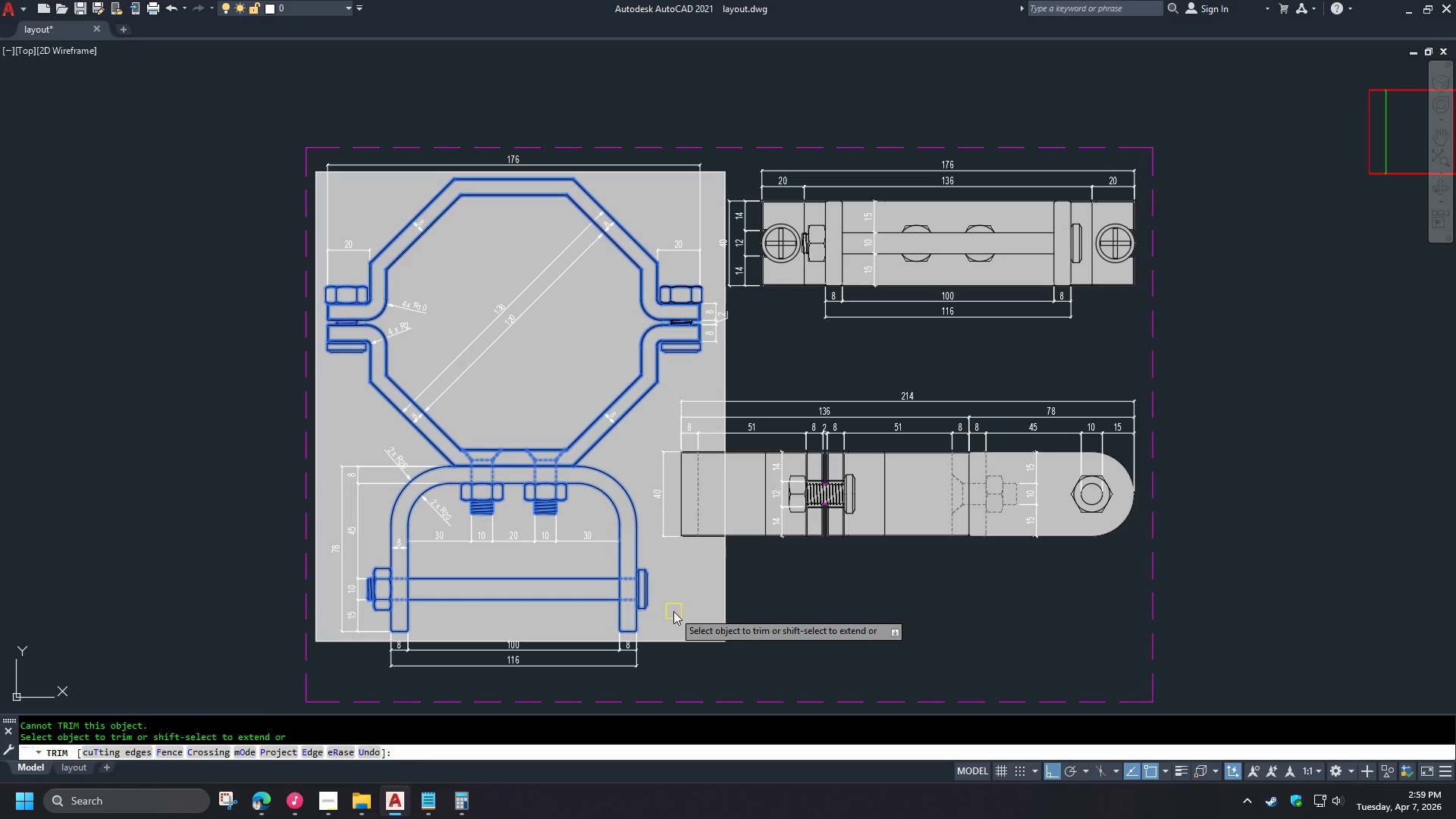 
wait(5.03)
 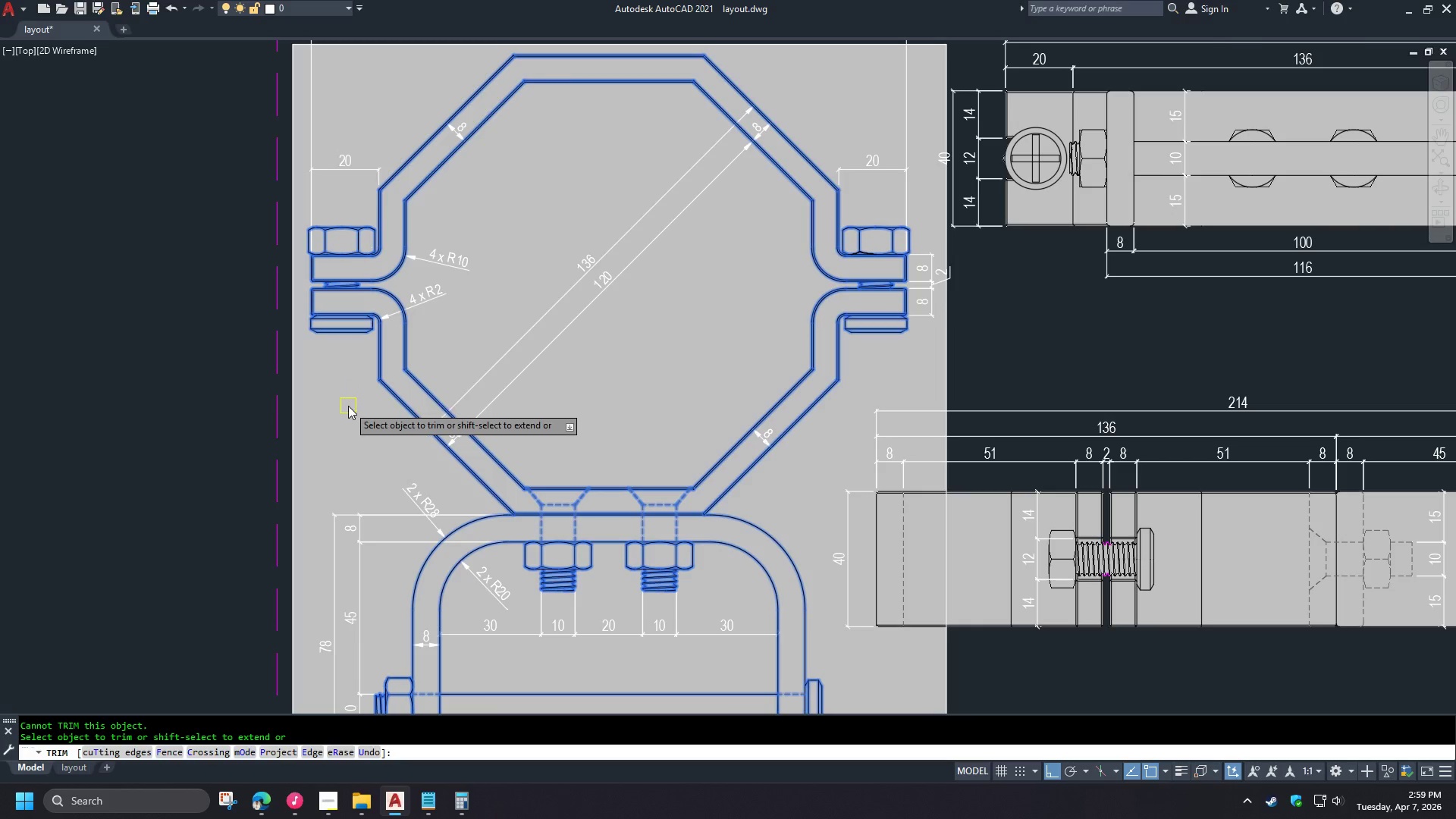 
left_click([348, 406])
 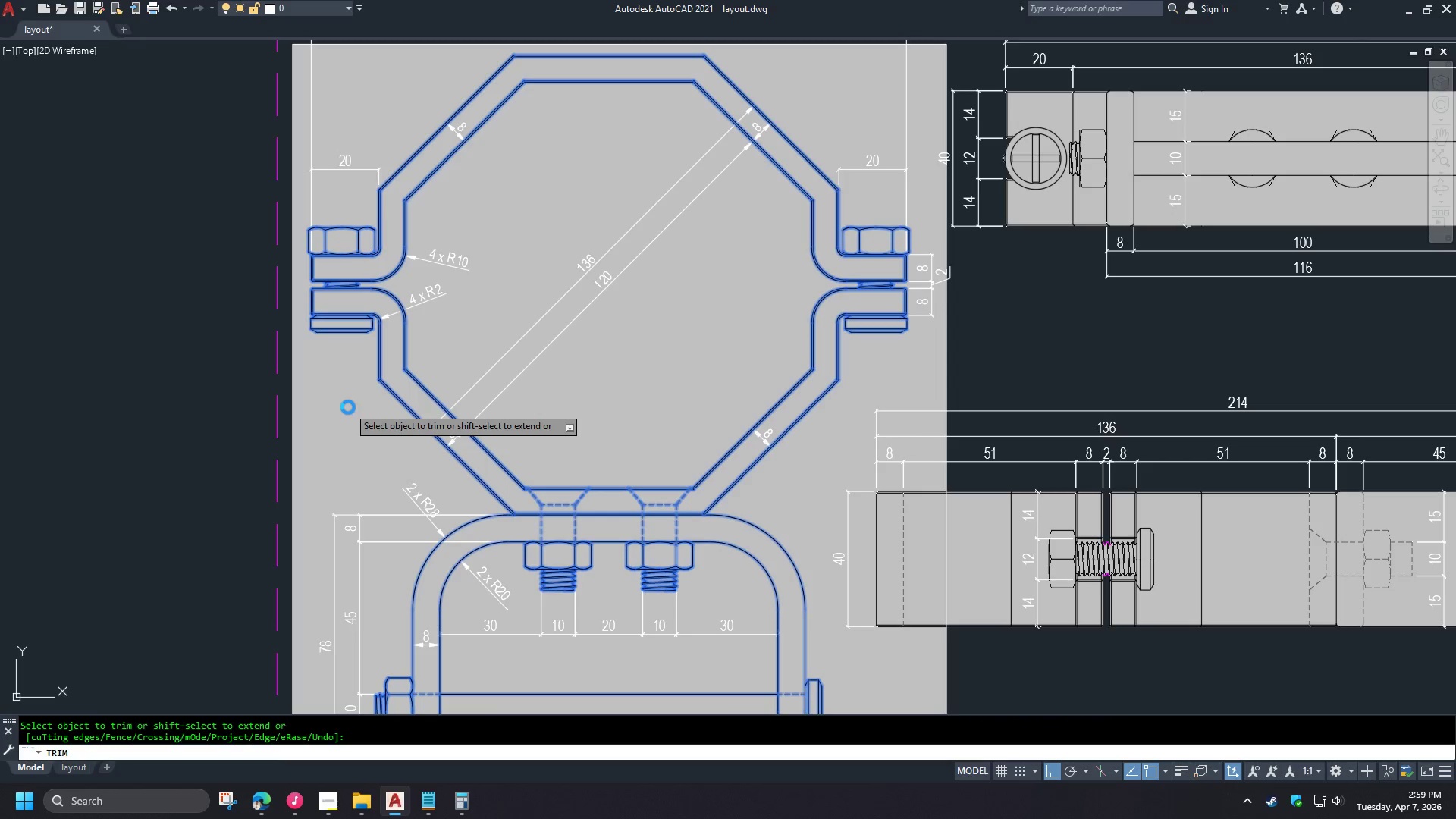 
scroll: coordinate [353, 387], scroll_direction: up, amount: 2.0
 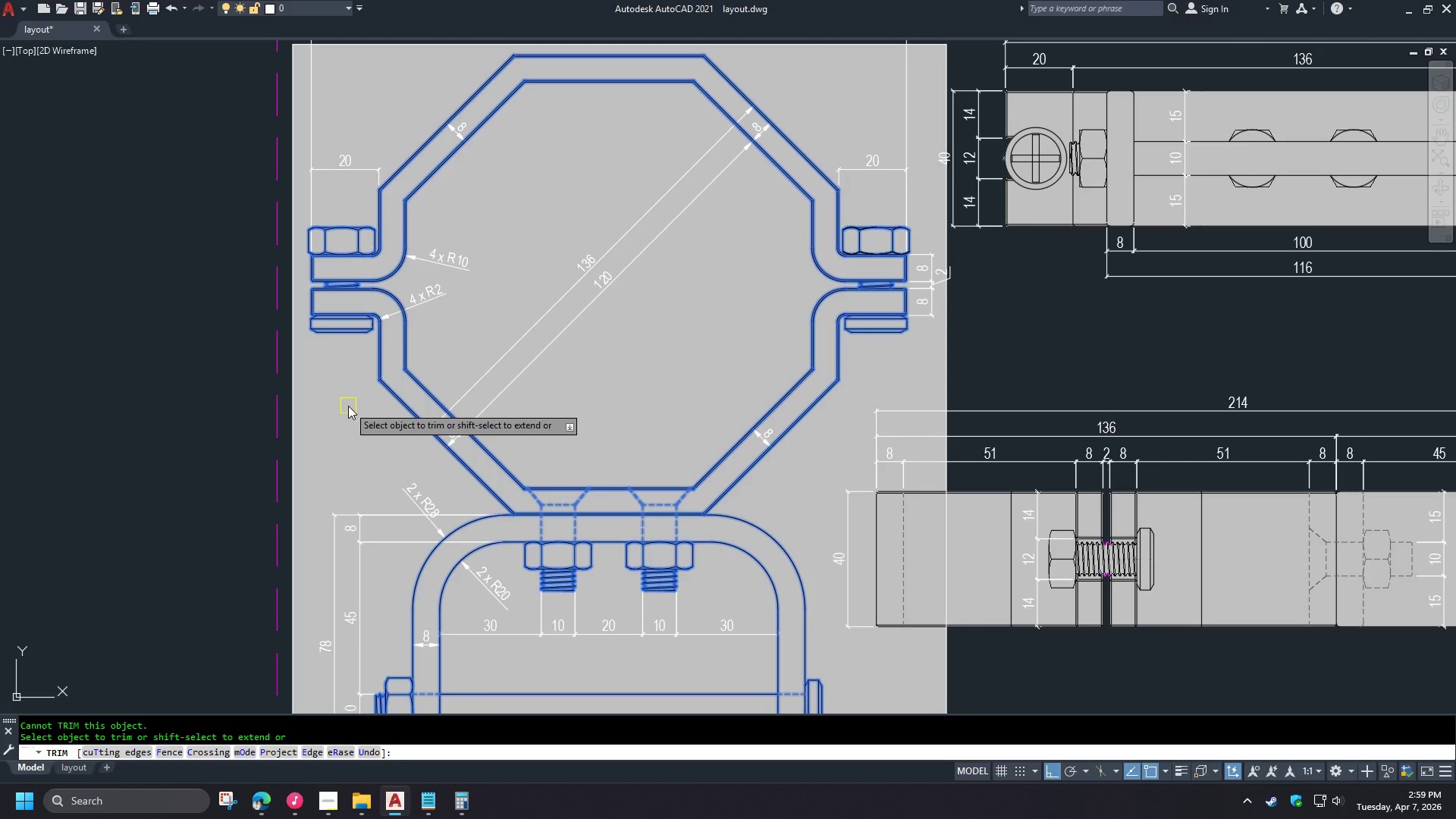 
key(Escape)
 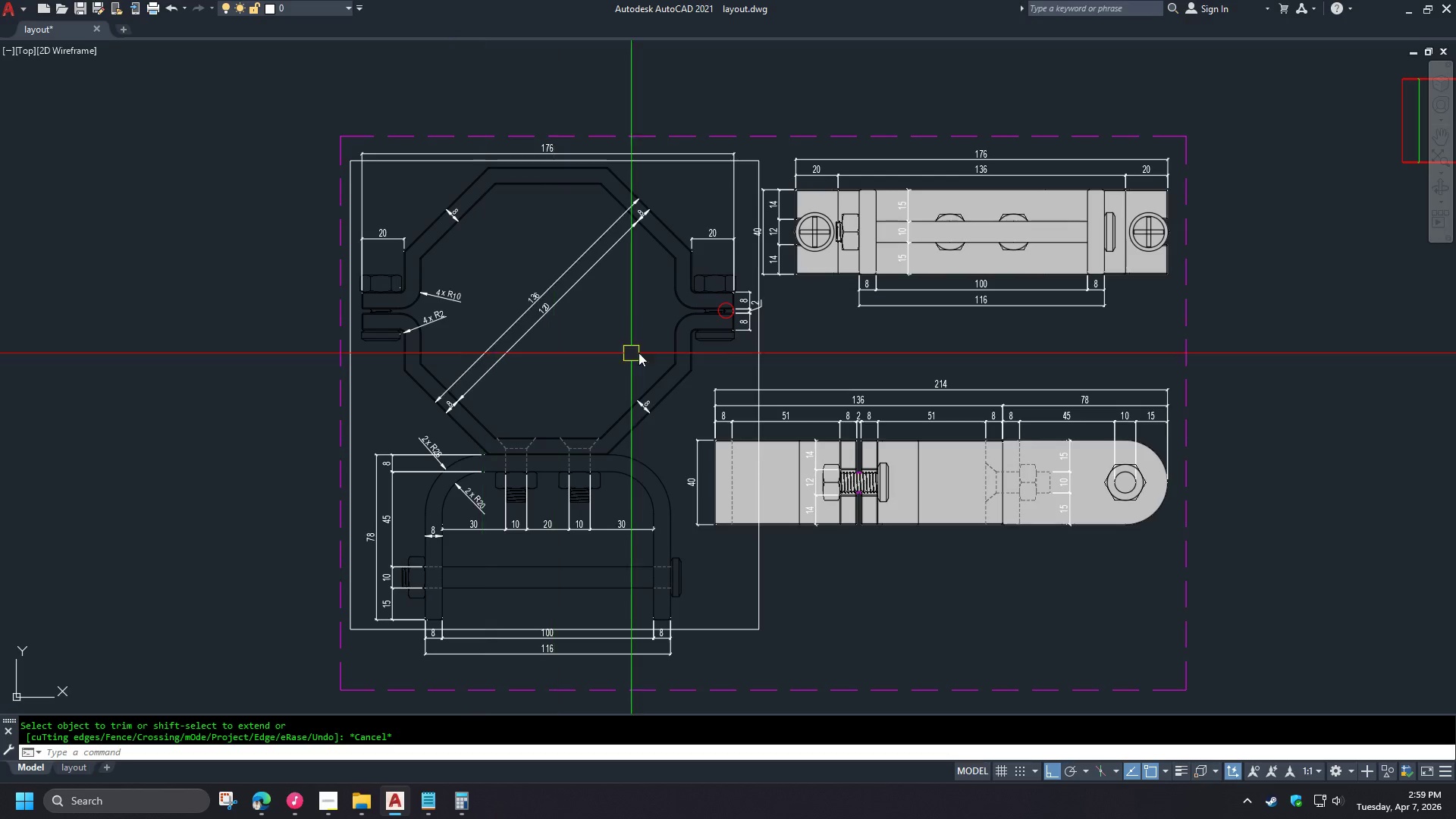 
key(Escape)
 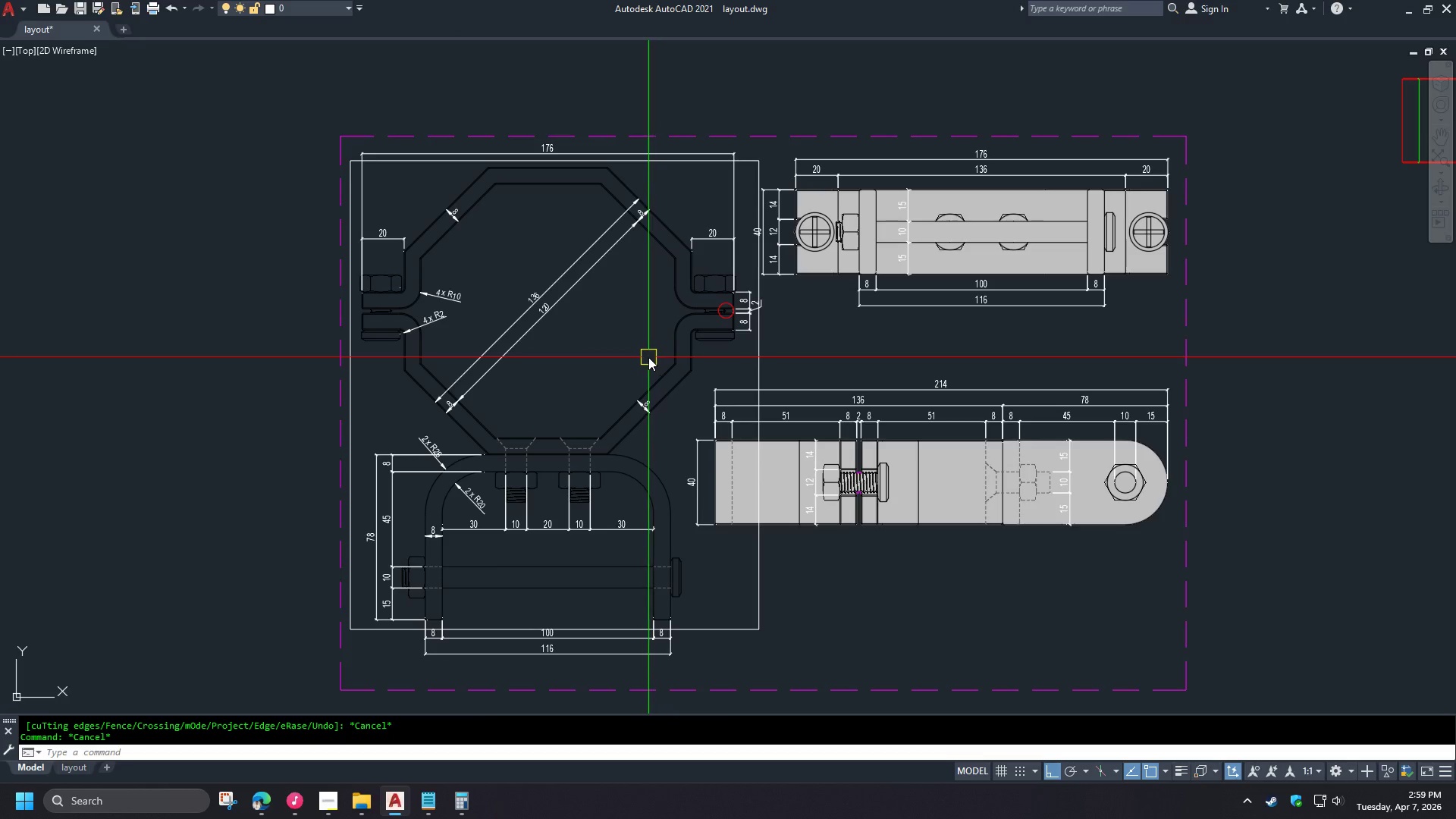 
key(Control+Z)
 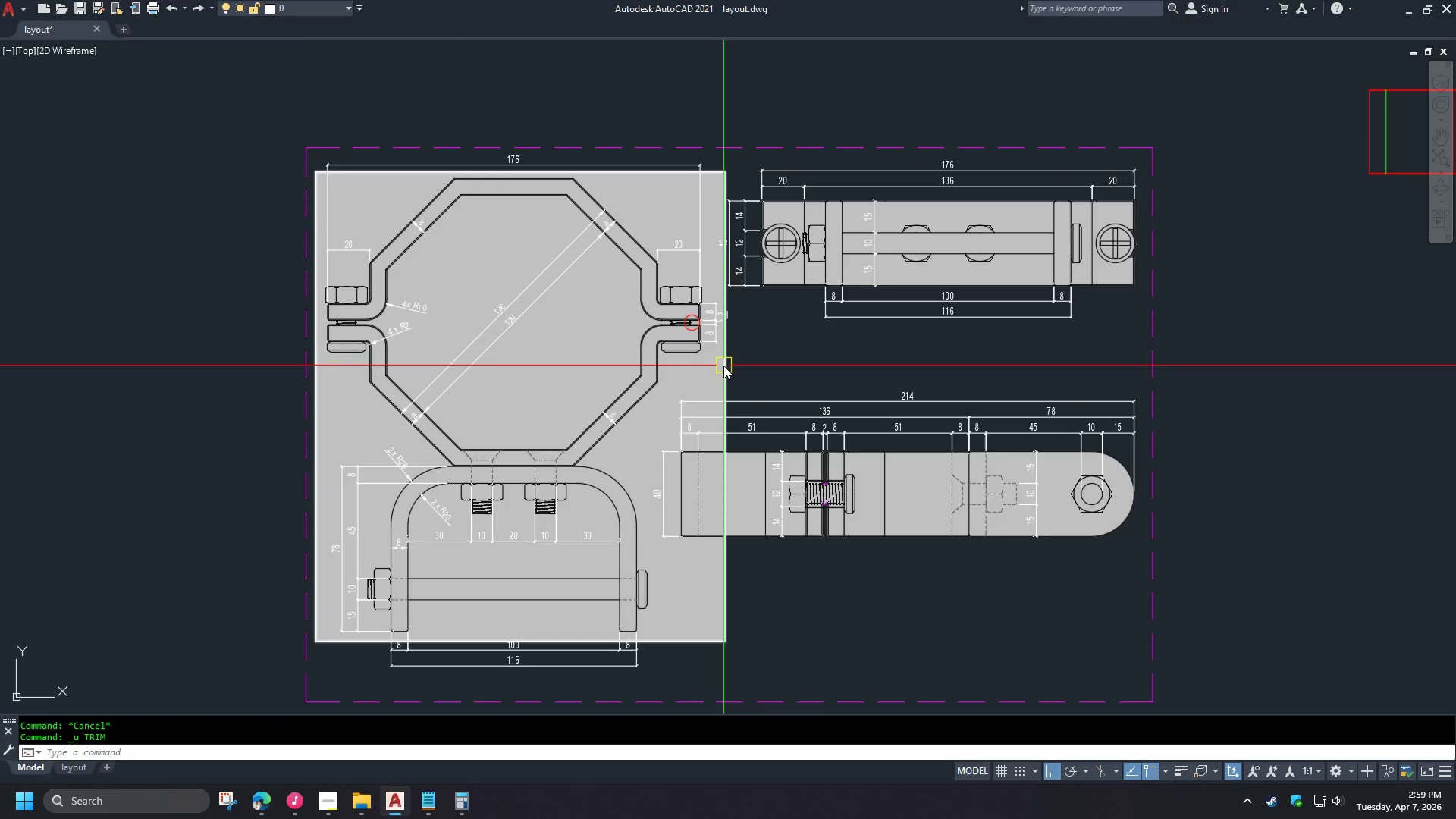 
scroll: coordinate [447, 354], scroll_direction: down, amount: 1.0
 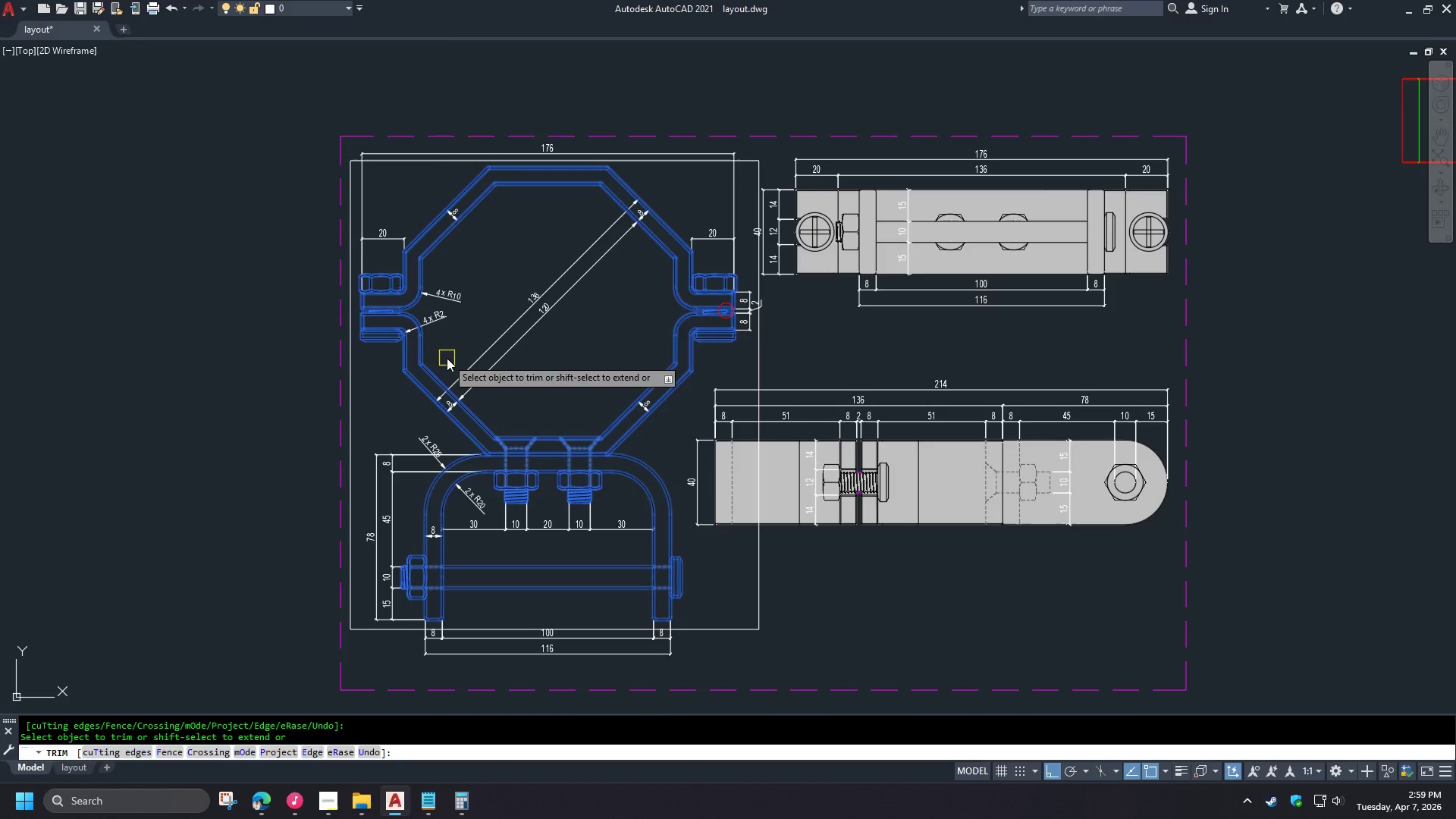 
left_click([724, 368])
 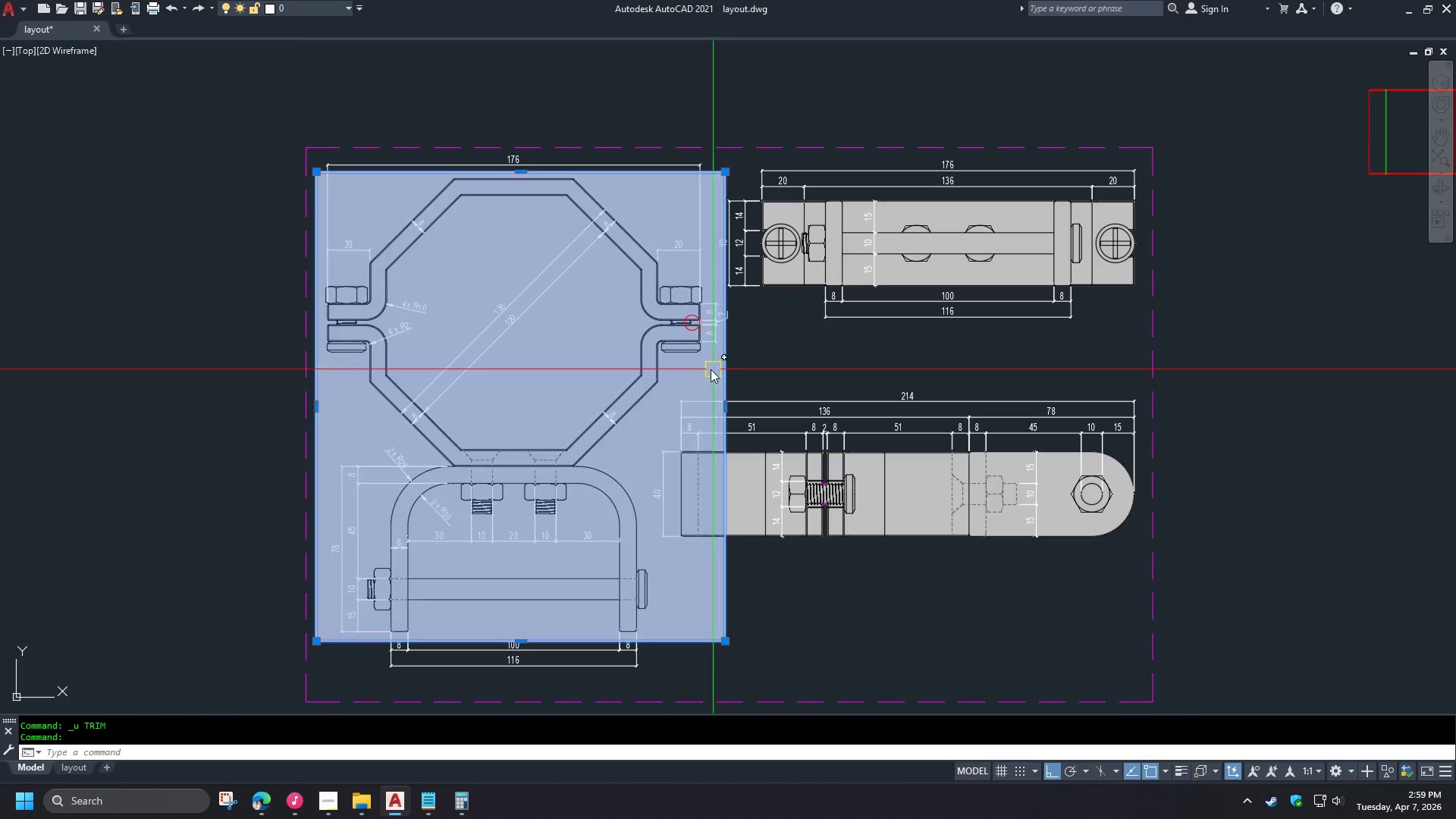 
key(E)
 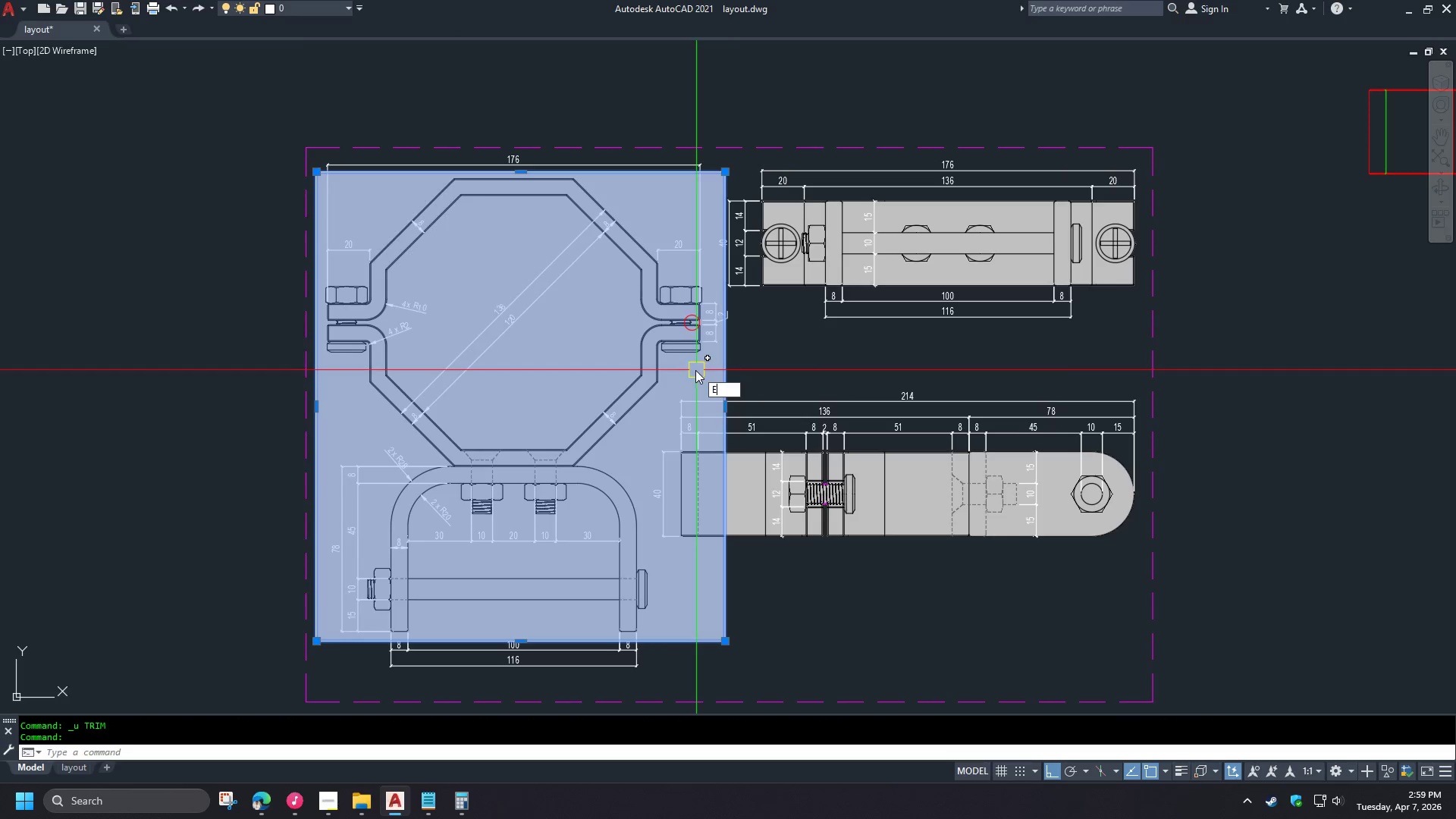 
key(Space)
 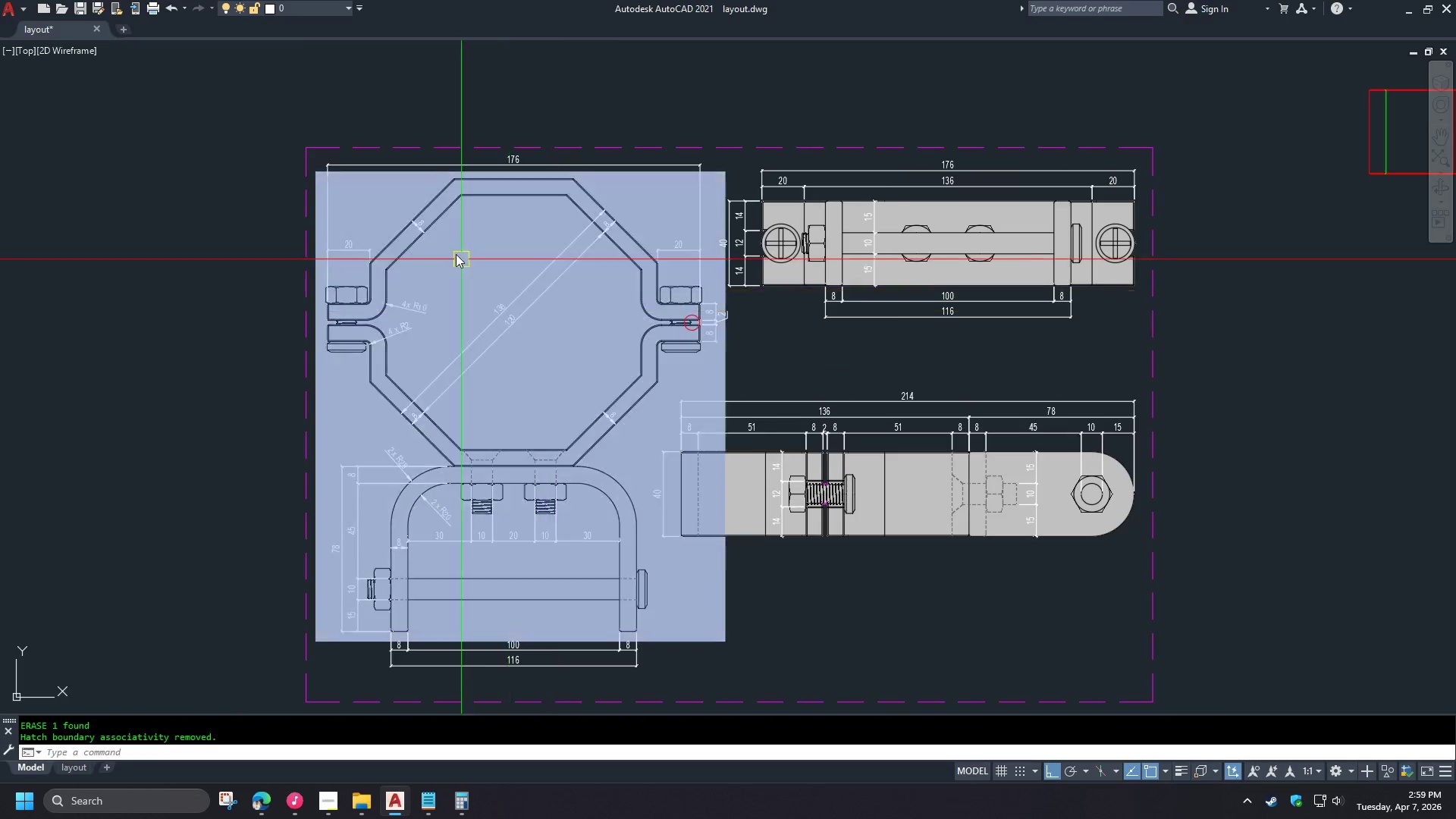 
left_click([368, 168])
 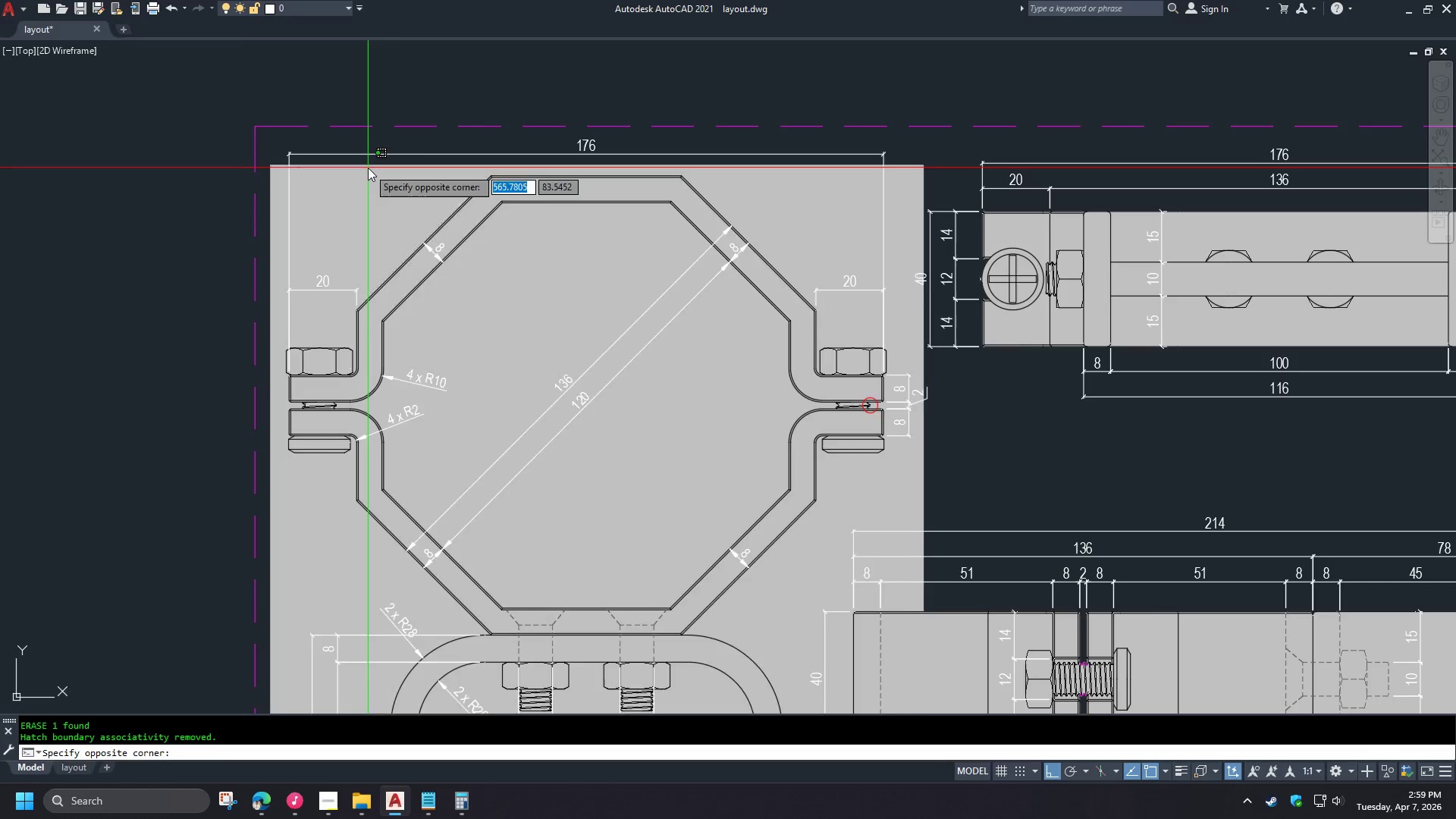 
type(E REC )
 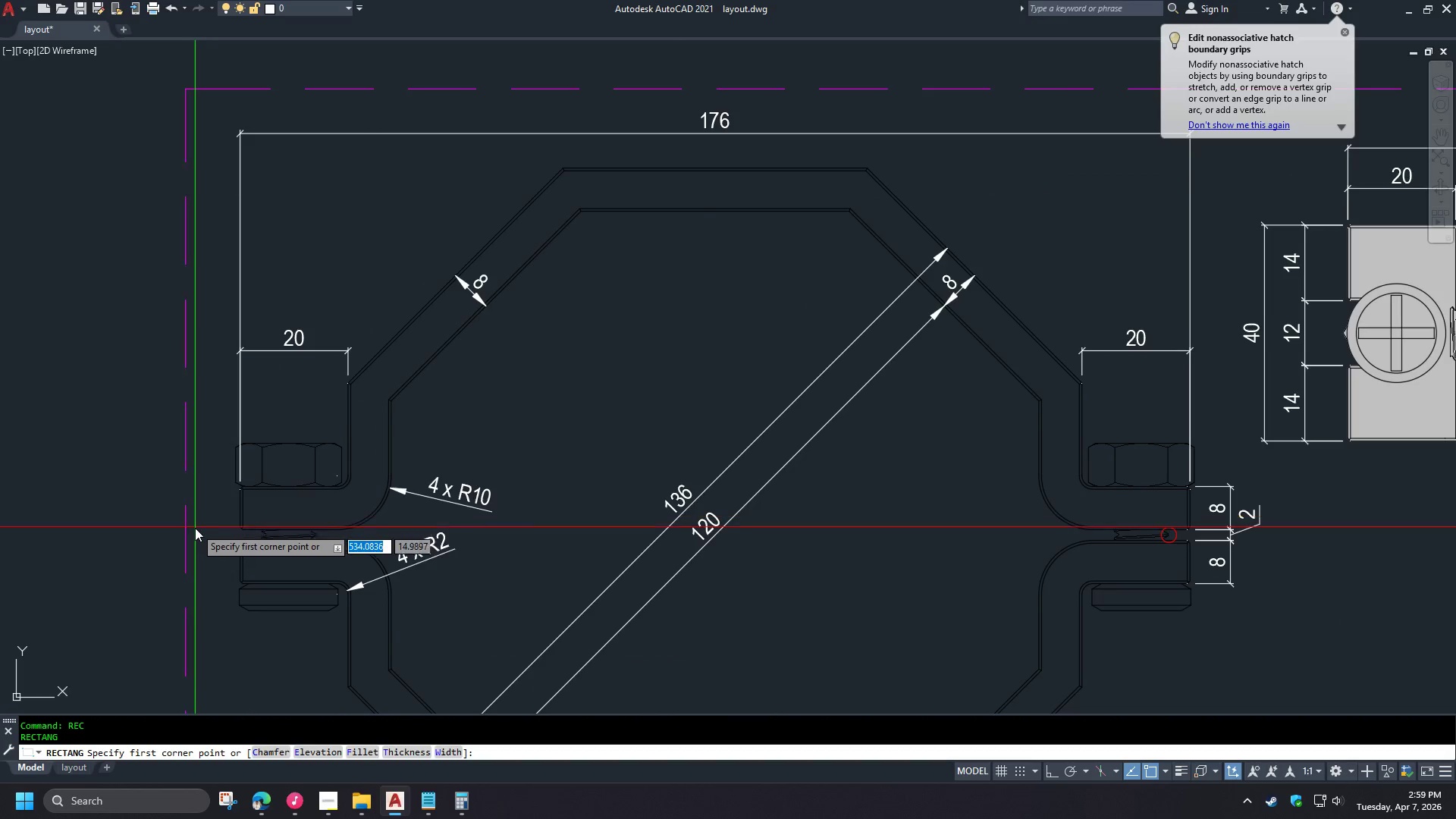 
scroll: coordinate [493, 297], scroll_direction: up, amount: 1.0
 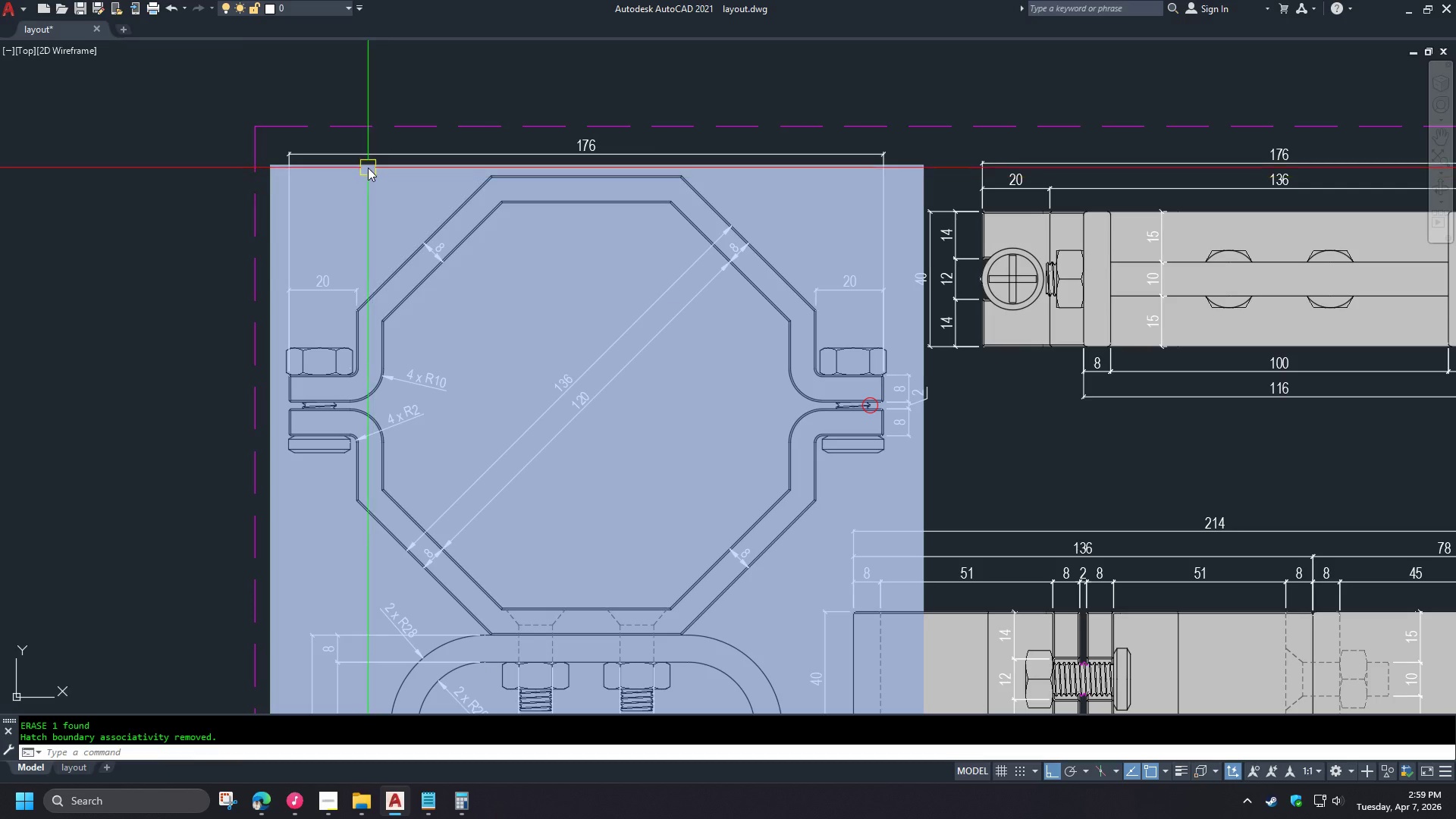 
left_click([206, 535])
 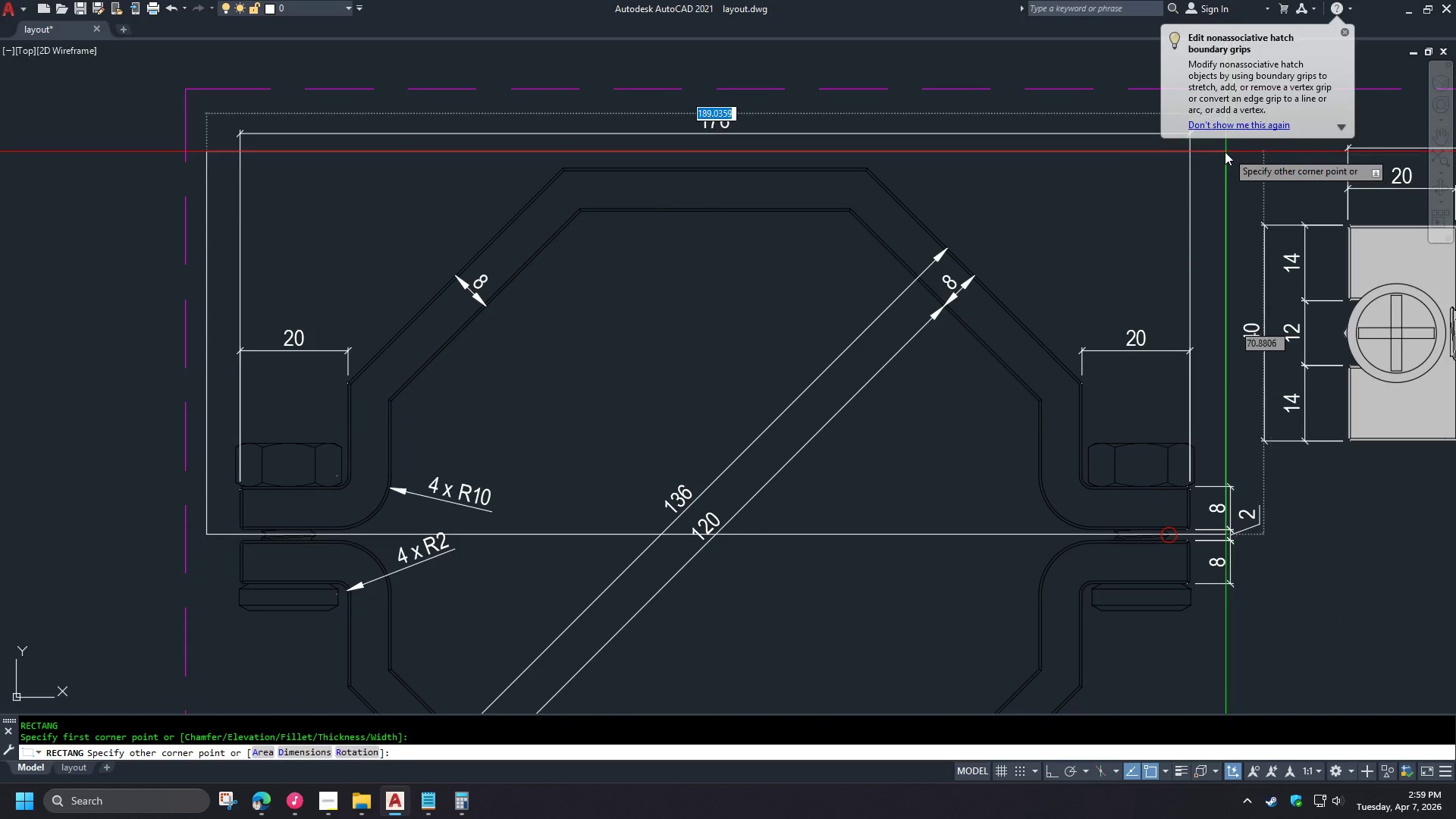 
scroll: coordinate [371, 188], scroll_direction: up, amount: 1.0
 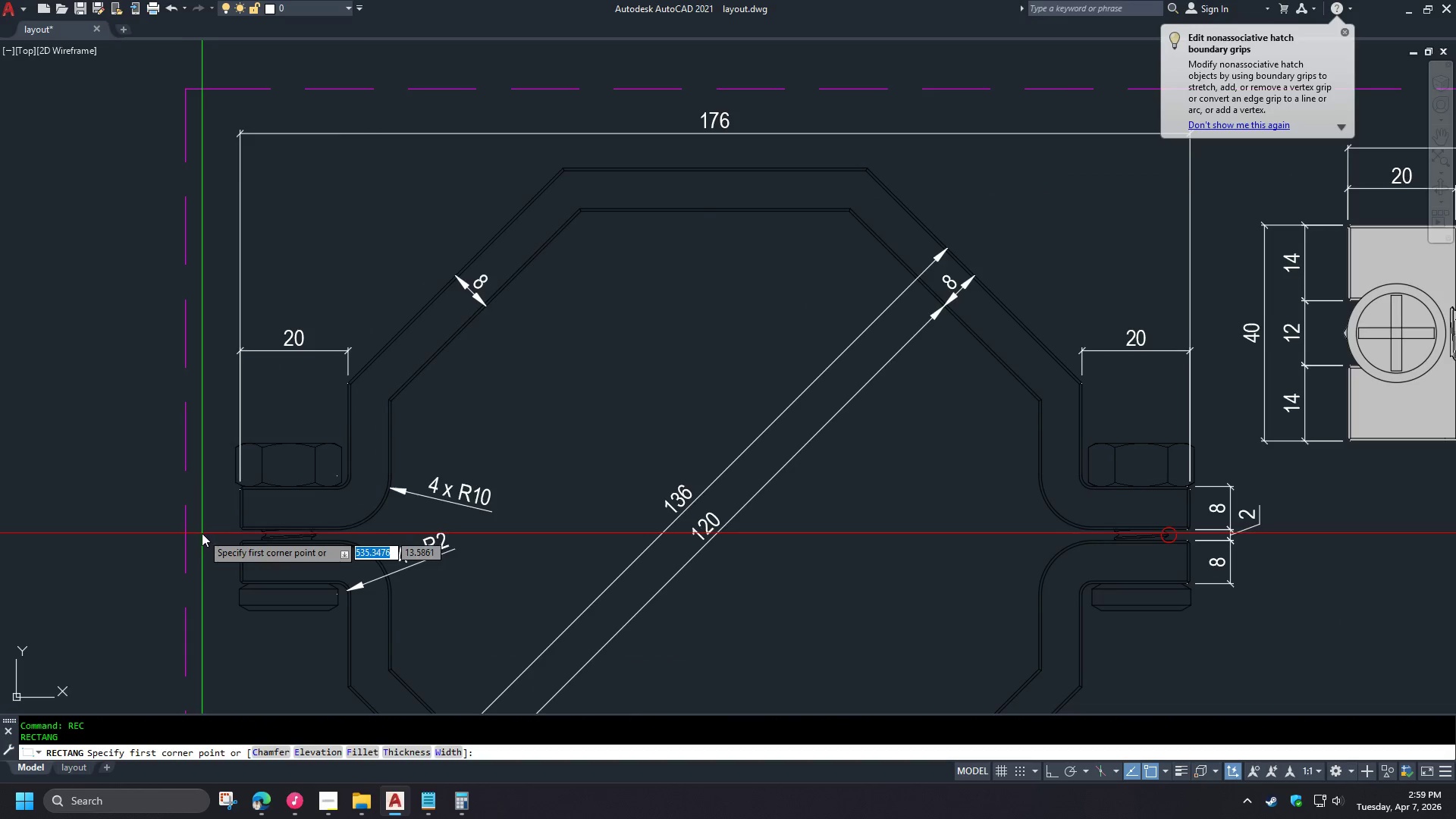 
left_click([1219, 155])
 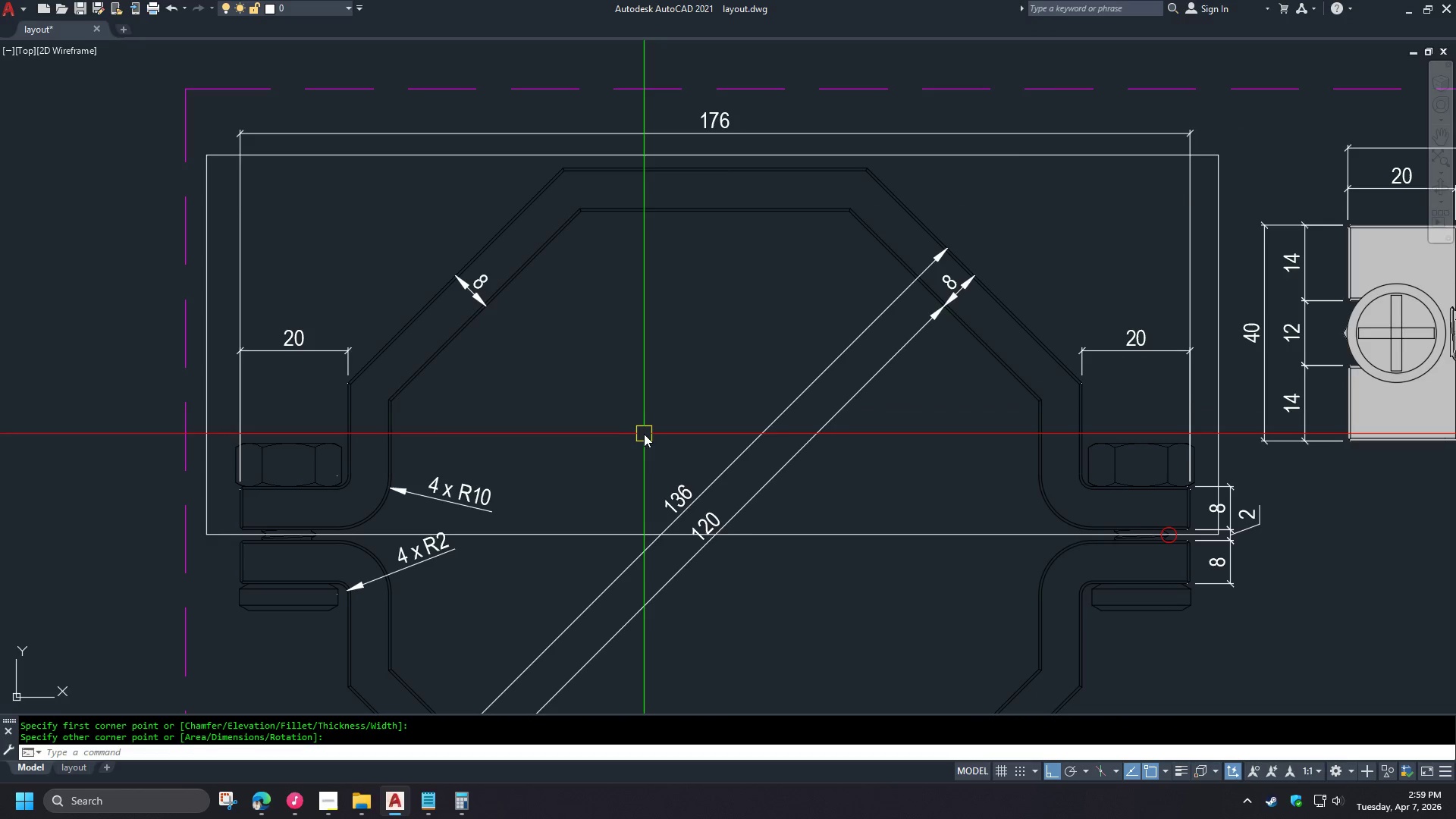 
scroll: coordinate [293, 535], scroll_direction: up, amount: 3.0
 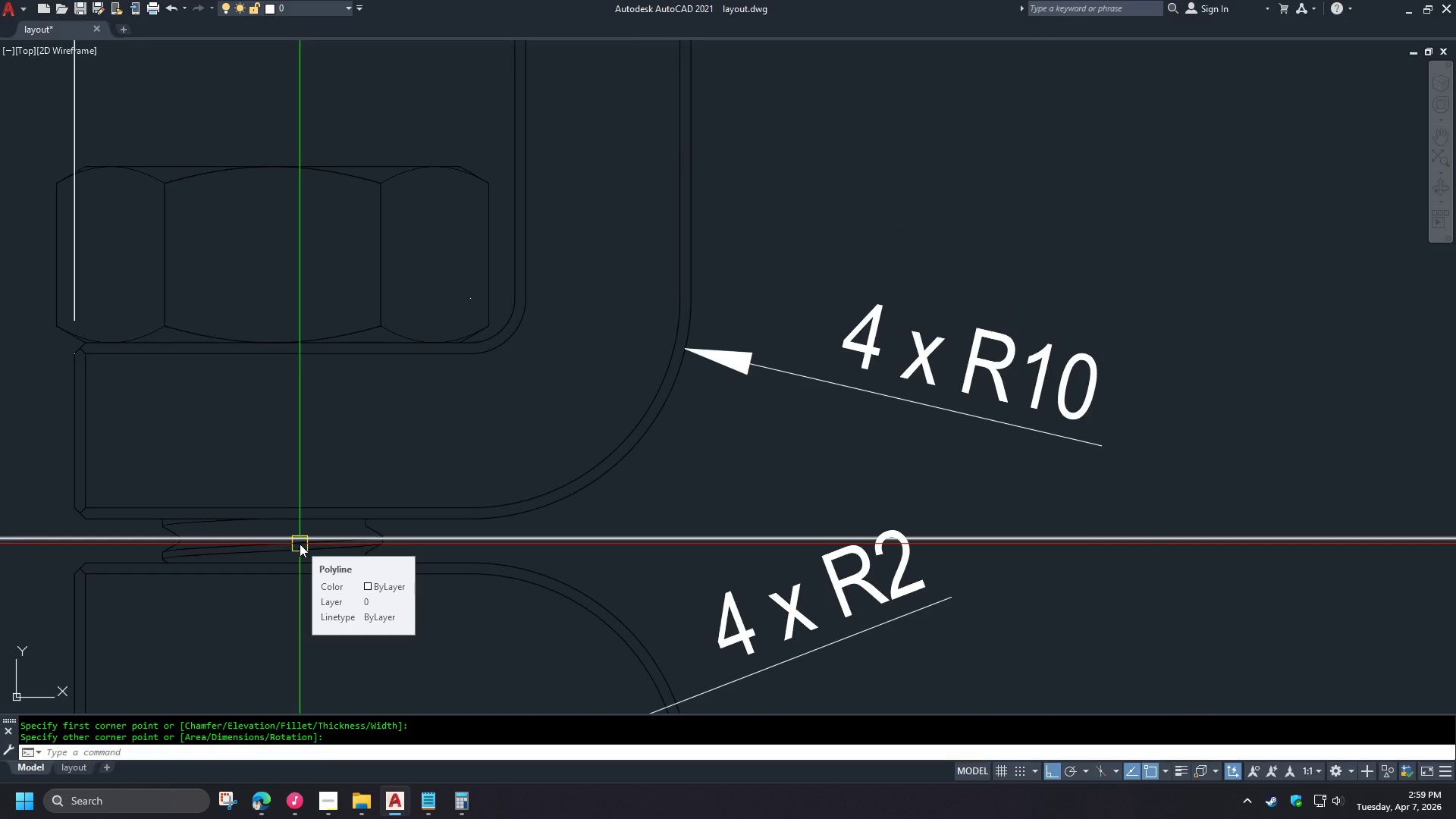 
left_click([300, 544])
 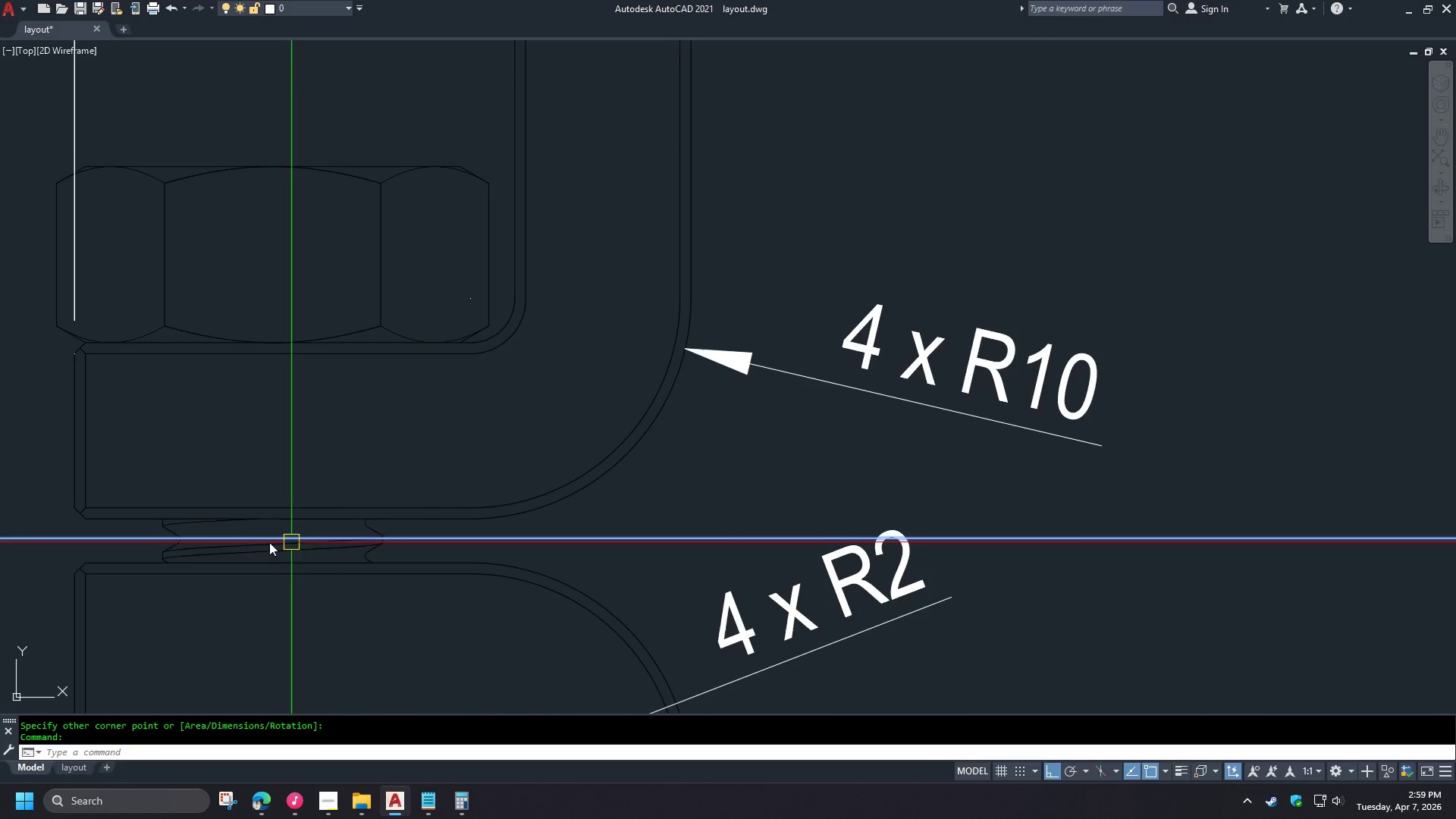 
type(E REC )
 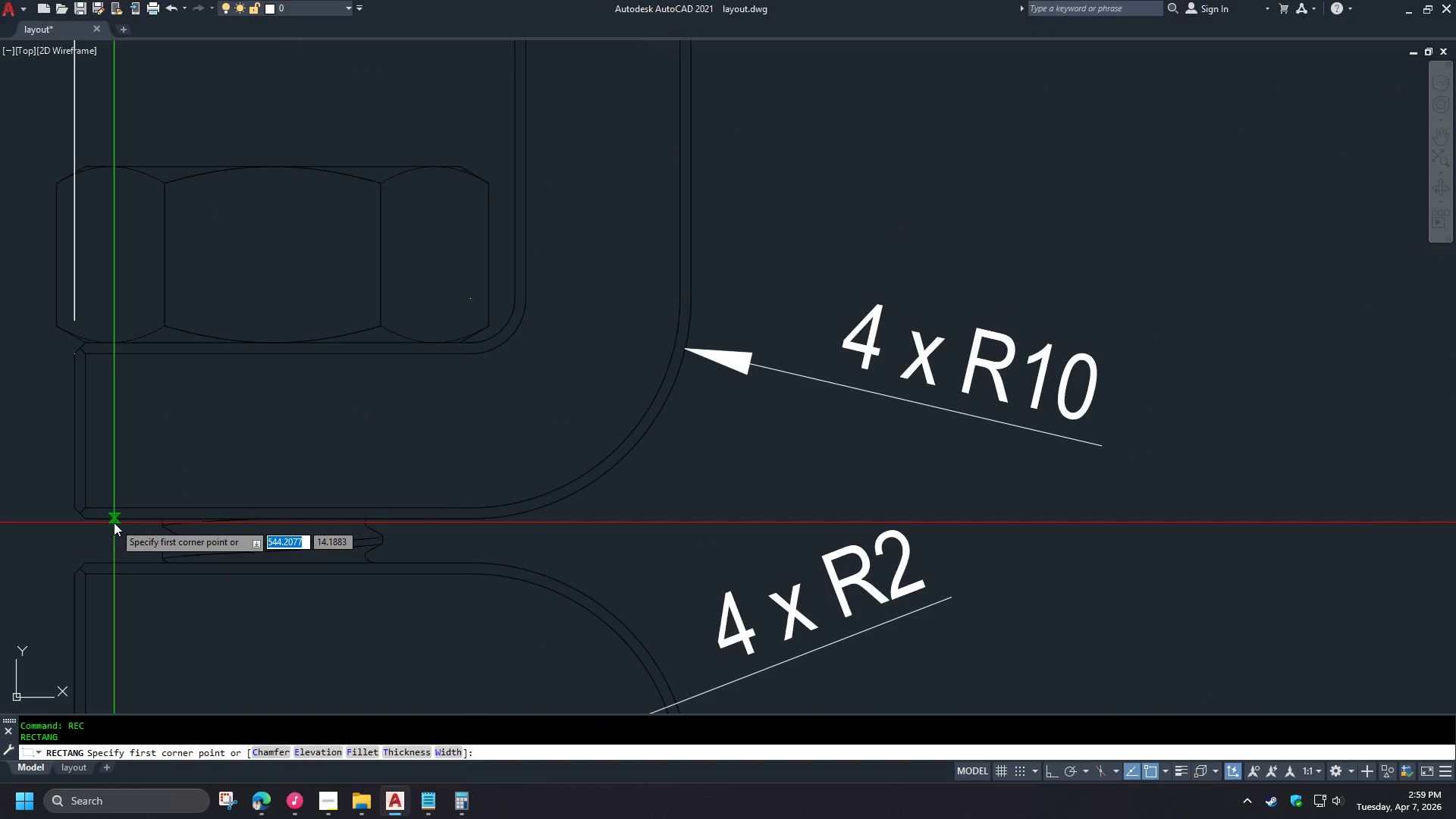 
left_click([114, 522])
 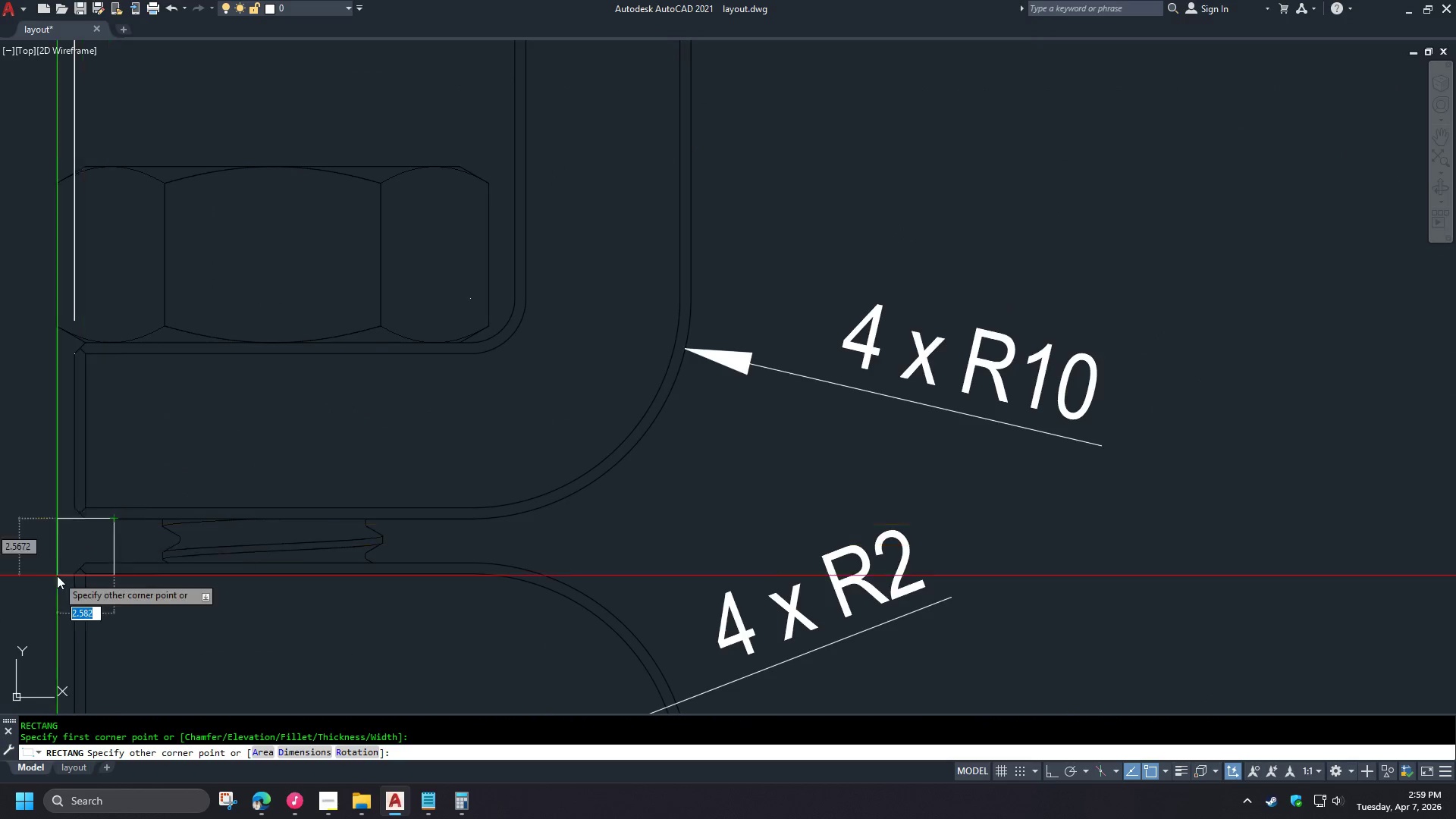 
left_click([673, 328])
 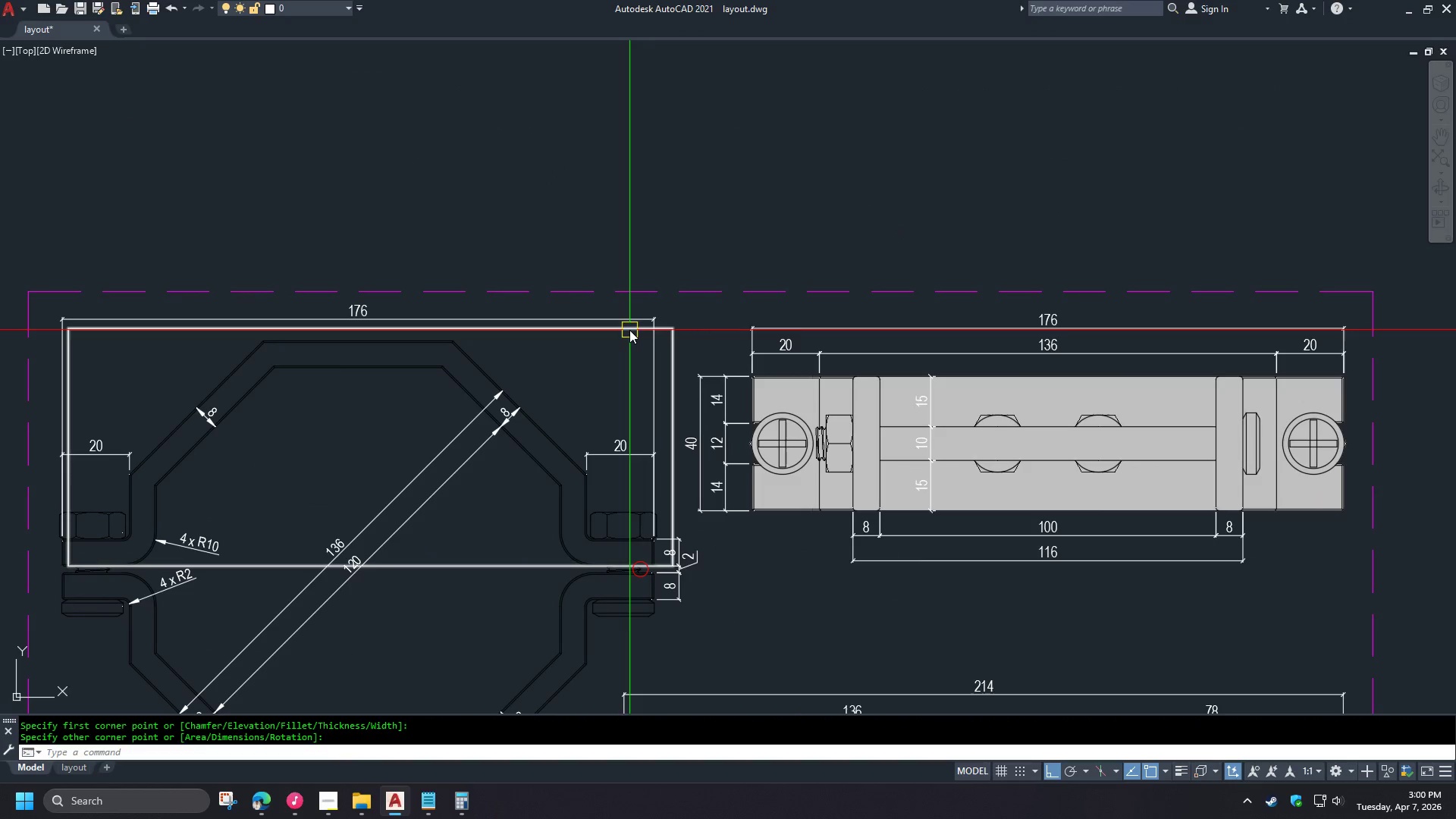 
left_click([629, 329])
 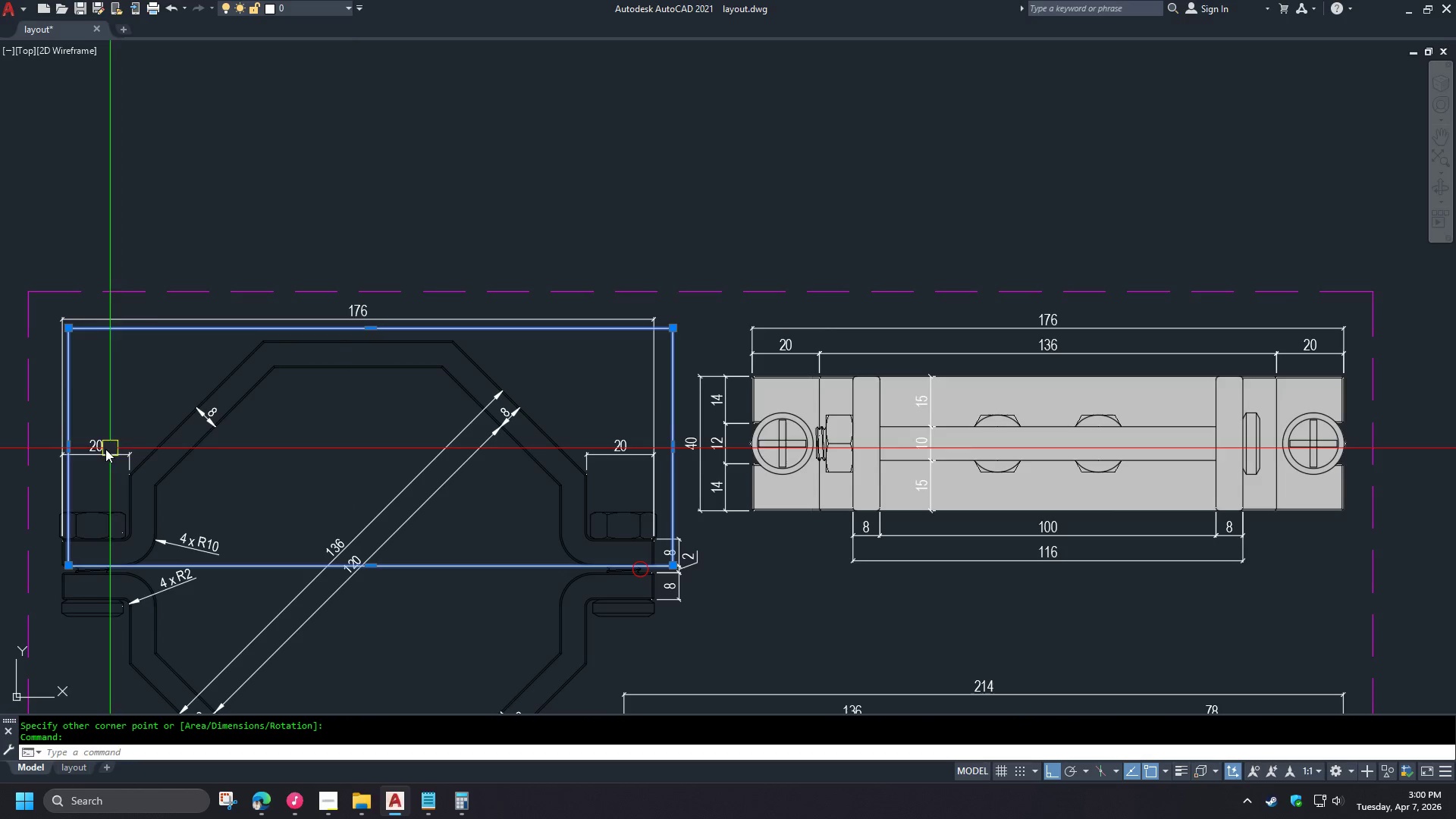 
scroll: coordinate [64, 575], scroll_direction: down, amount: 4.0
 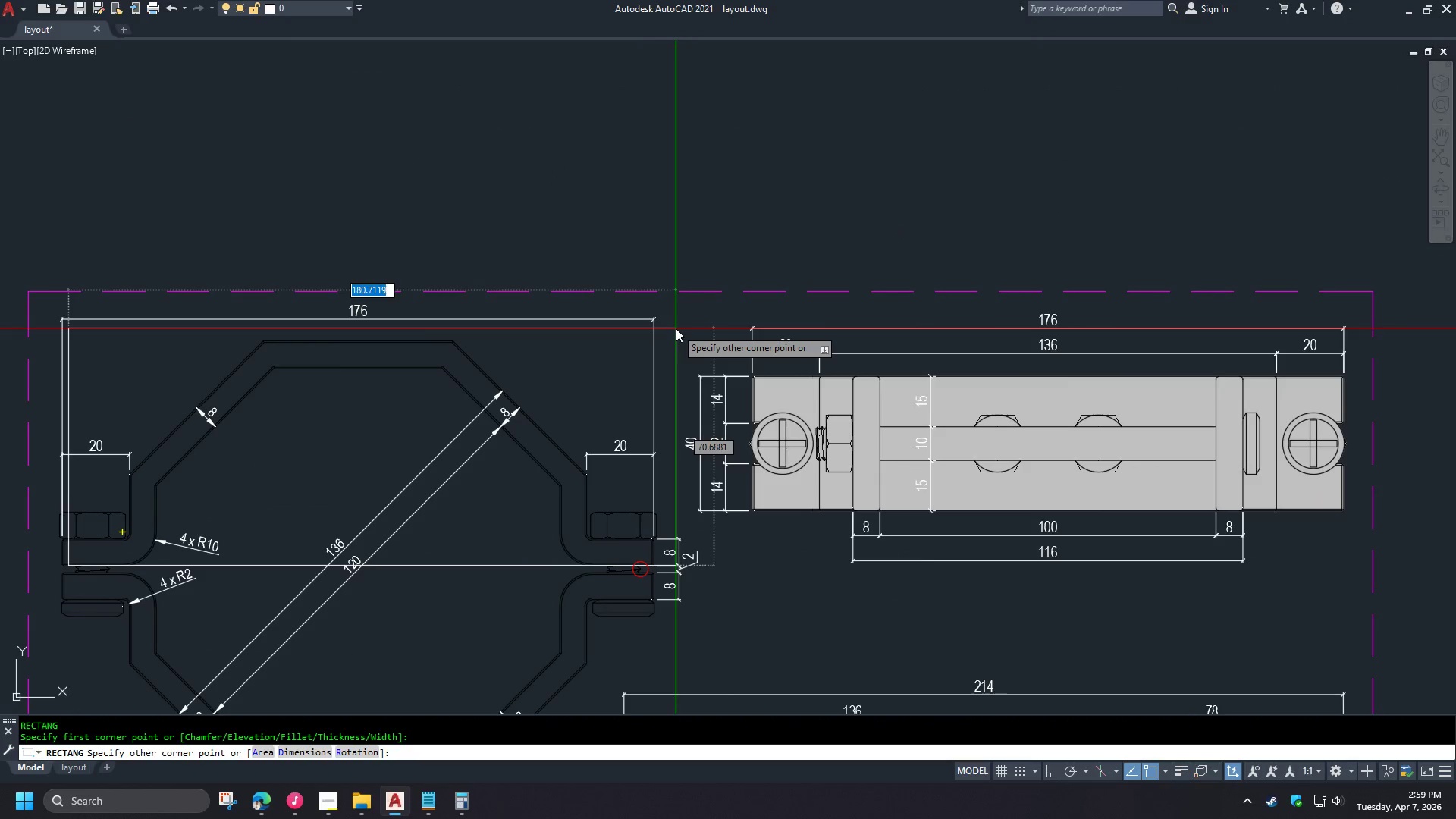 
left_click([69, 447])
 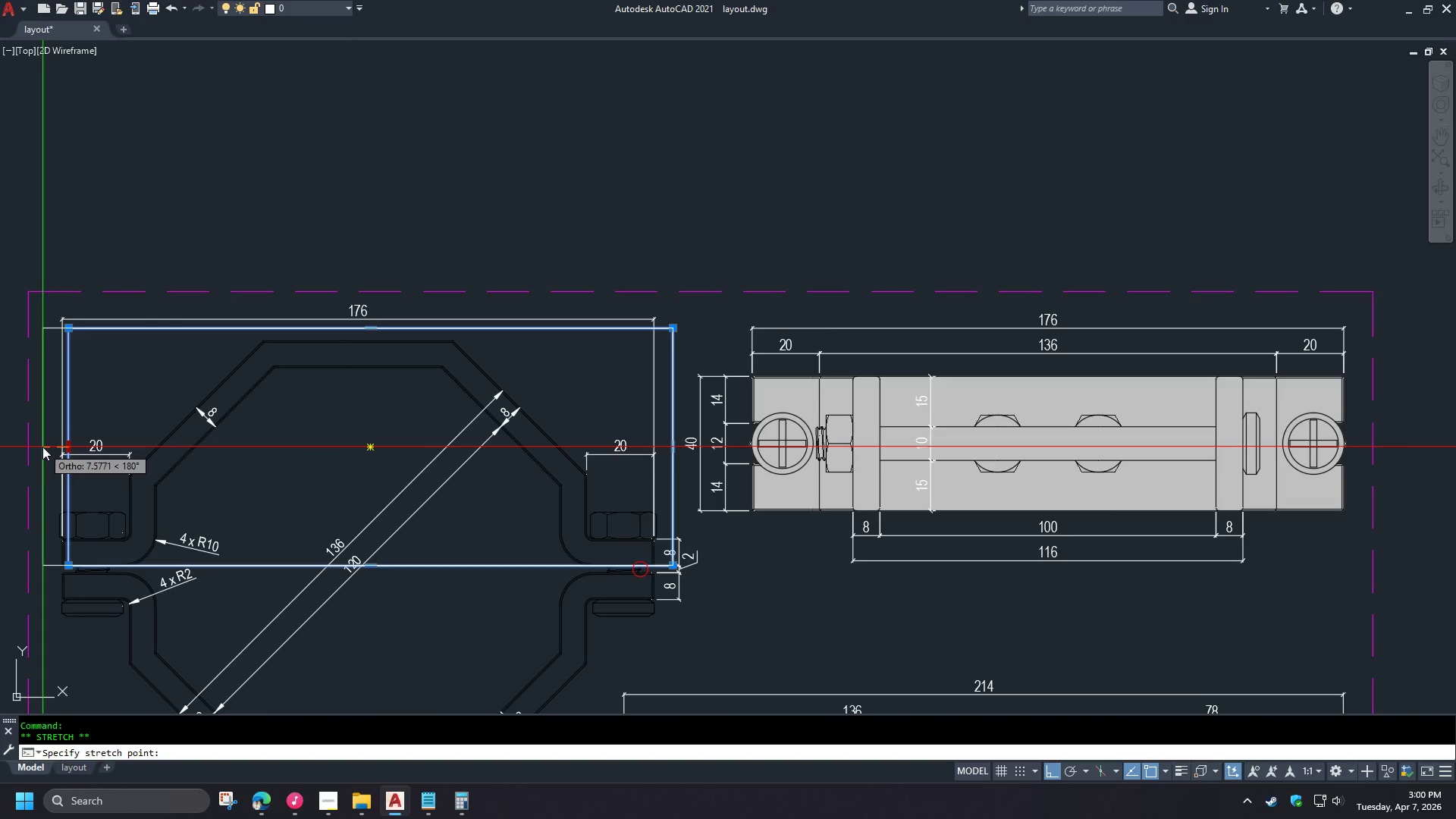 
left_click([42, 447])
 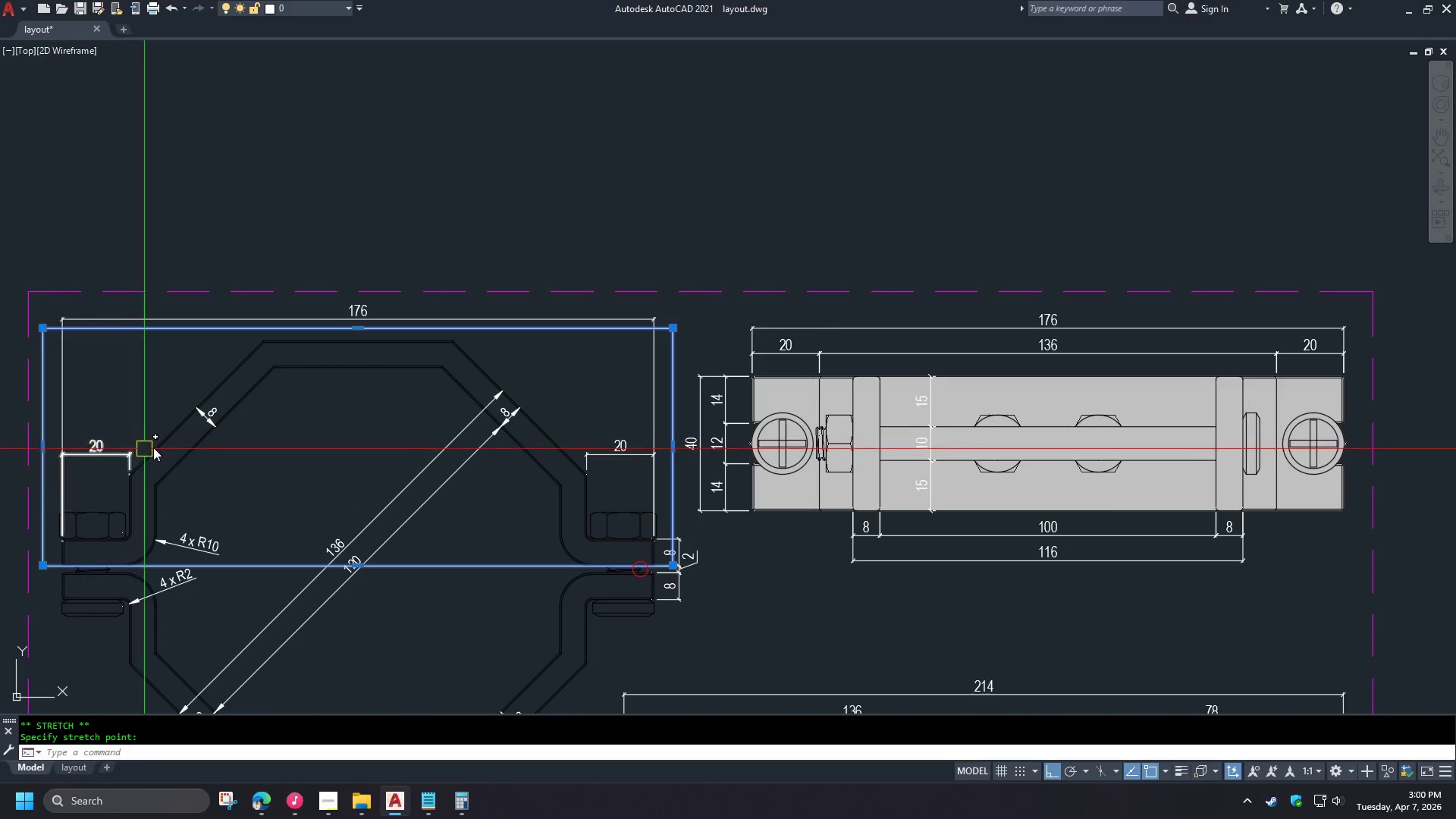 
key(Escape)
 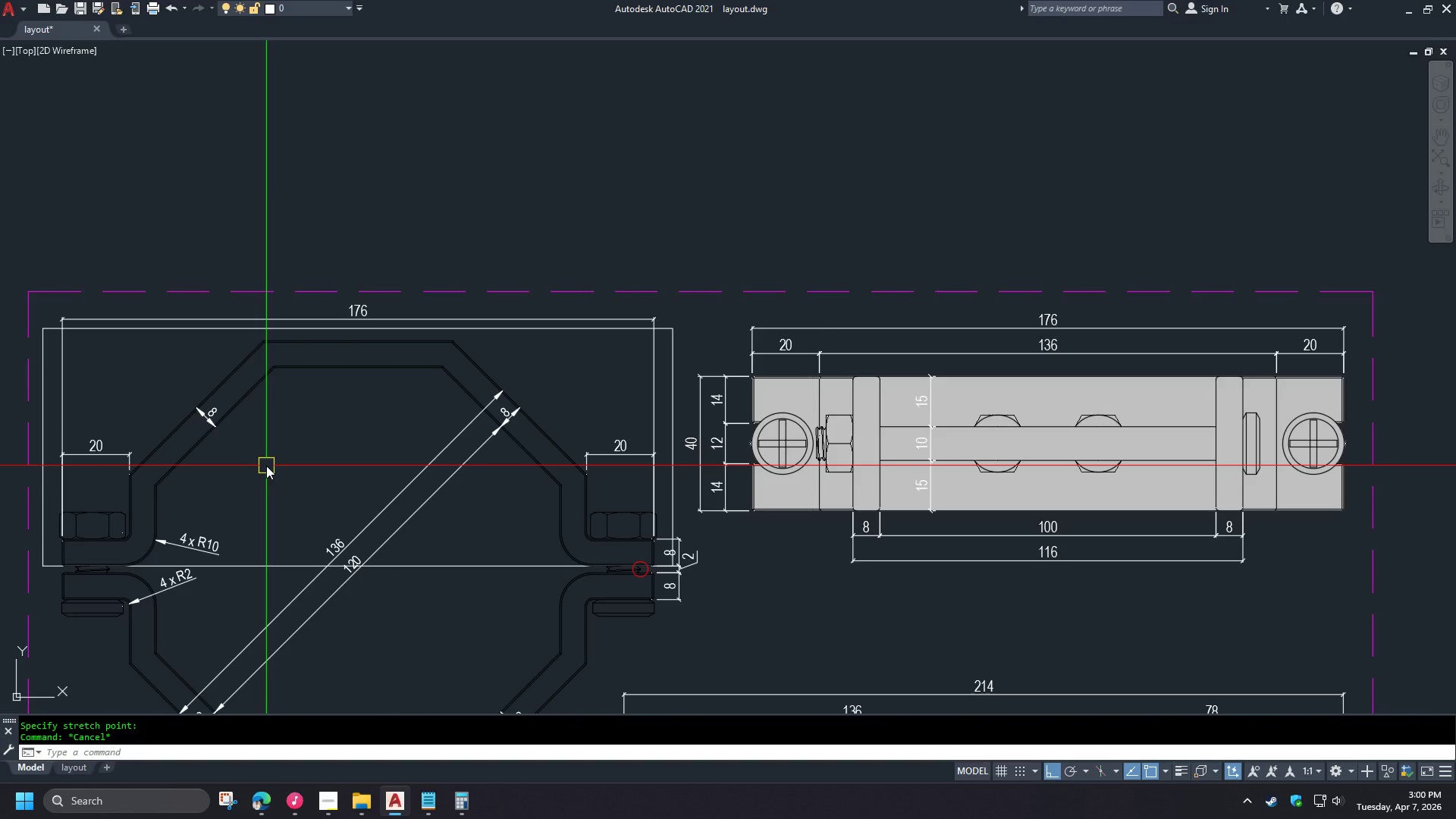 
key(H)
 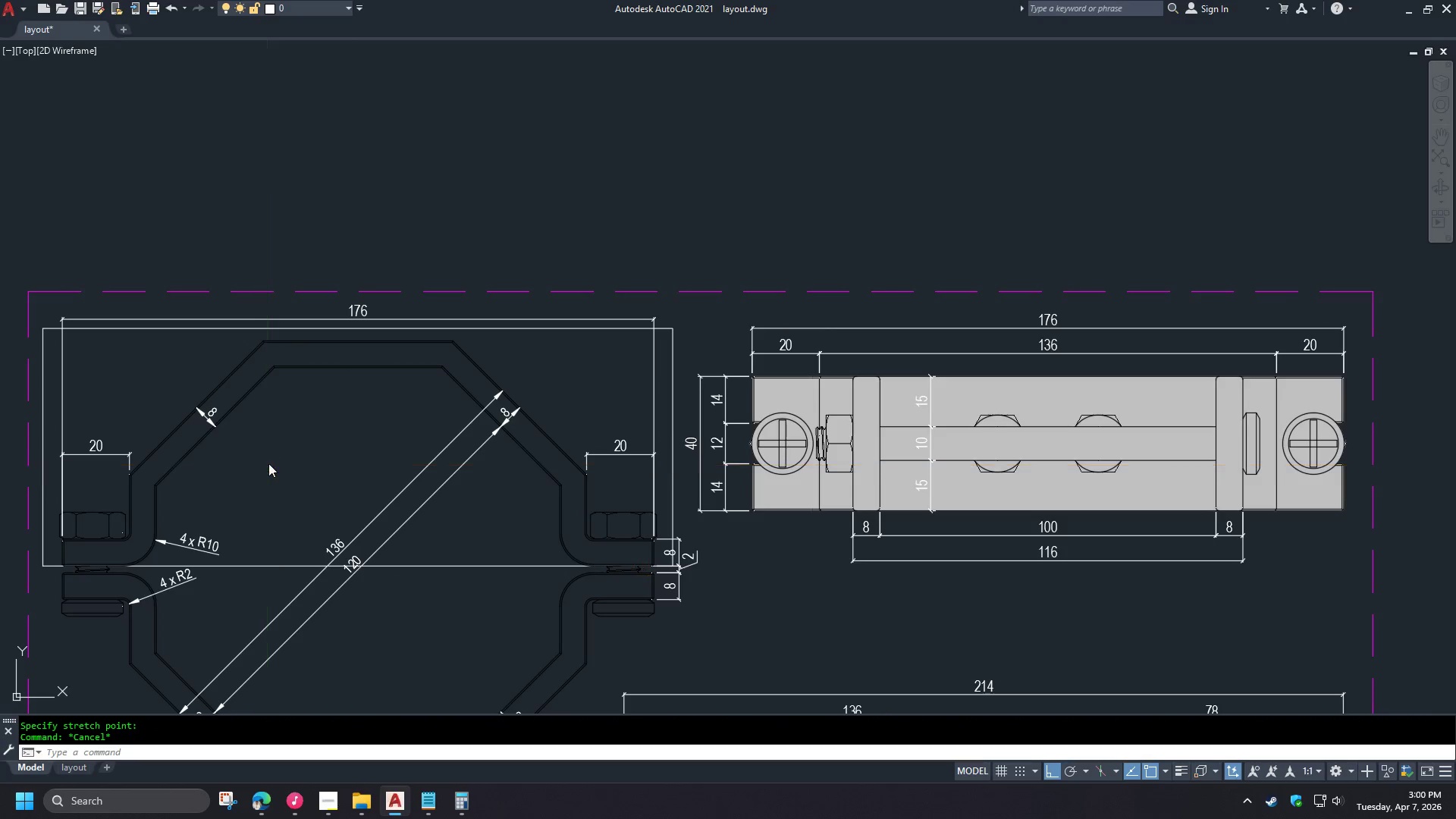 
key(Space)
 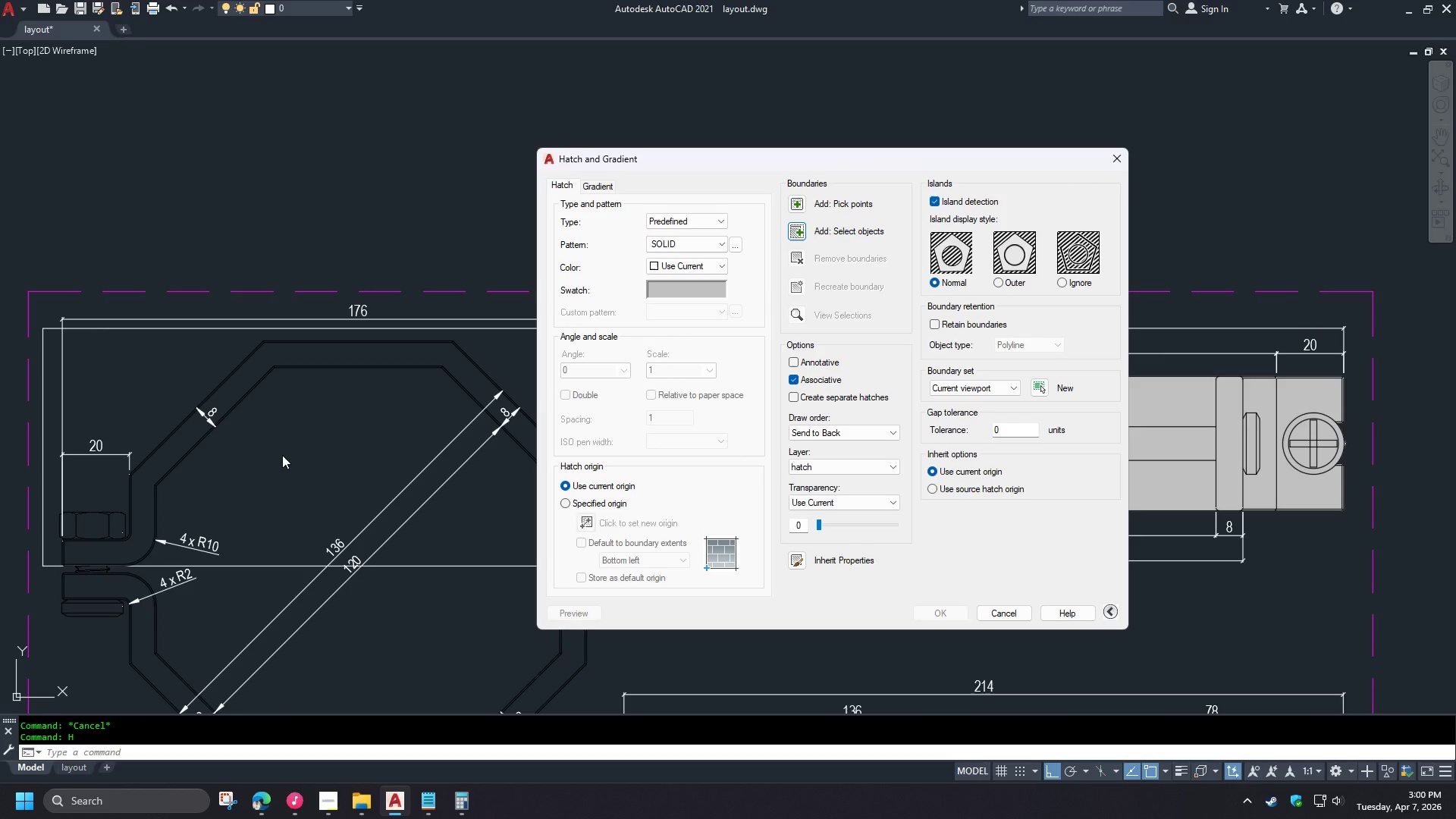 
key(Space)
 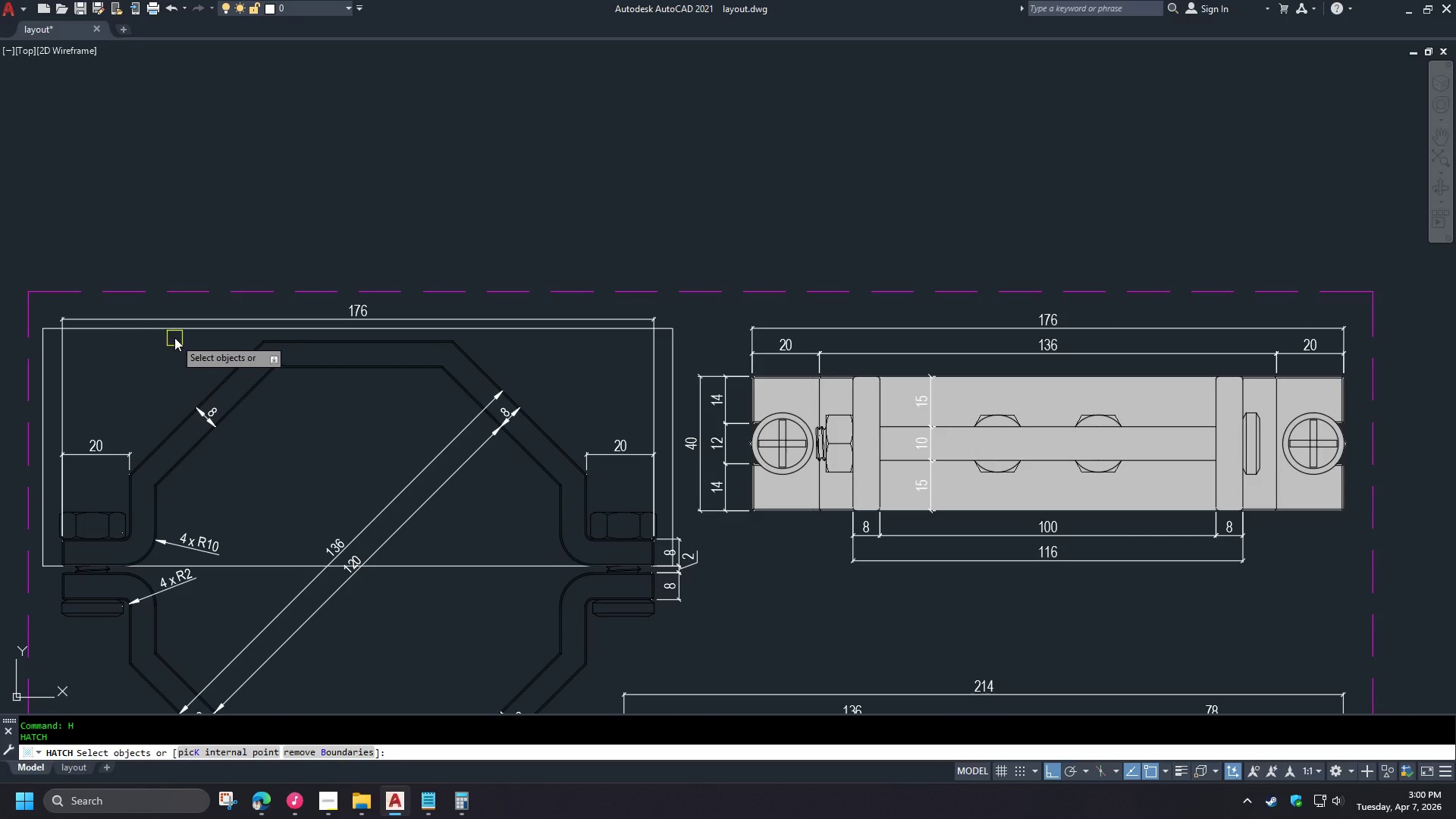 
left_click([172, 331])
 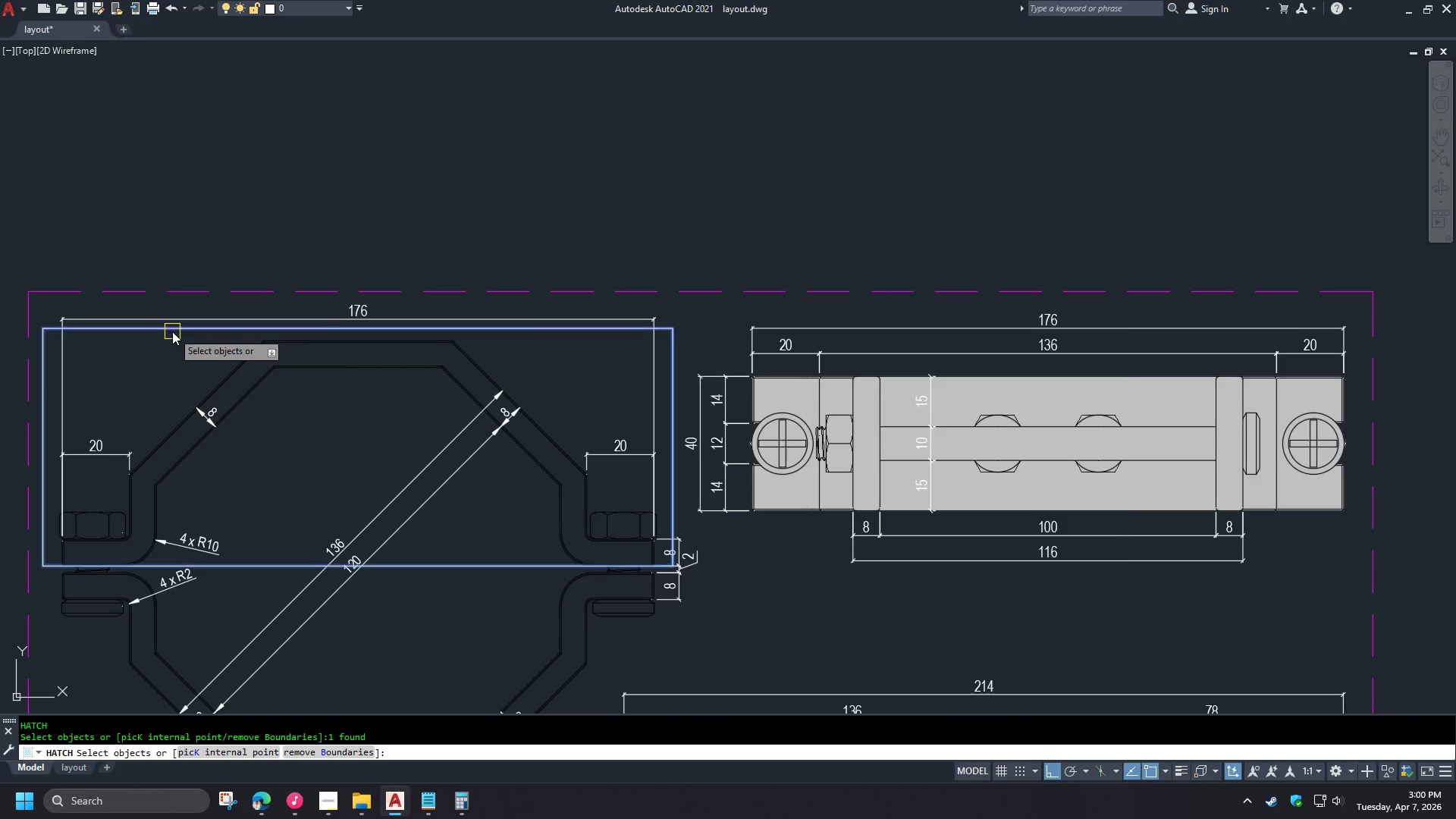 
key(Space)
 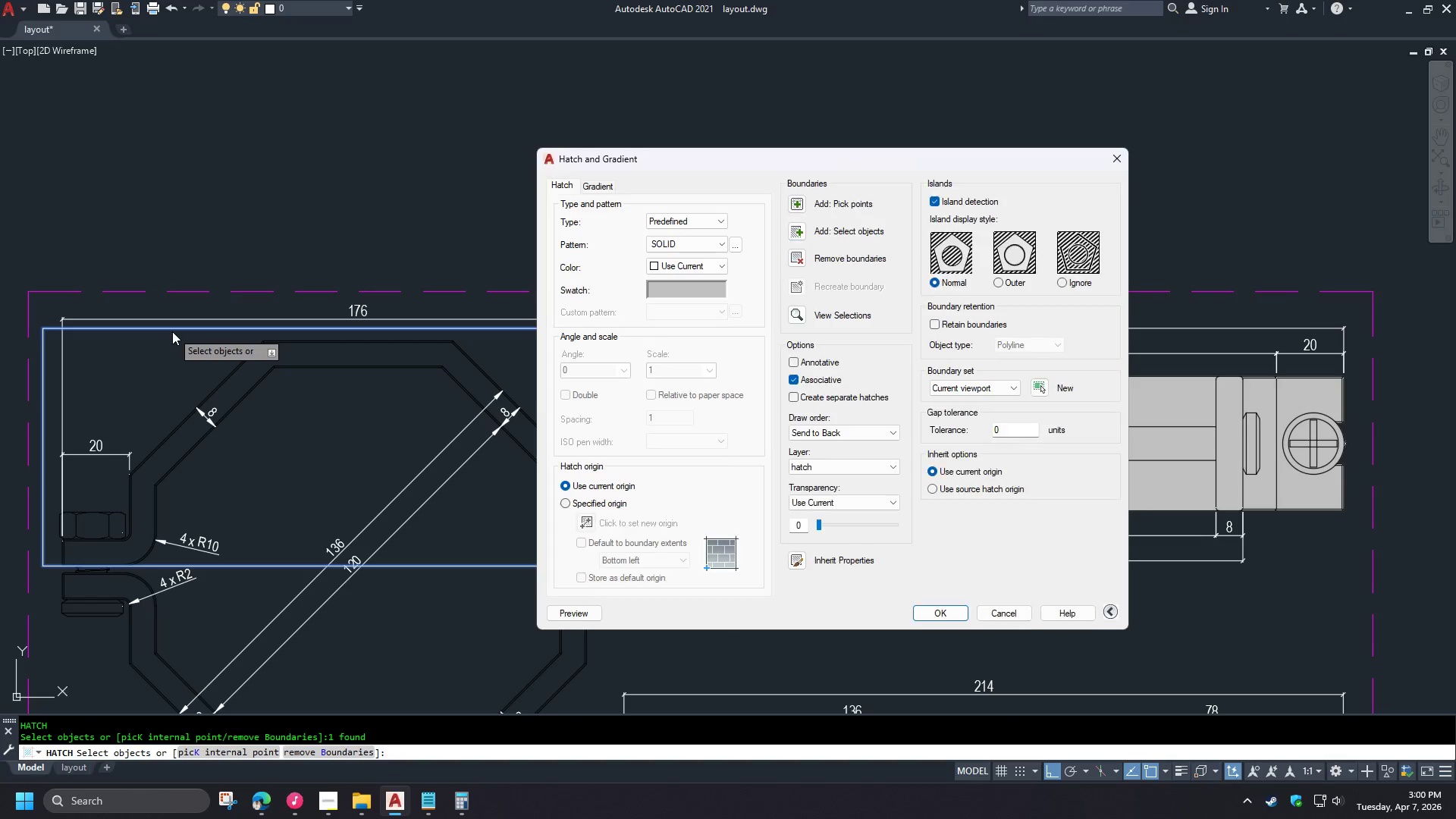 
key(Space)
 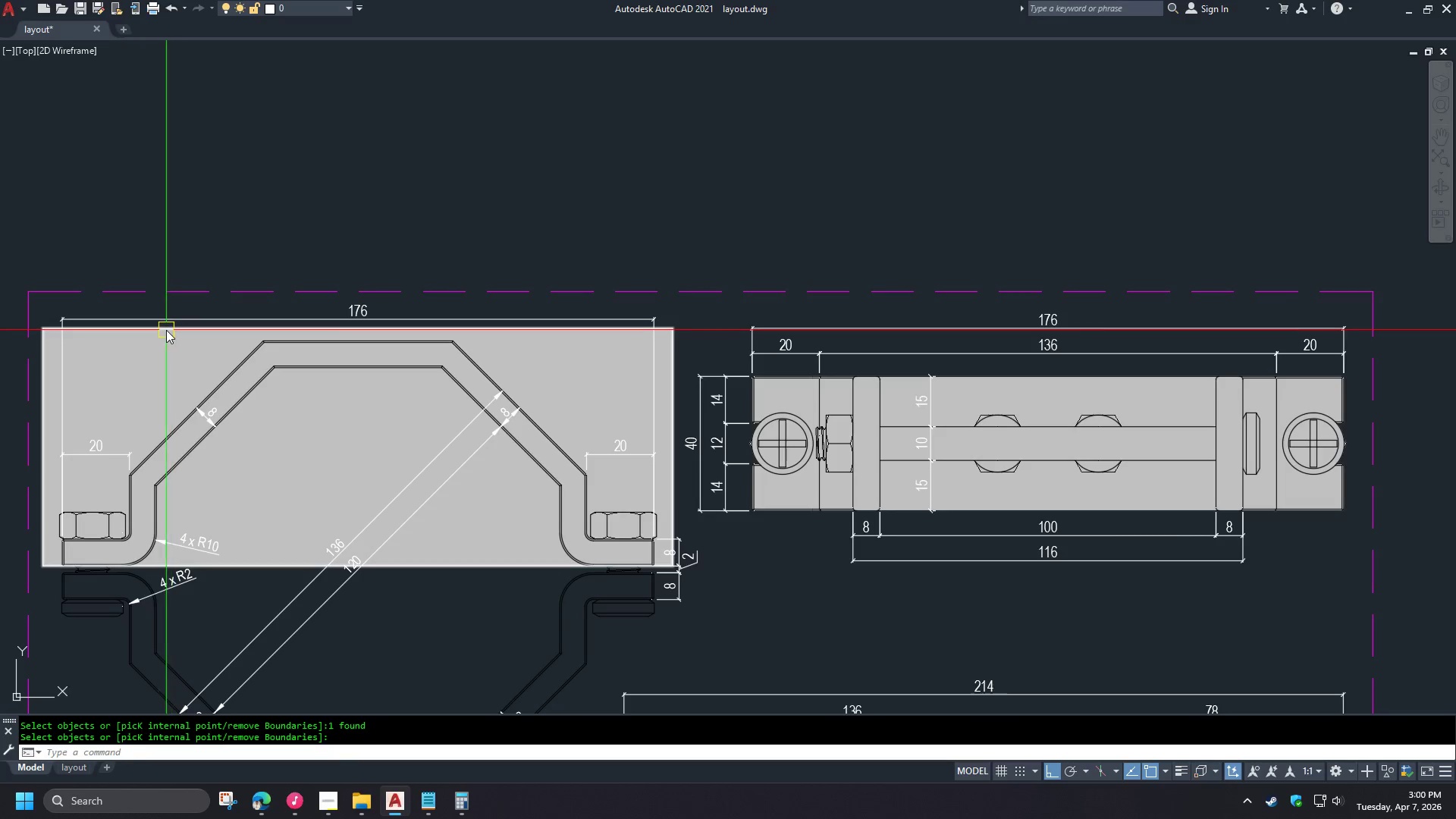 
left_click([166, 330])
 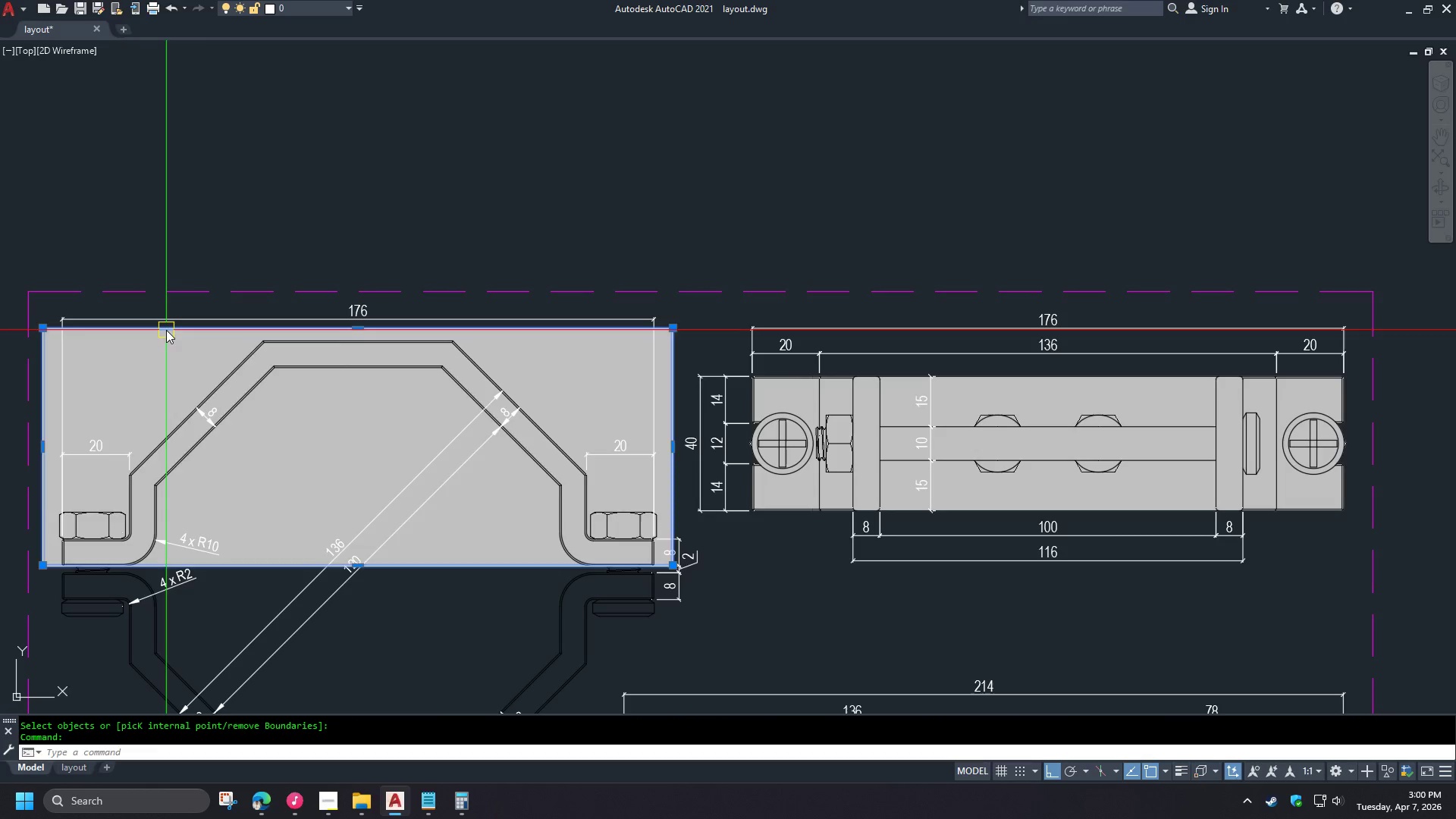 
type(E TR )
 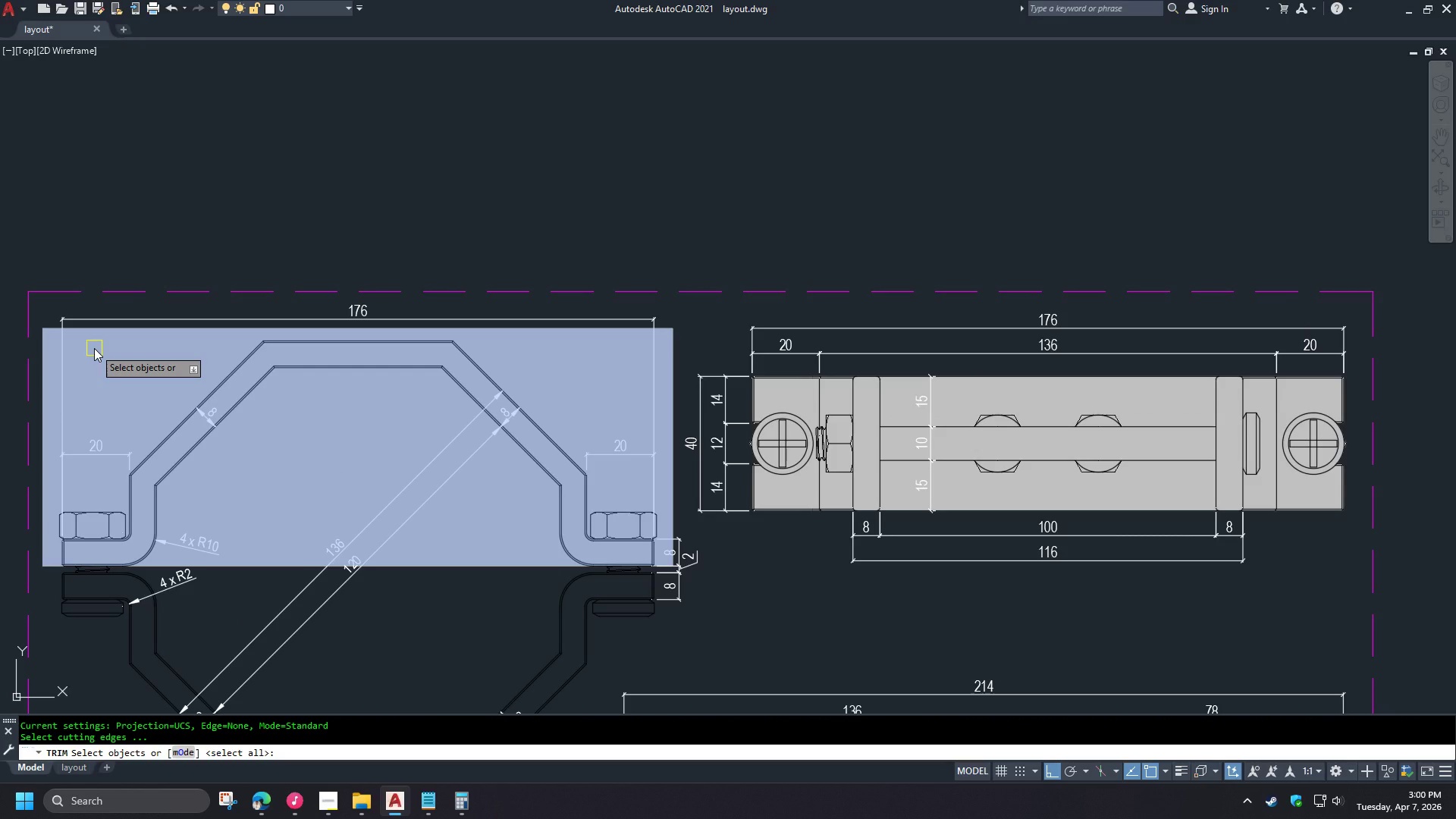 
left_click([94, 348])
 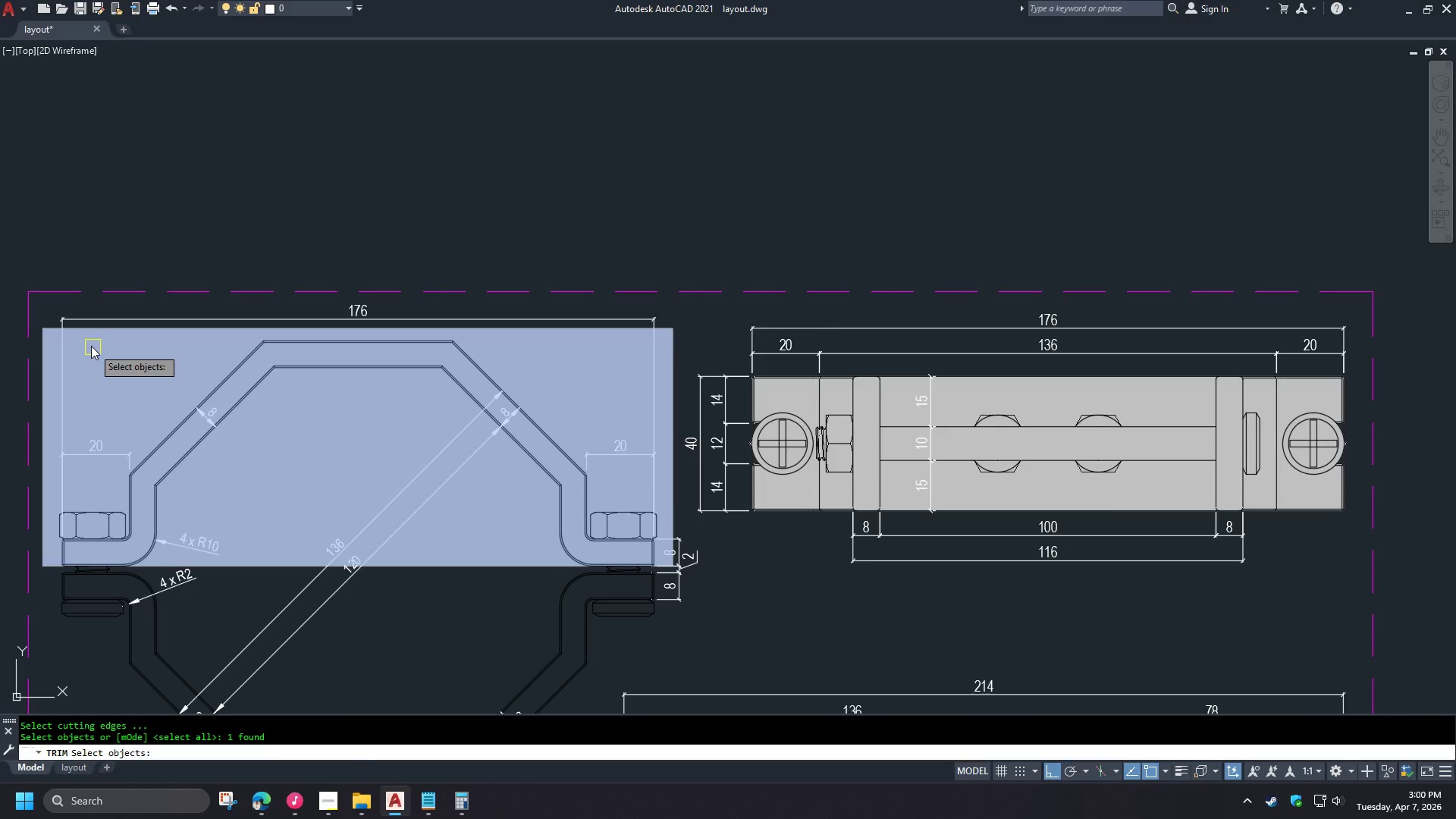 
key(Space)
 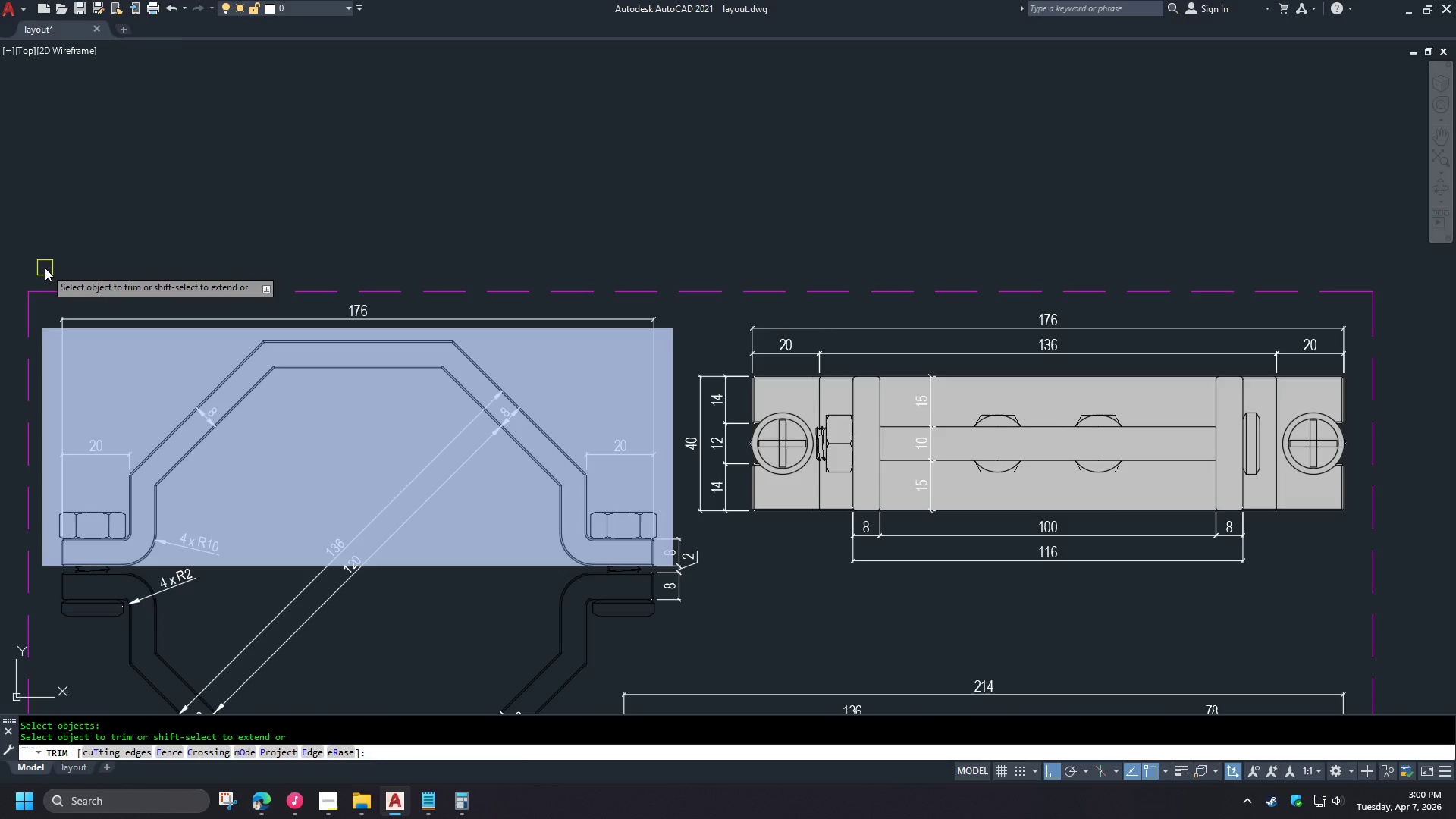 
left_click([45, 268])
 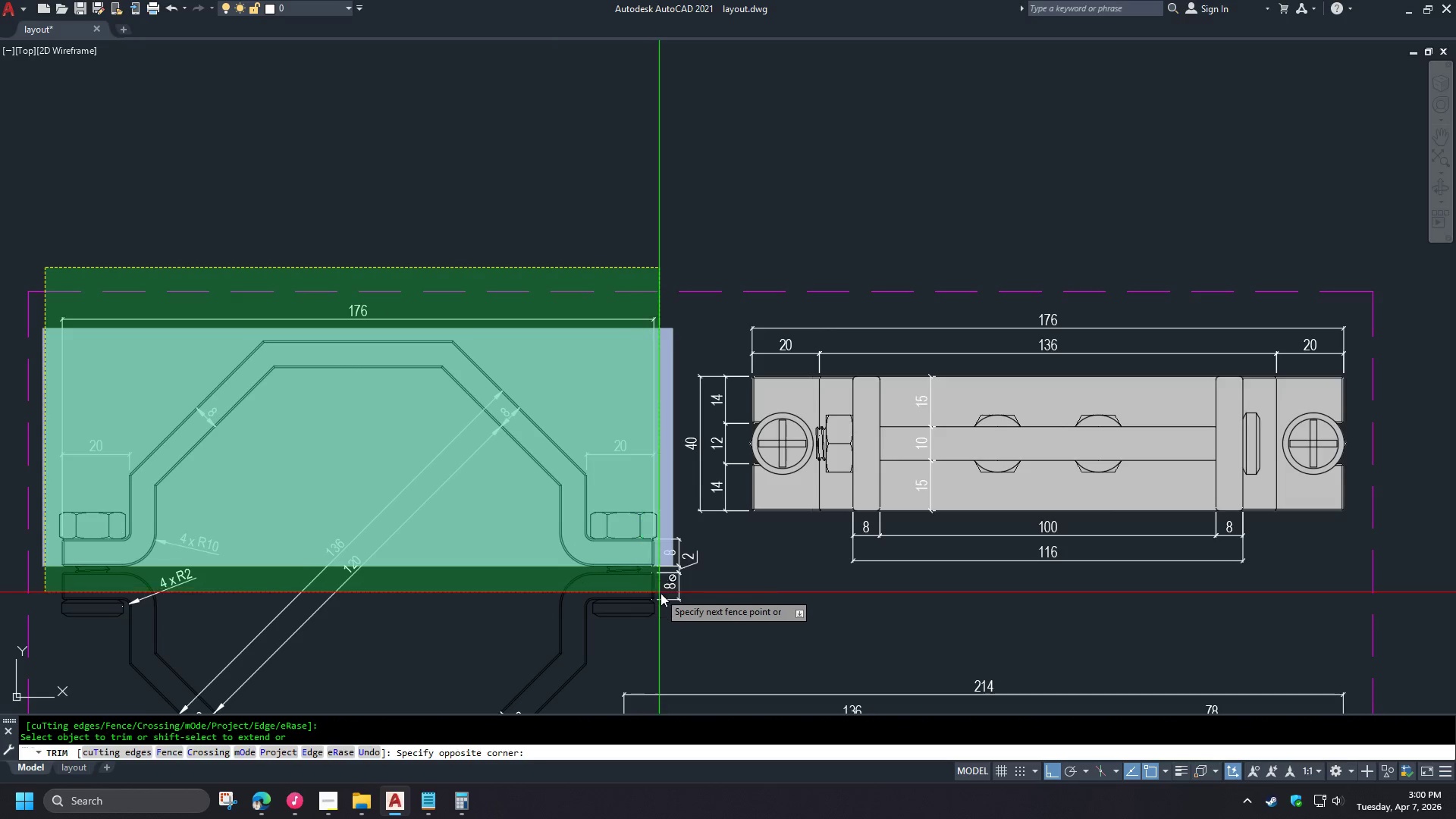 
left_click([671, 593])
 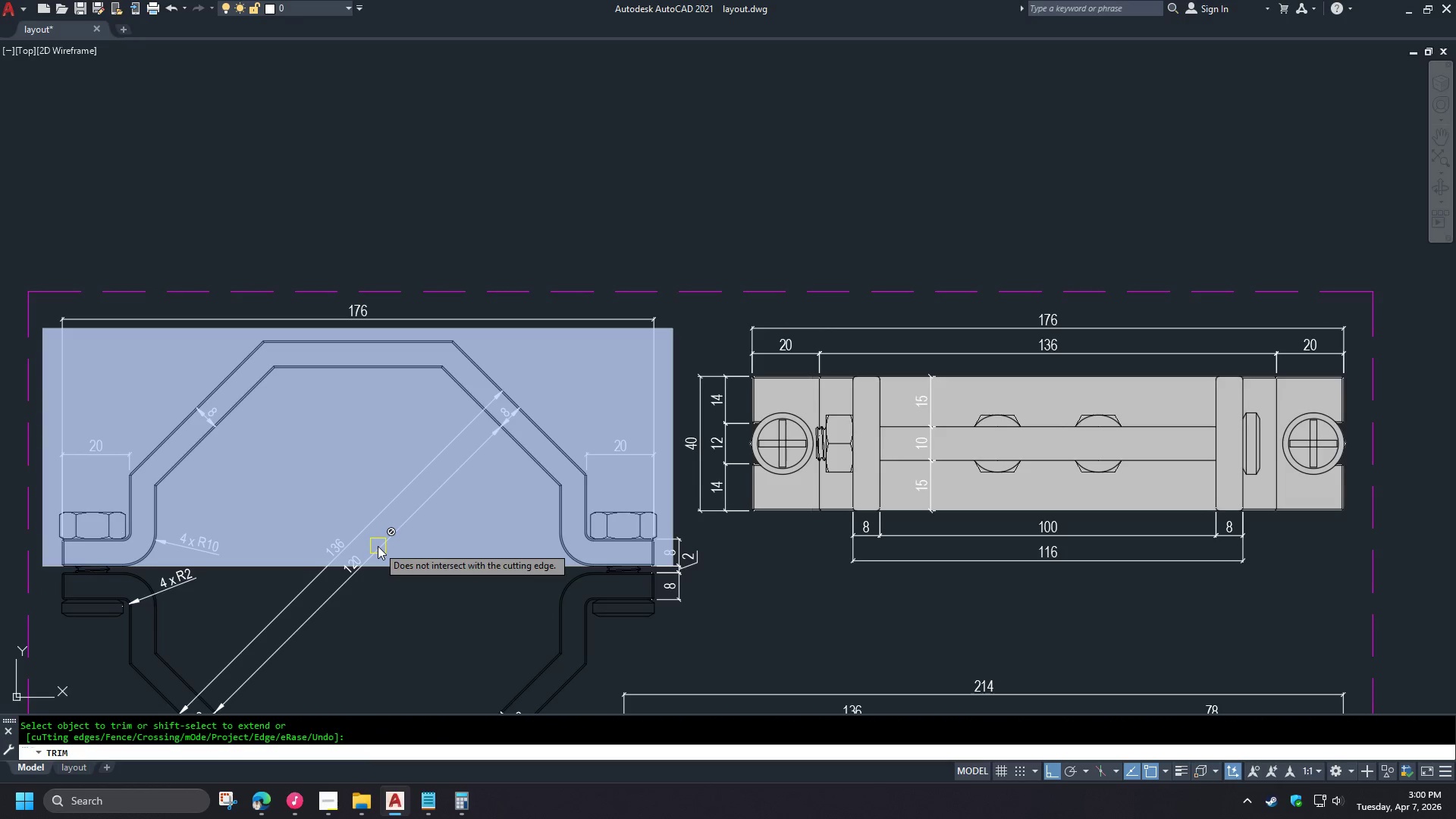 
key(Space)
 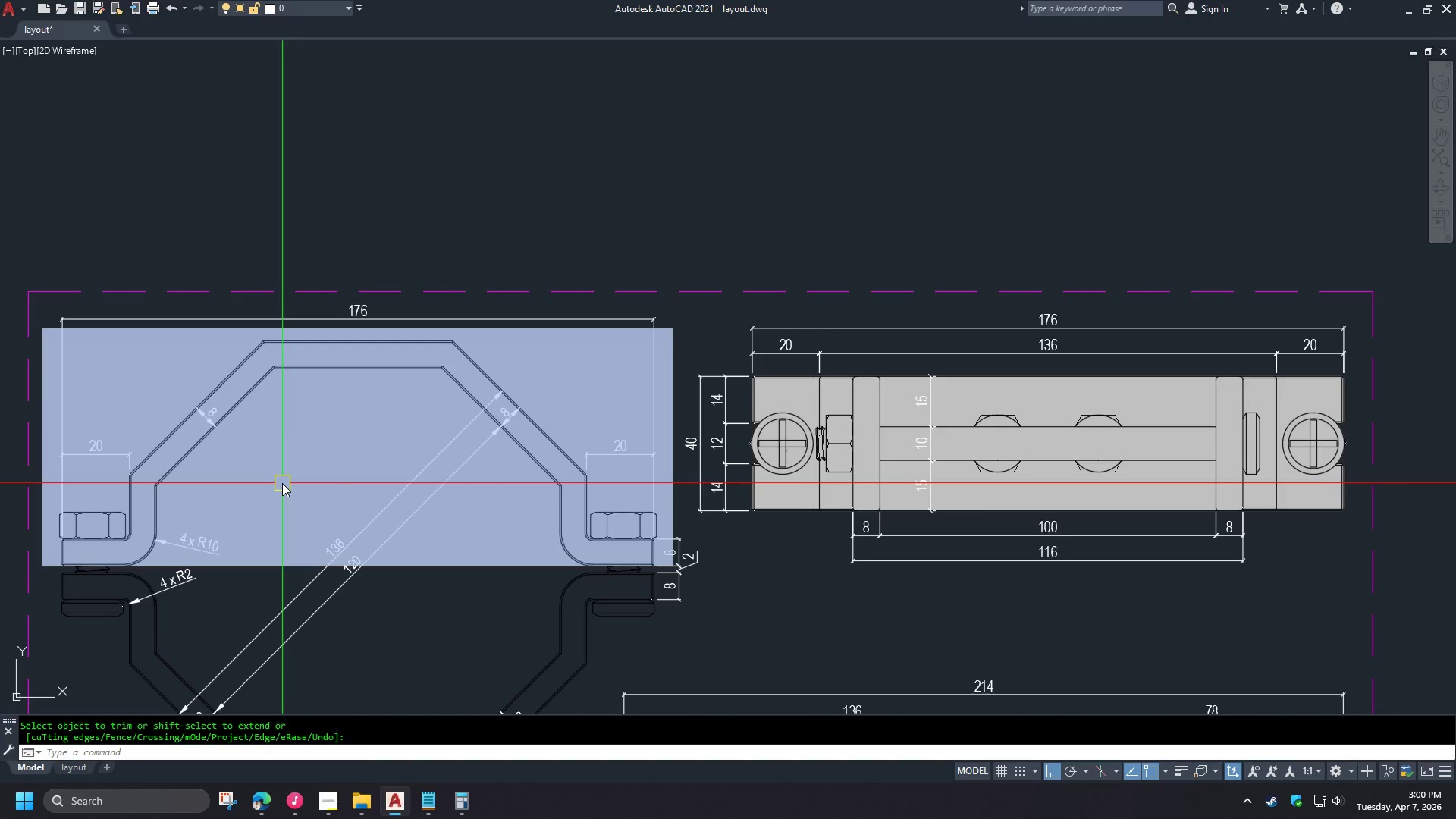 
key(Control+Z)
 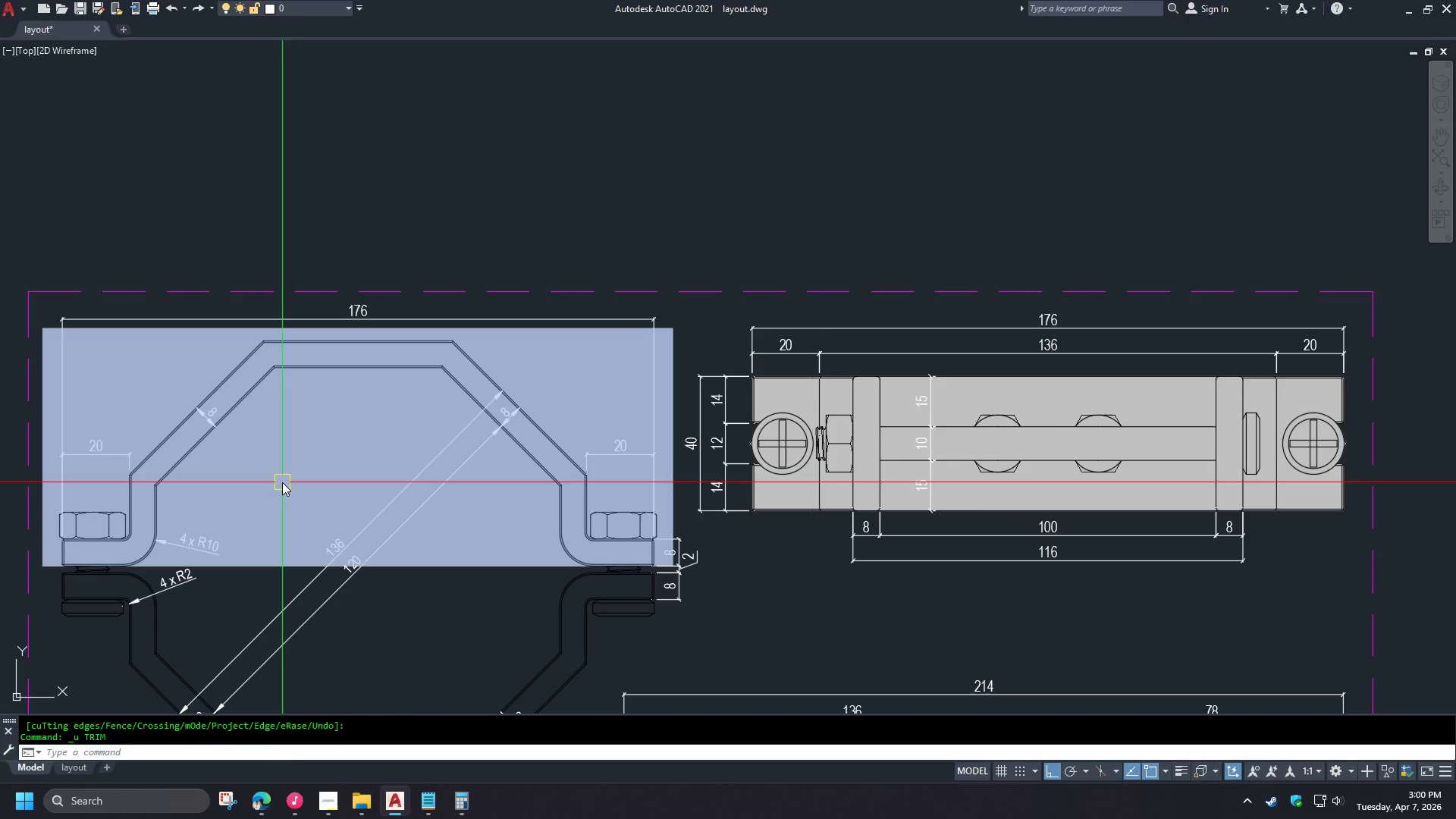 
type(TR )
 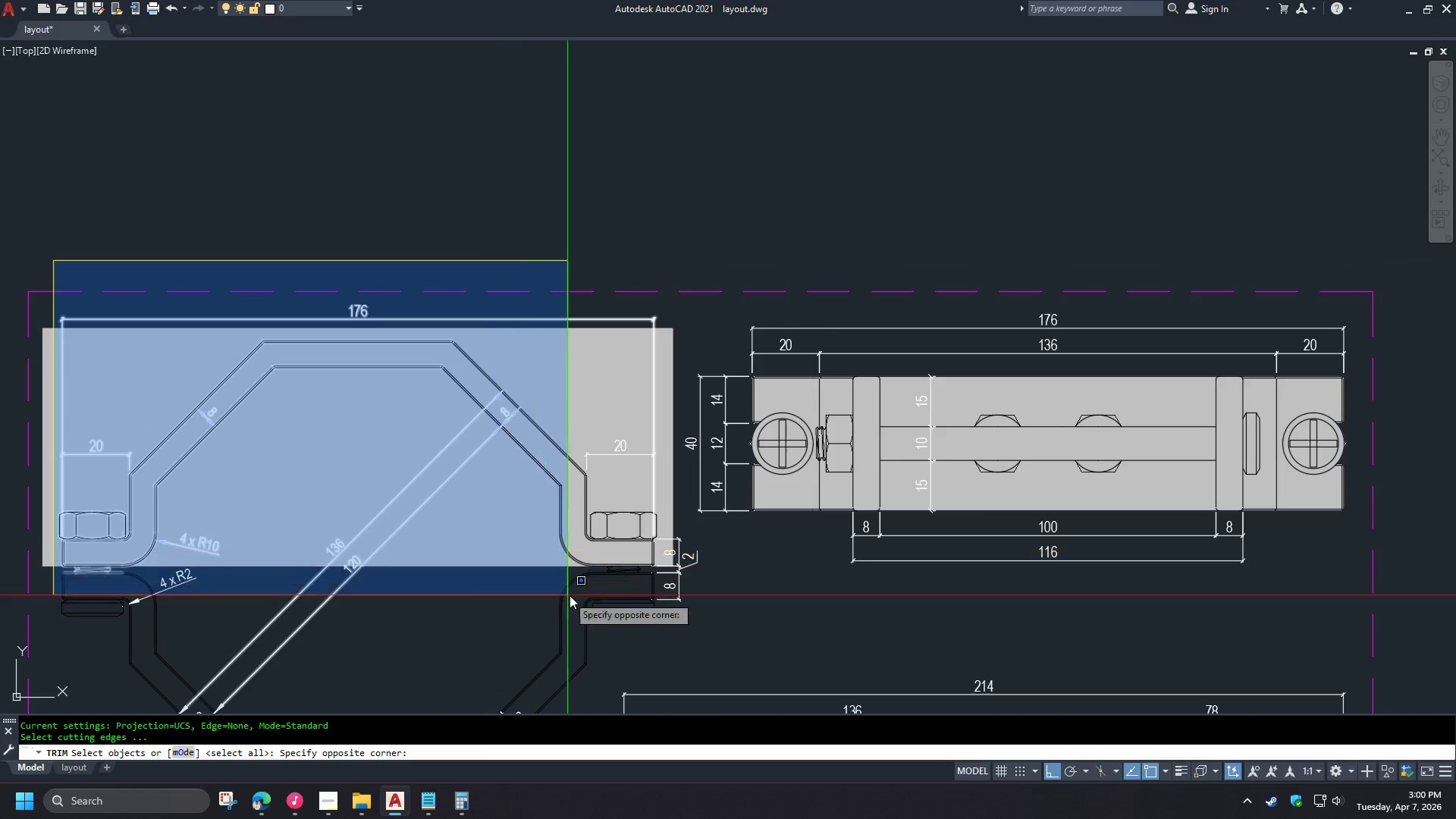 
left_click([670, 589])
 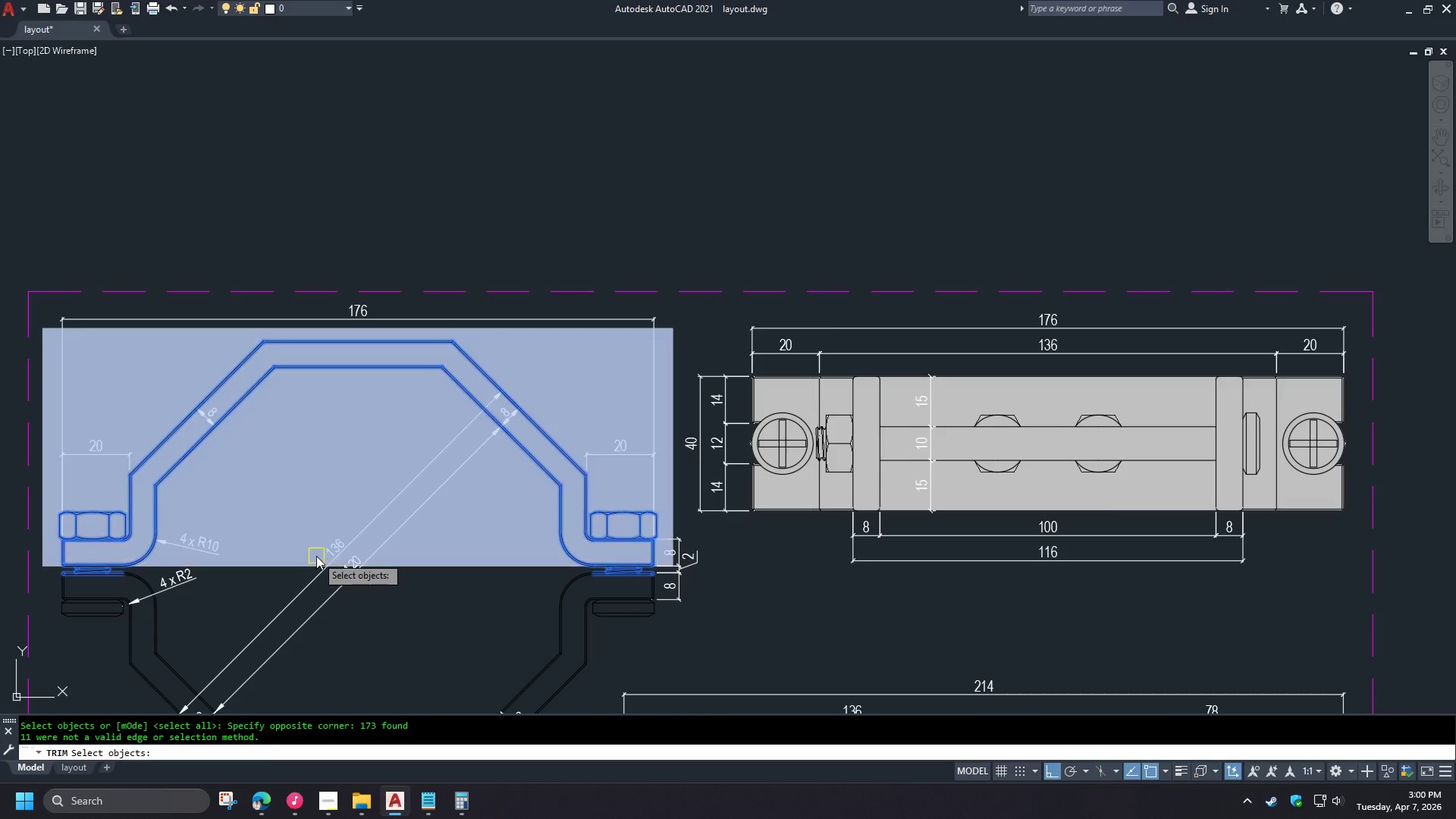 
key(Space)
 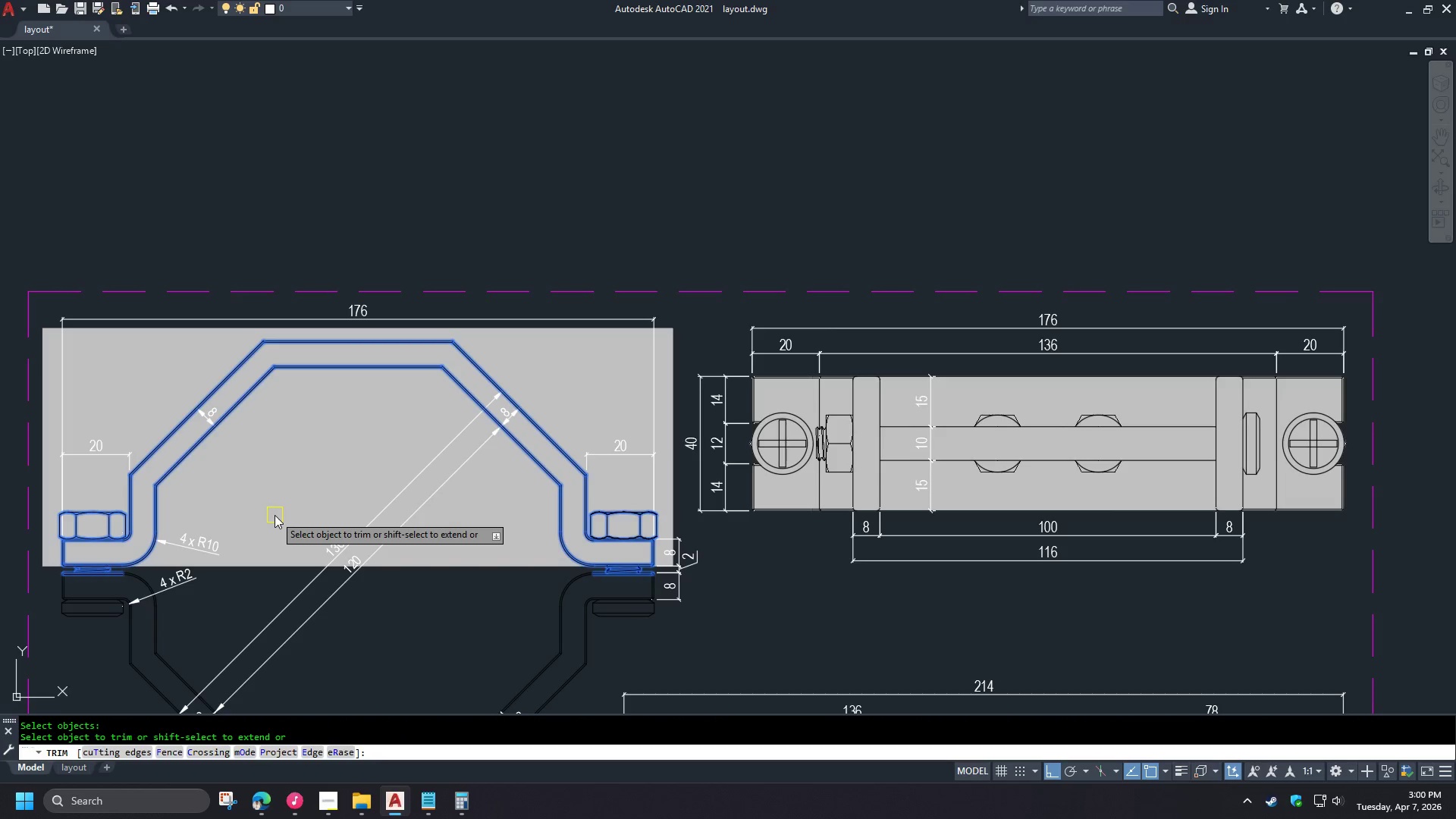 
left_click([275, 515])
 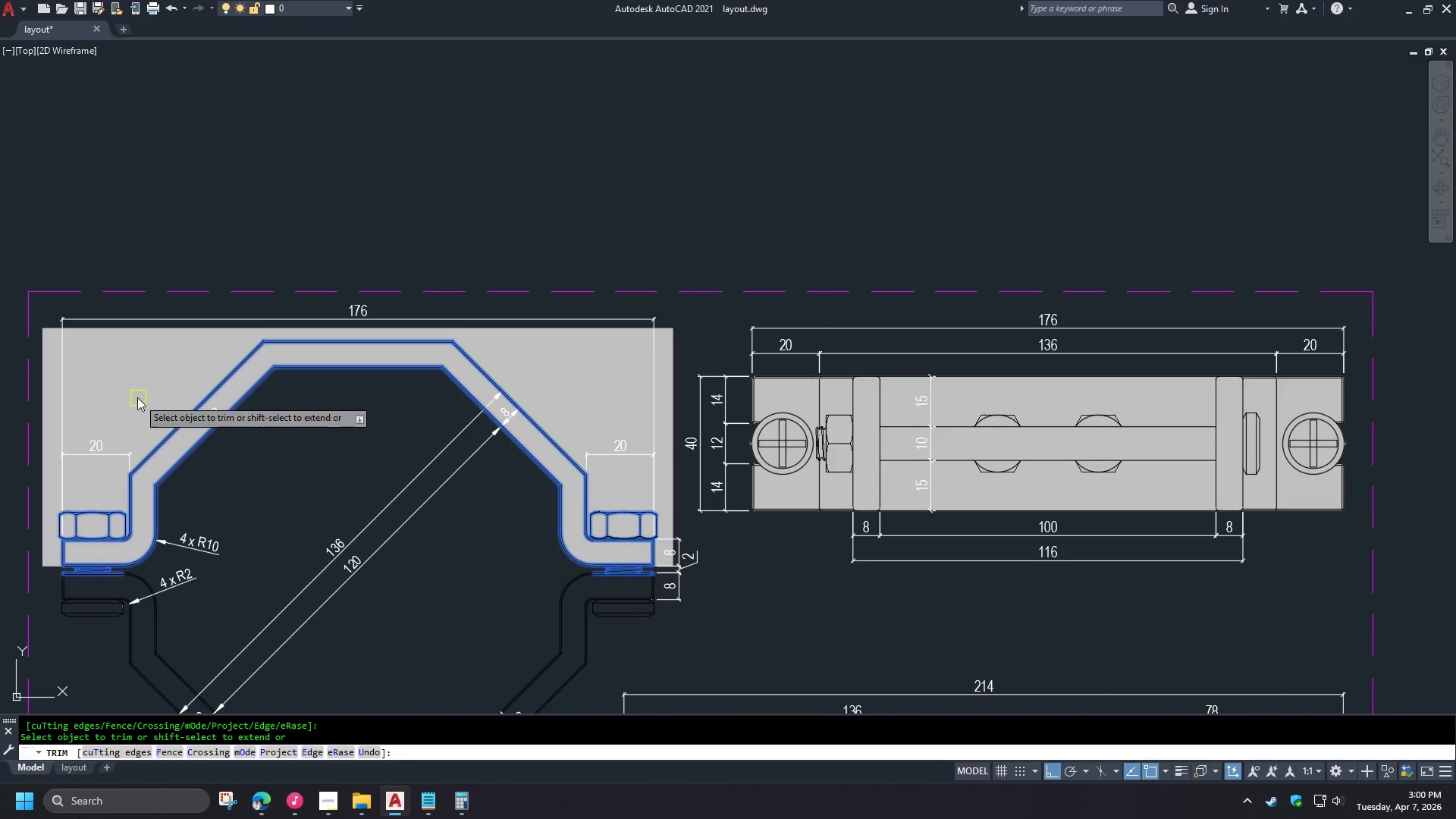 
left_click([133, 393])
 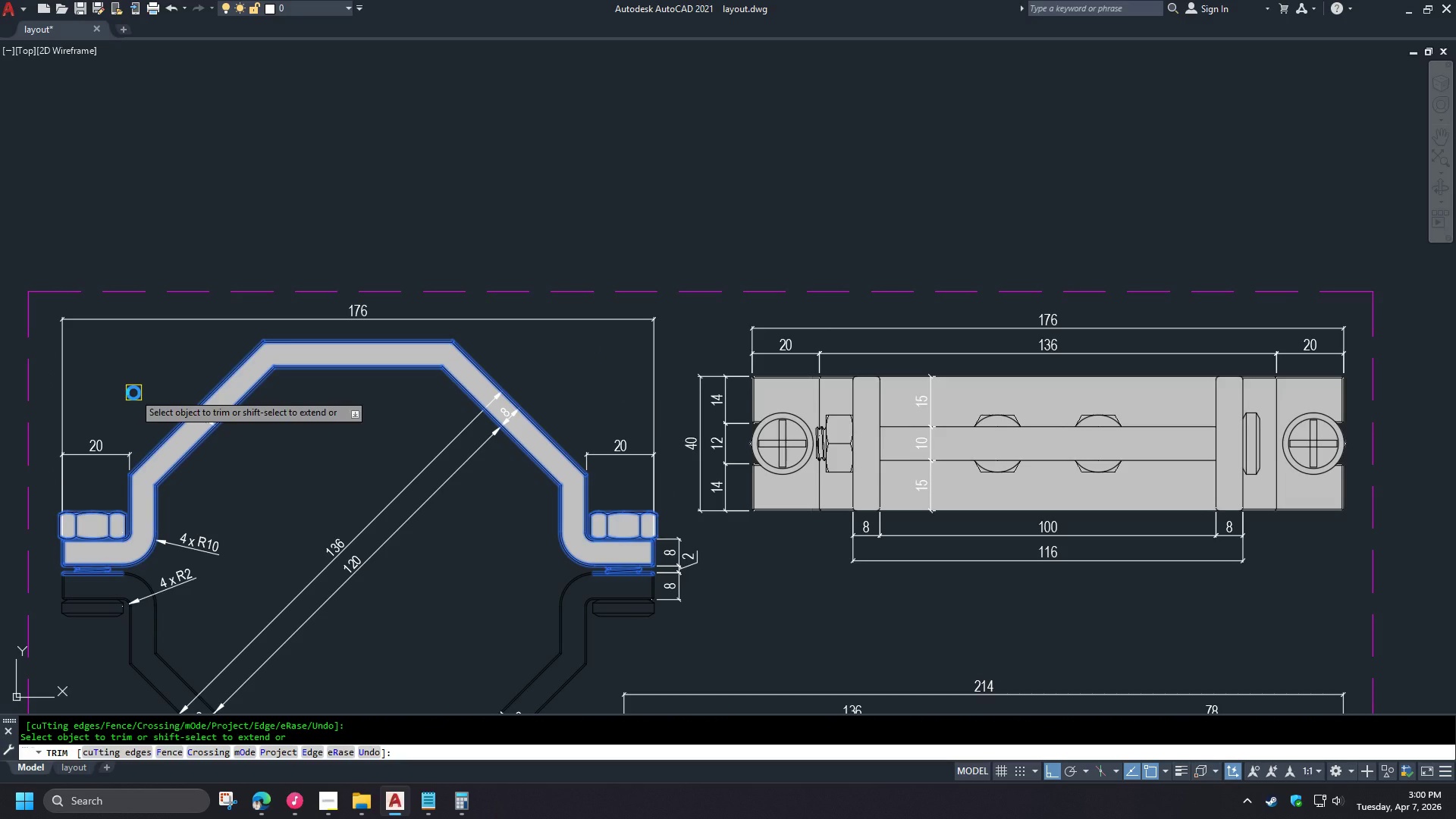 
key(Space)
 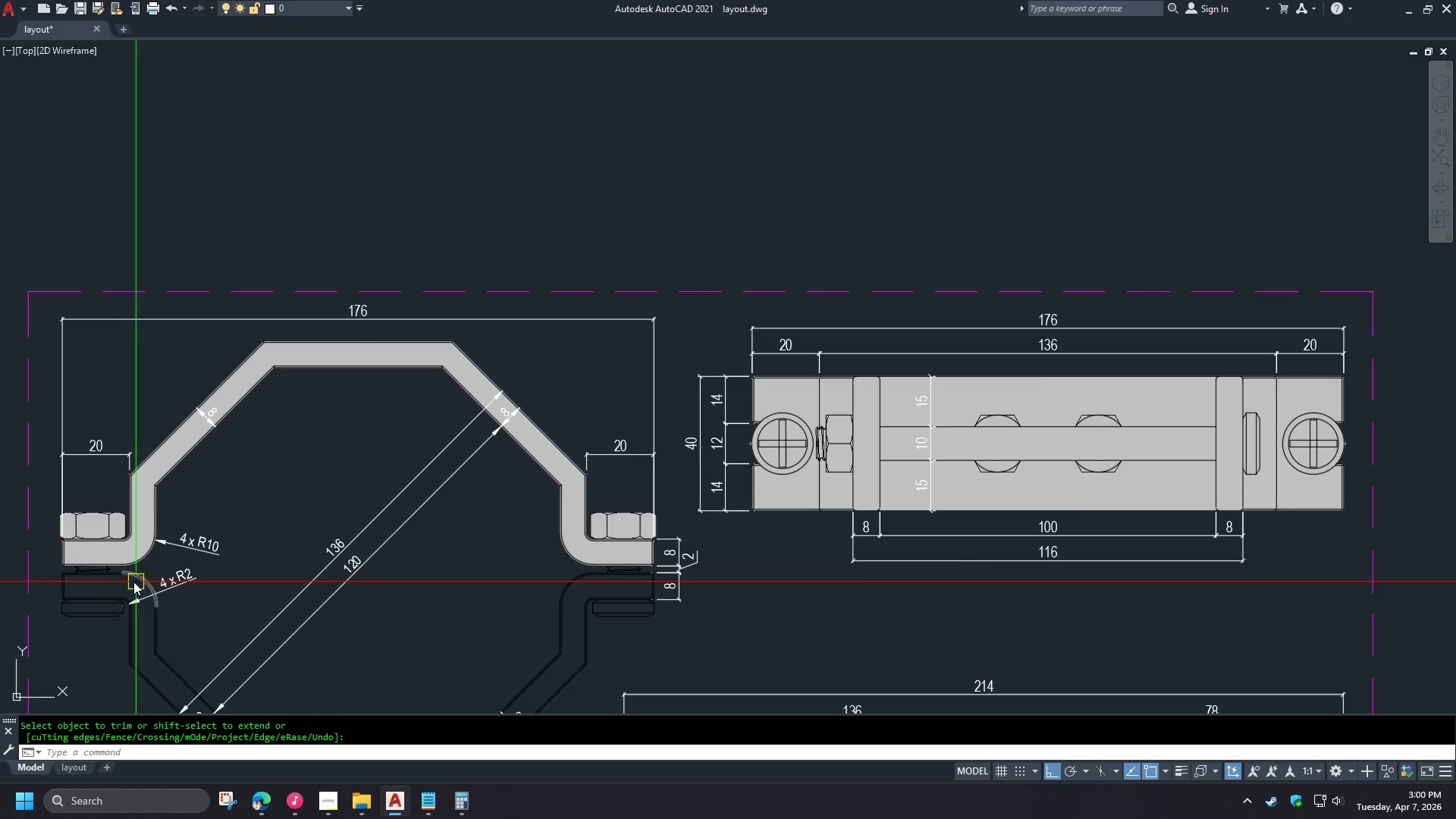 
scroll: coordinate [108, 582], scroll_direction: up, amount: 3.0
 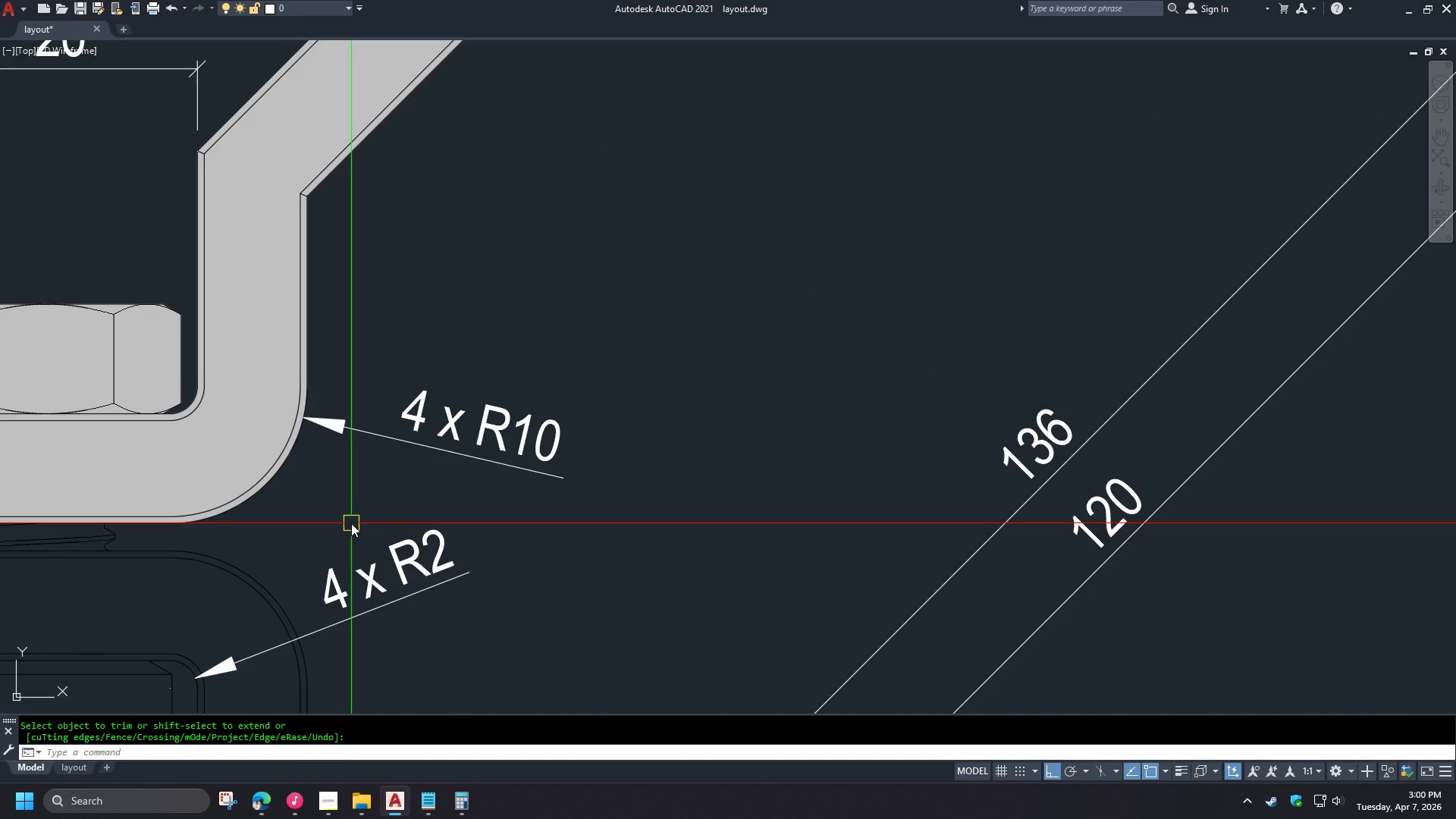 
scroll: coordinate [338, 510], scroll_direction: down, amount: 3.0
 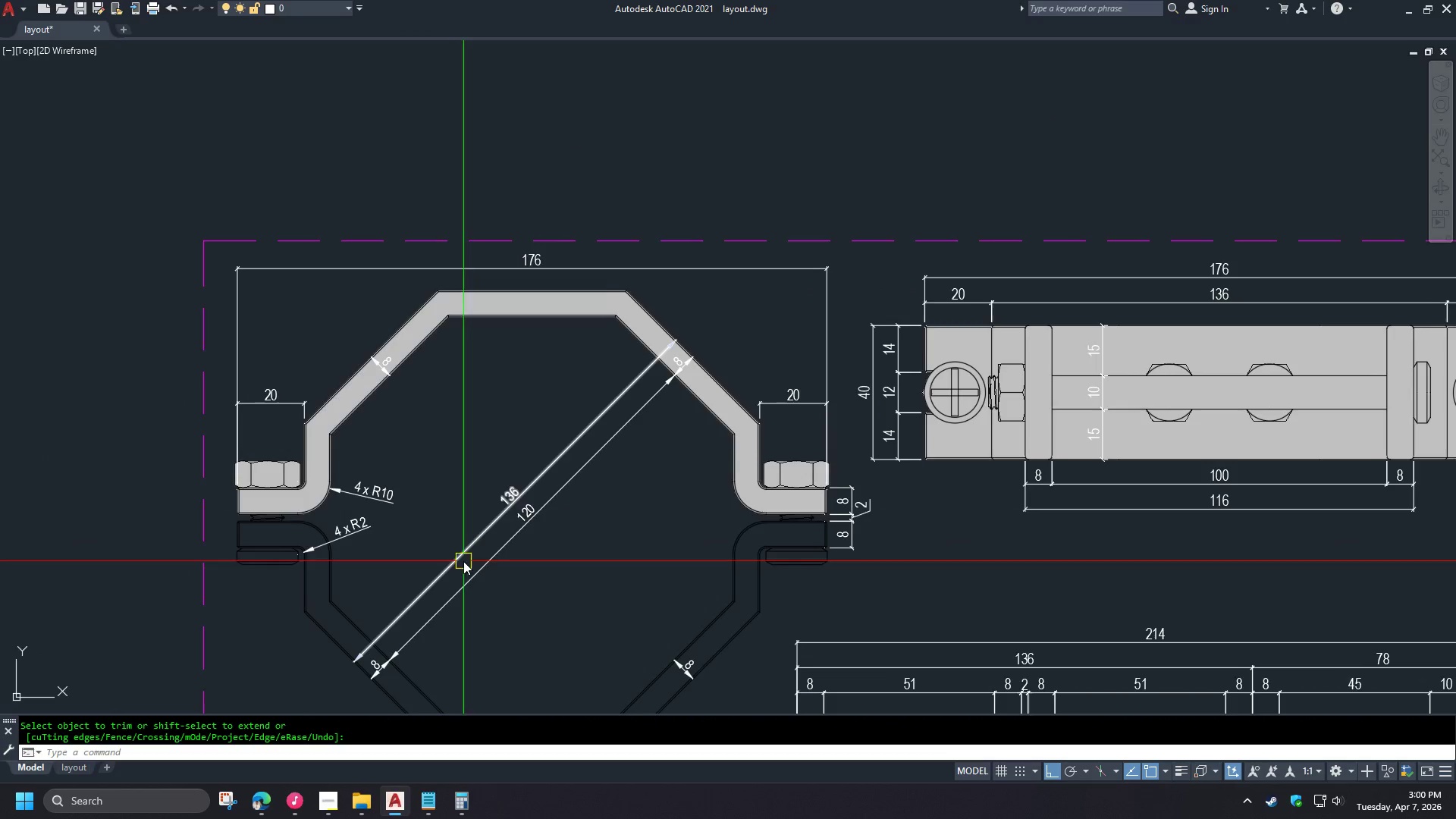 
scroll: coordinate [398, 441], scroll_direction: none, amount: 0.0
 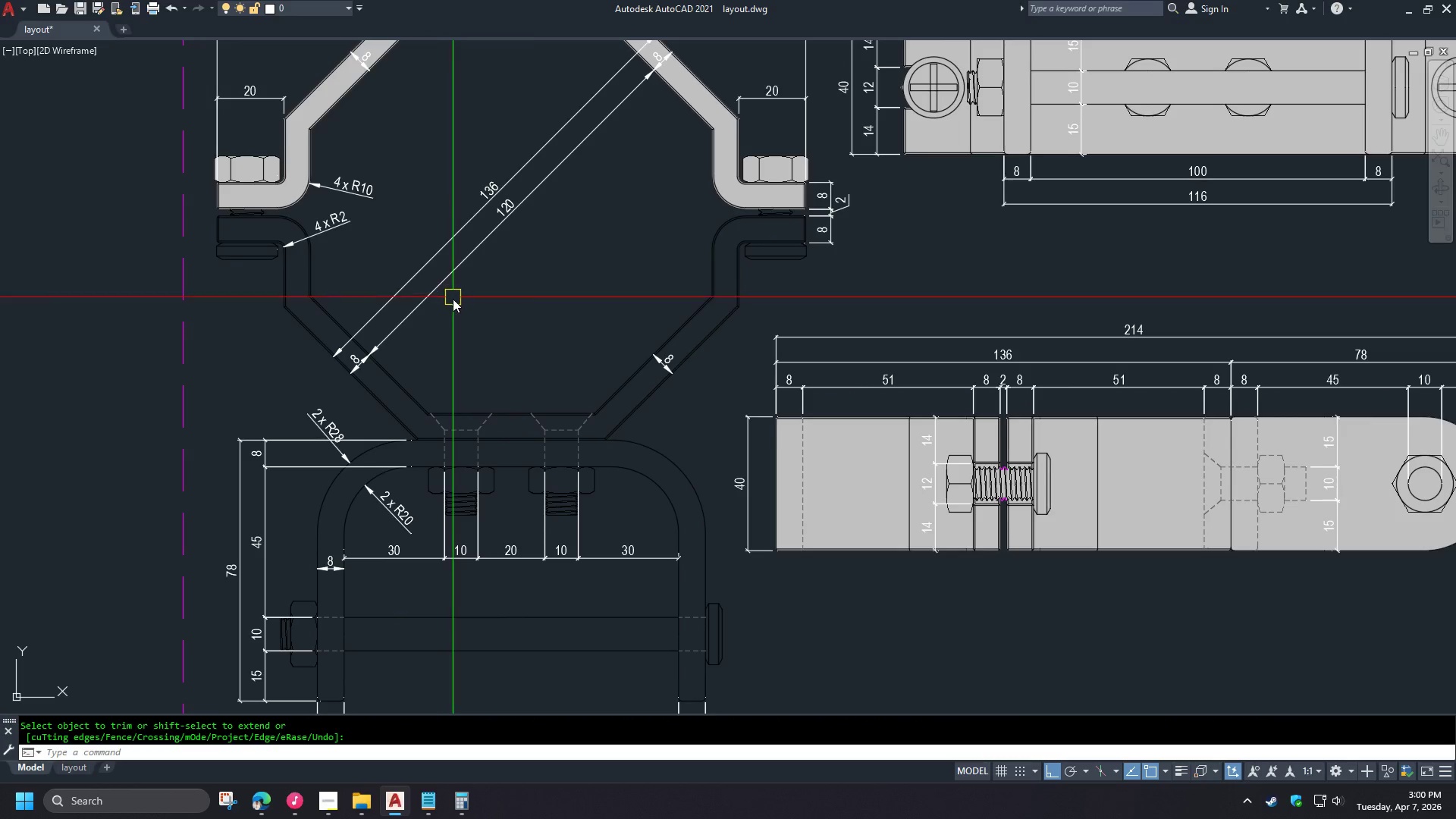 
type(REC )
 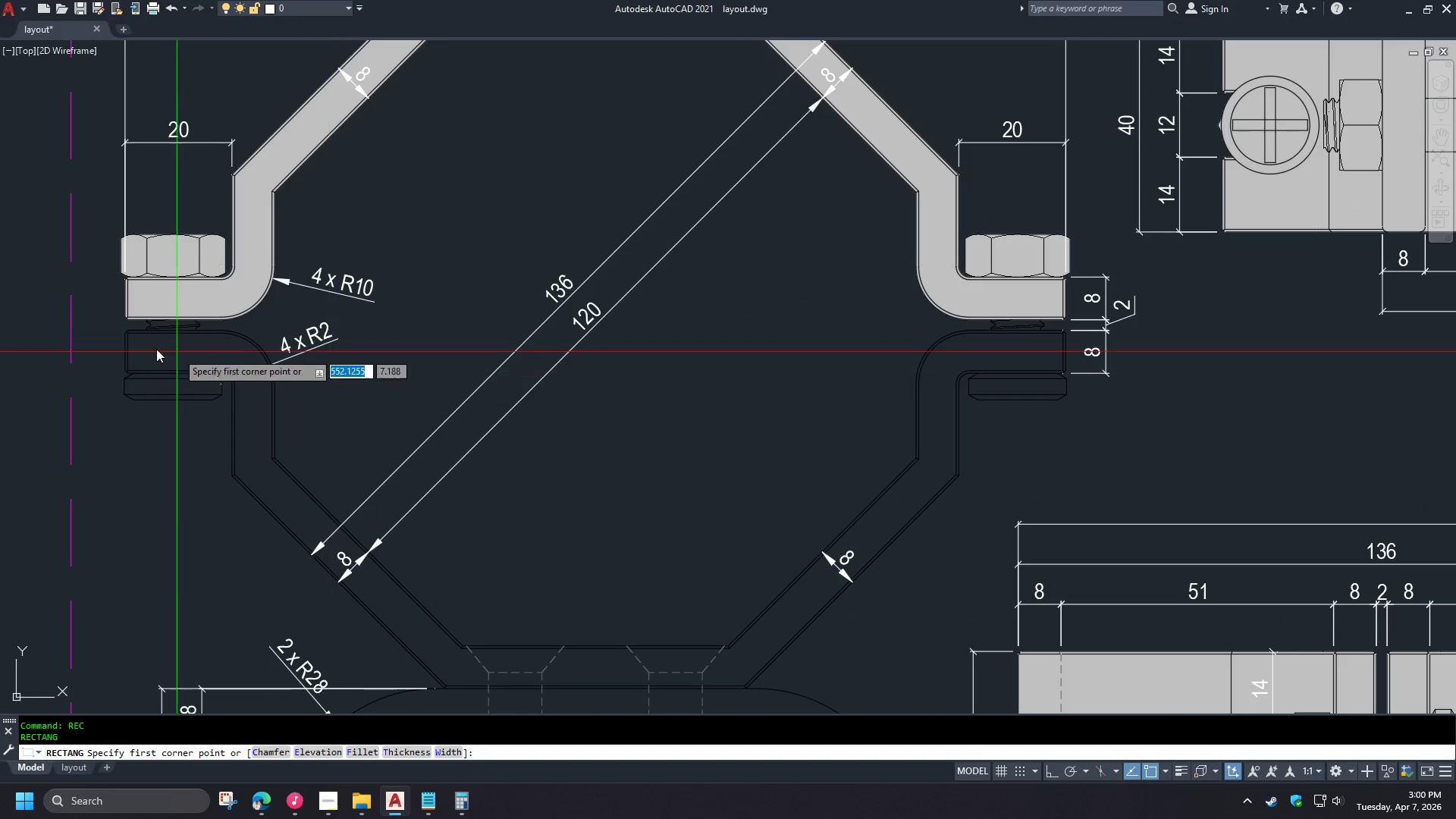 
scroll: coordinate [113, 322], scroll_direction: up, amount: 4.0
 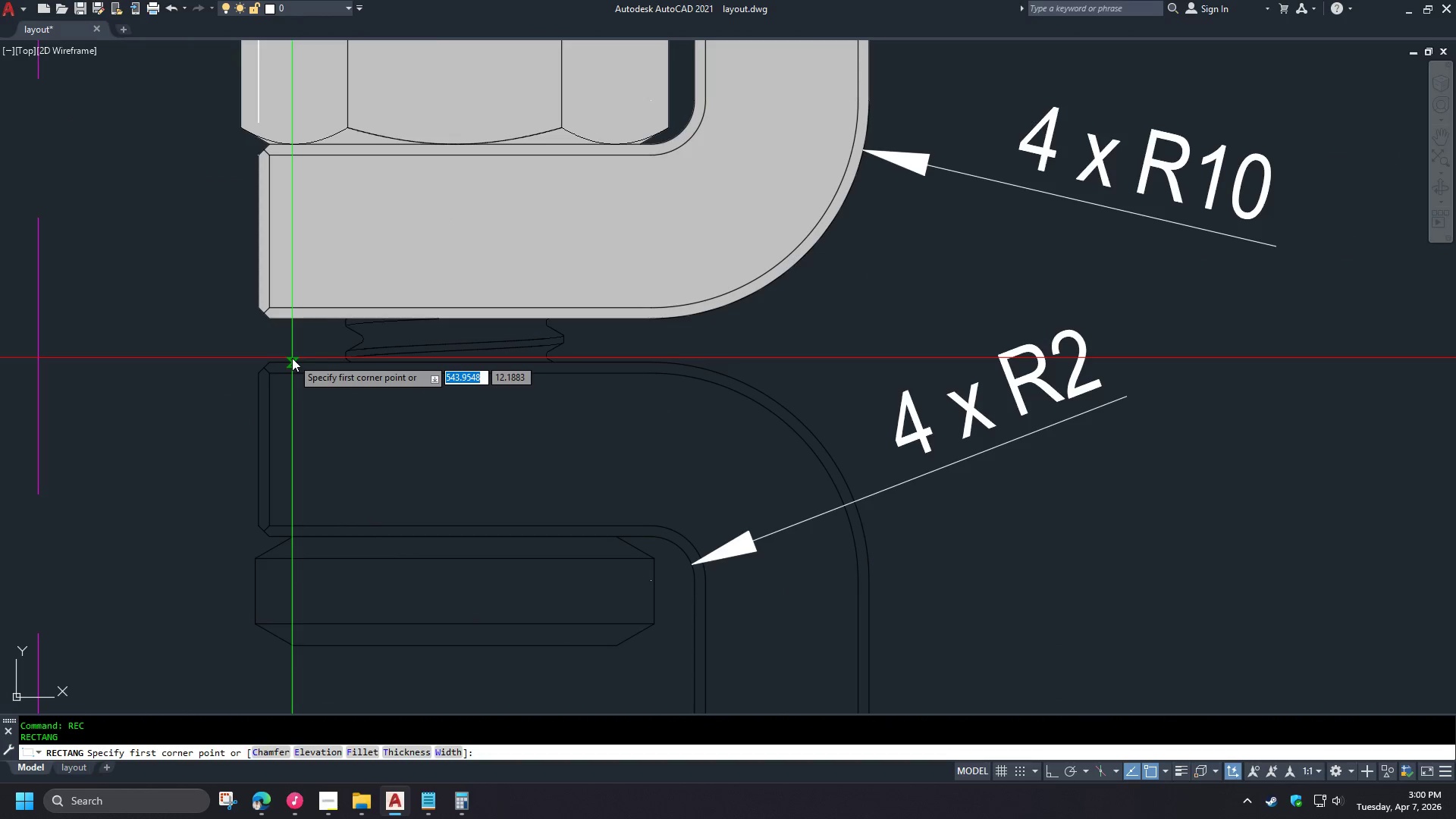 
left_click([508, 491])
 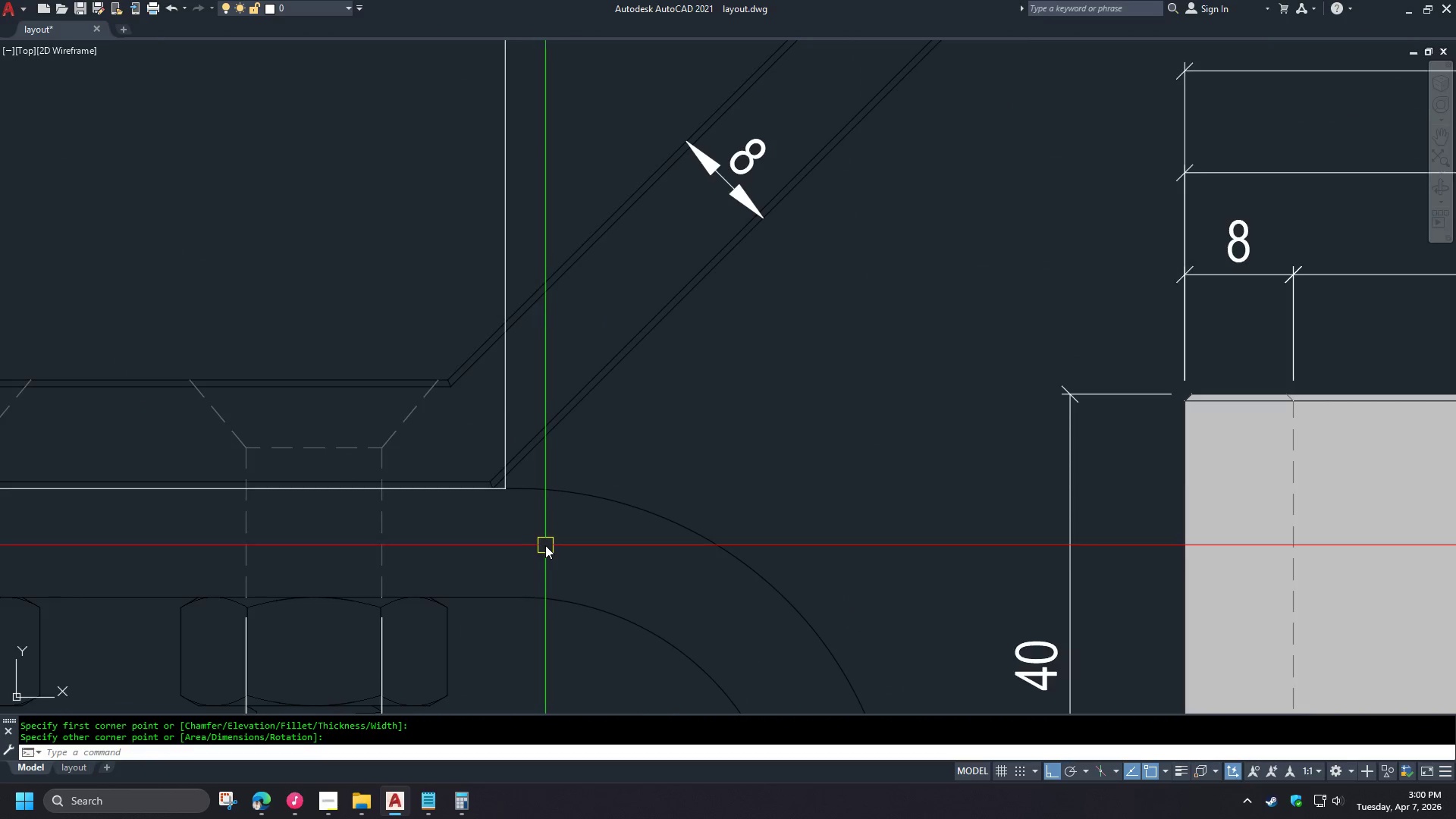 
scroll: coordinate [144, 290], scroll_direction: down, amount: 4.0
 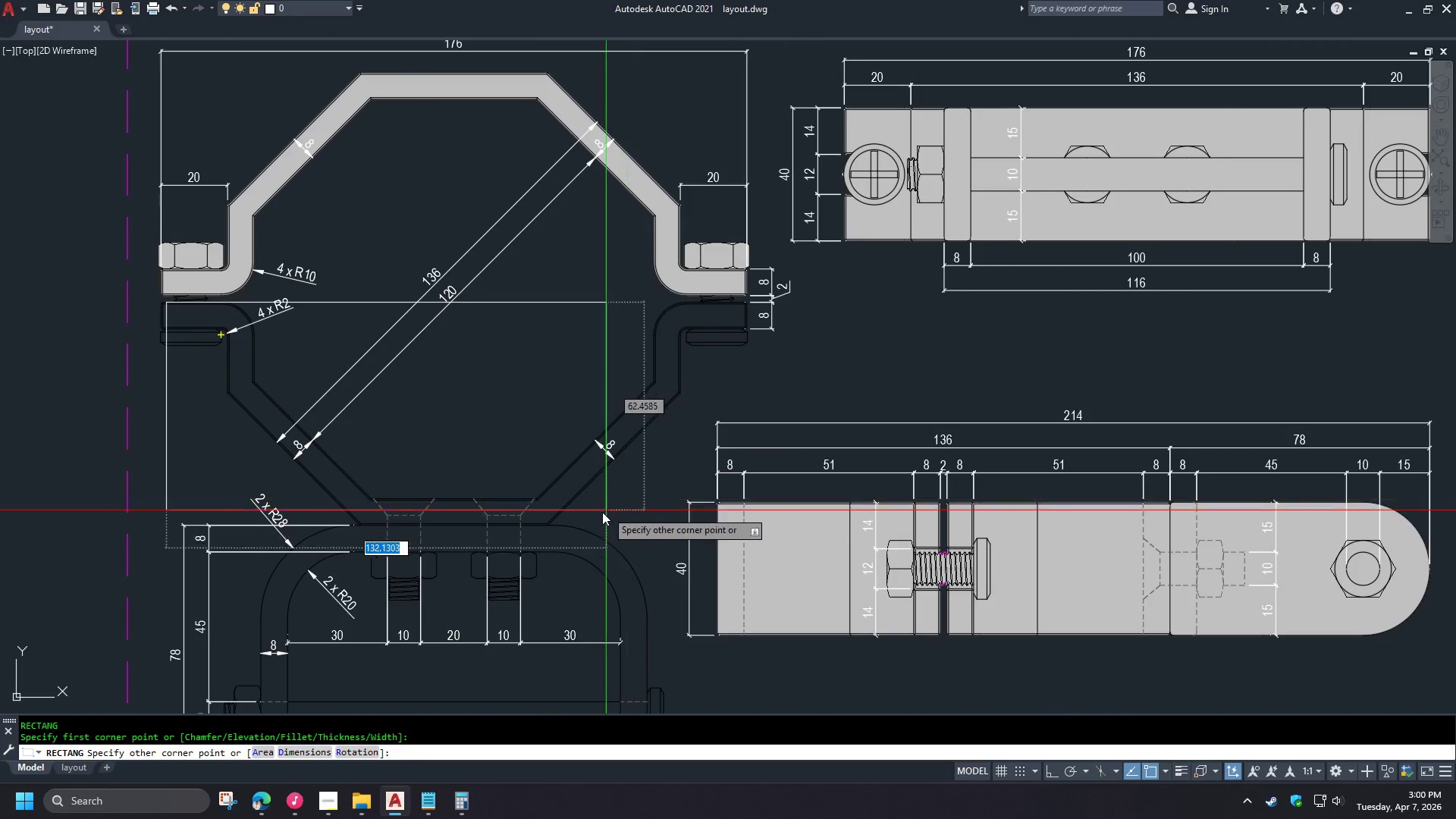 
left_click([537, 411])
 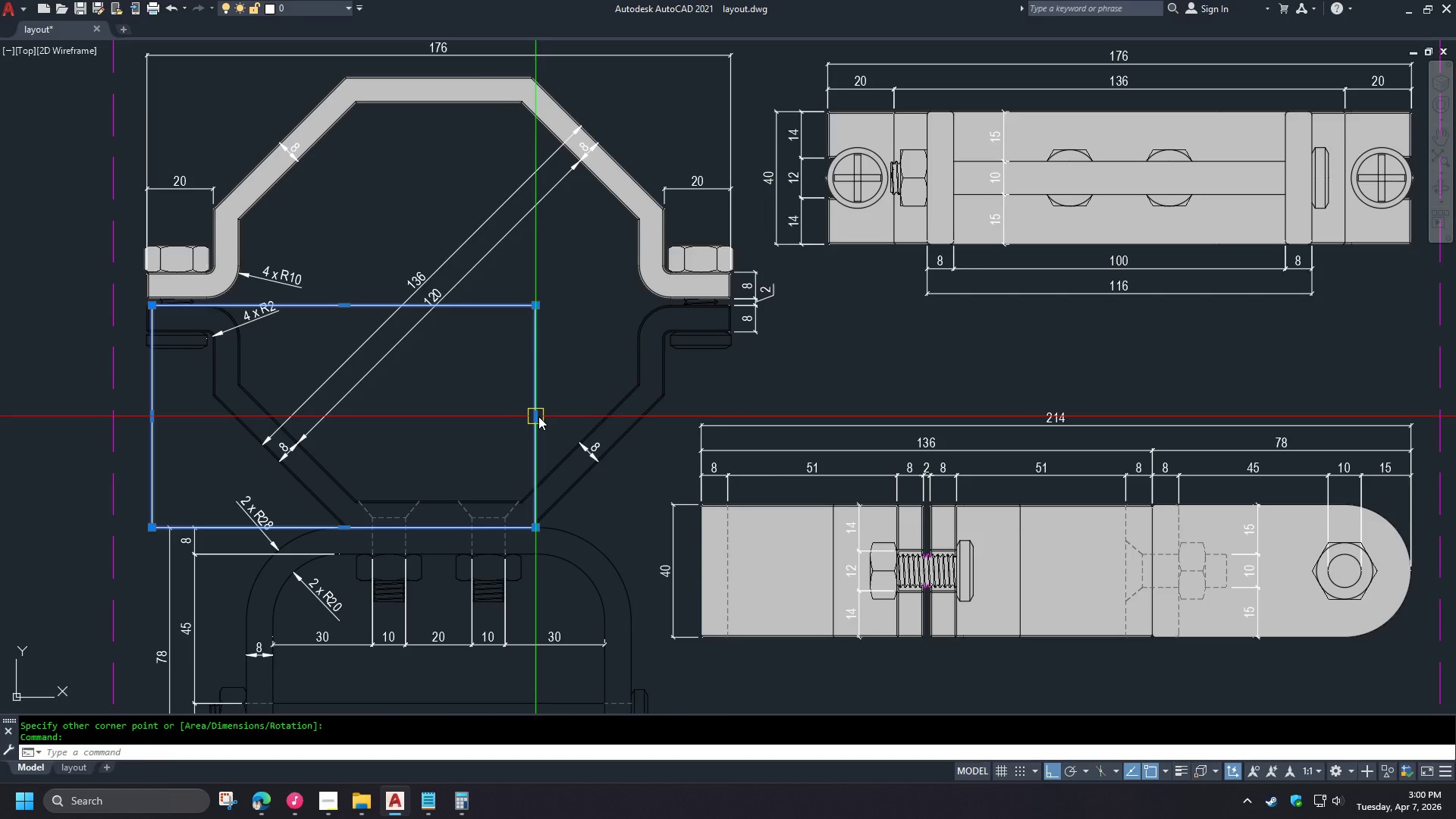 
scroll: coordinate [554, 539], scroll_direction: up, amount: 3.0
 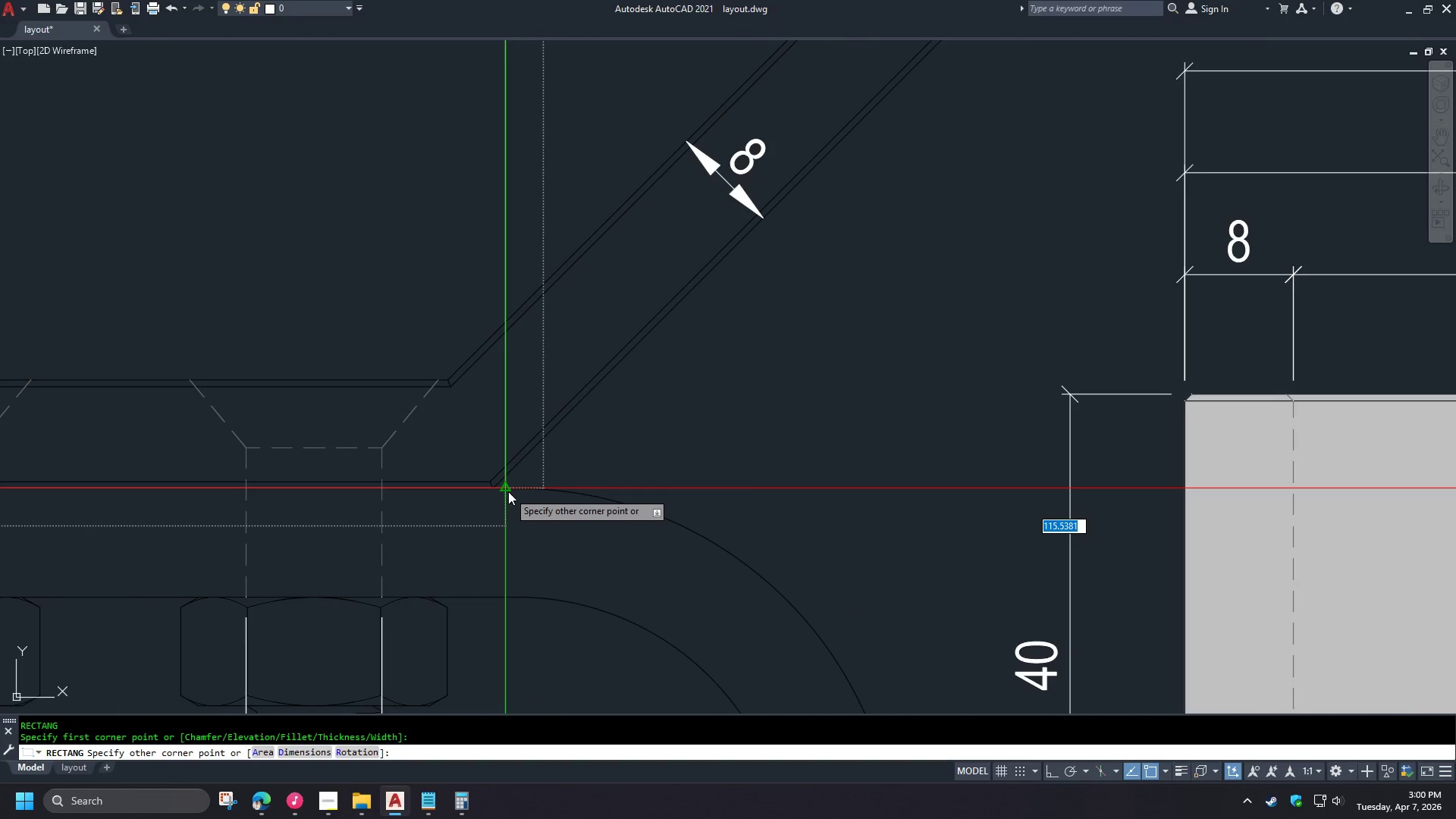 
left_click([537, 416])
 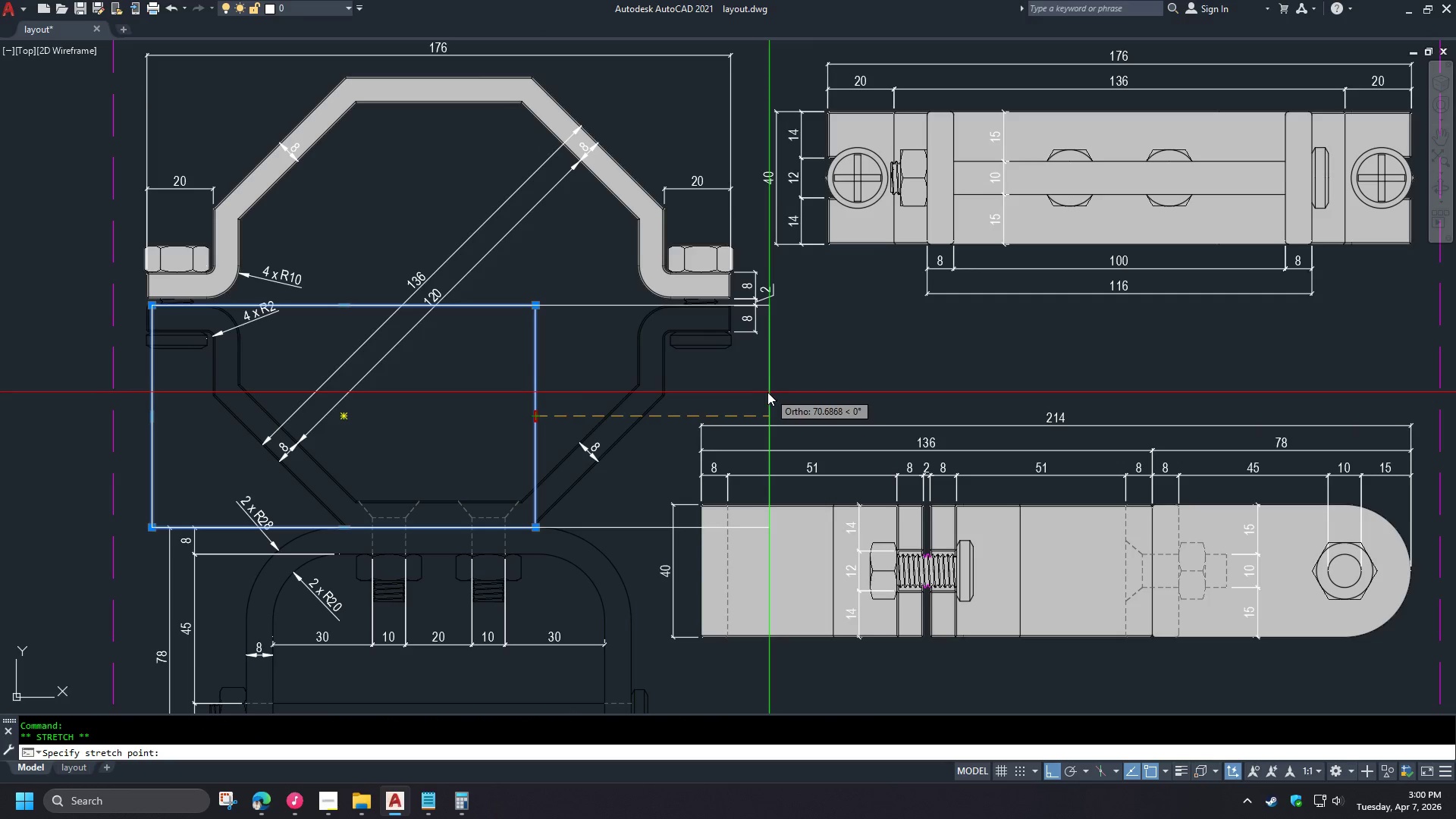 
left_click([749, 394])
 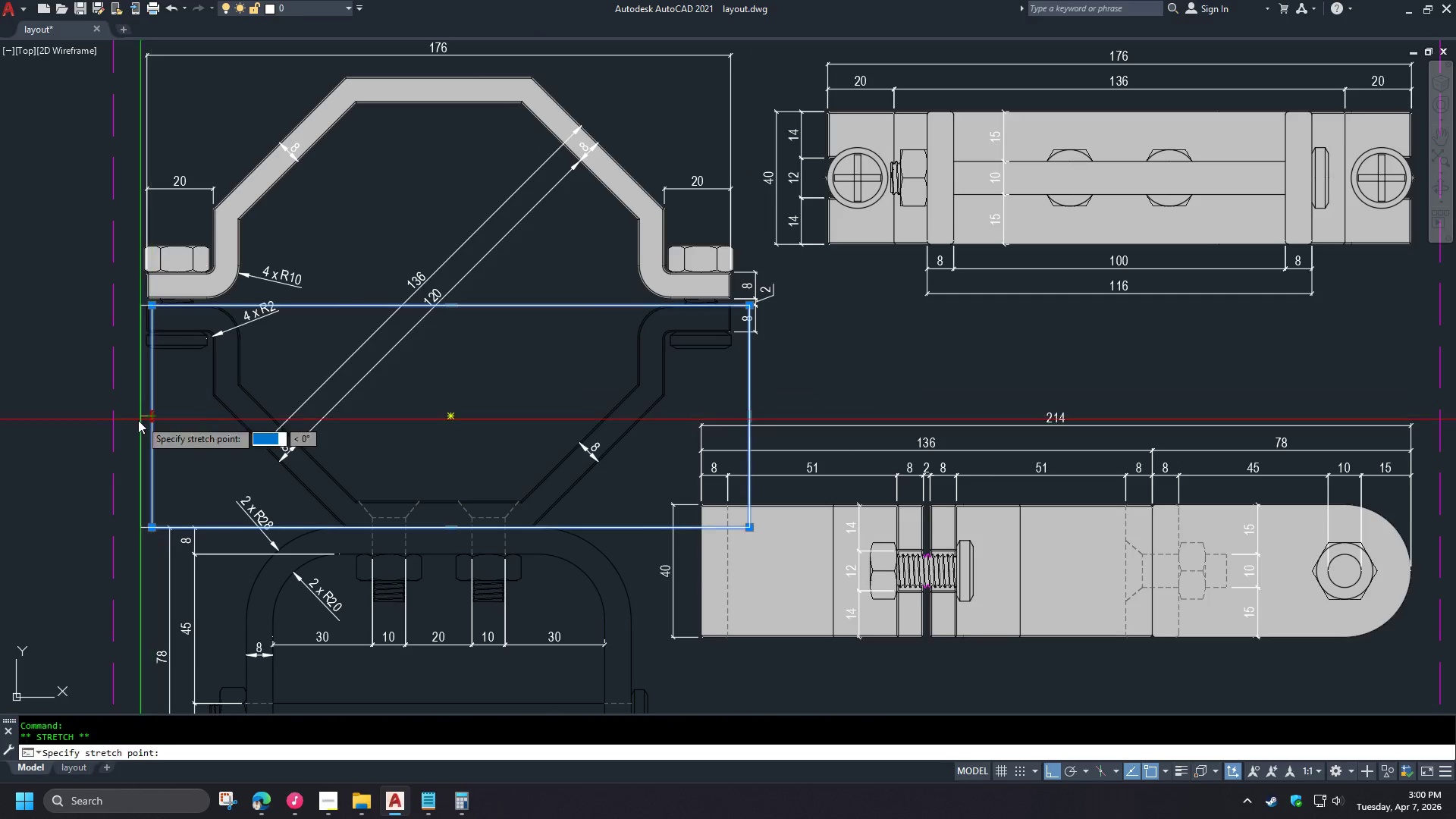 
scroll: coordinate [545, 539], scroll_direction: down, amount: 3.0
 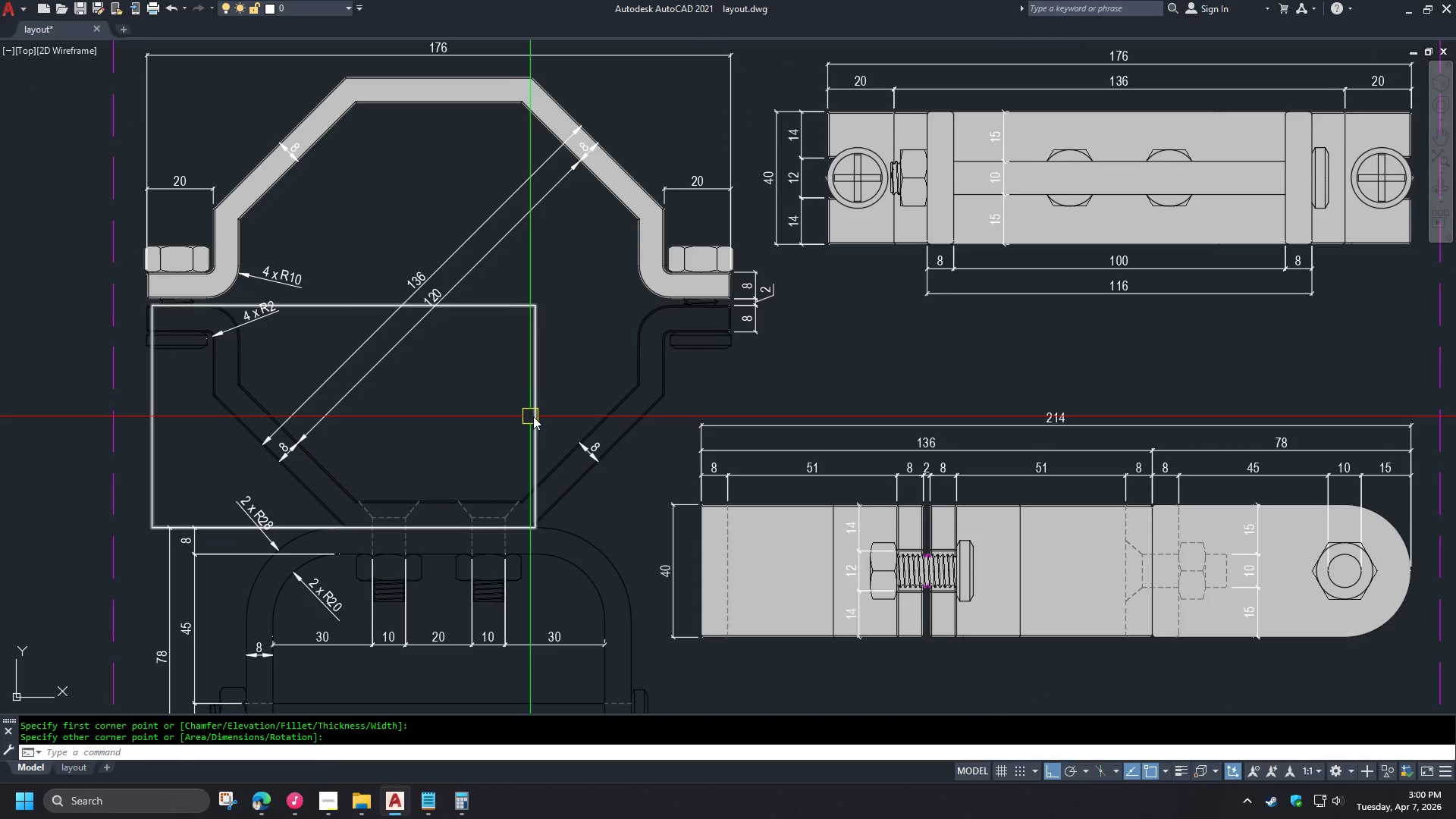 
left_click([133, 423])
 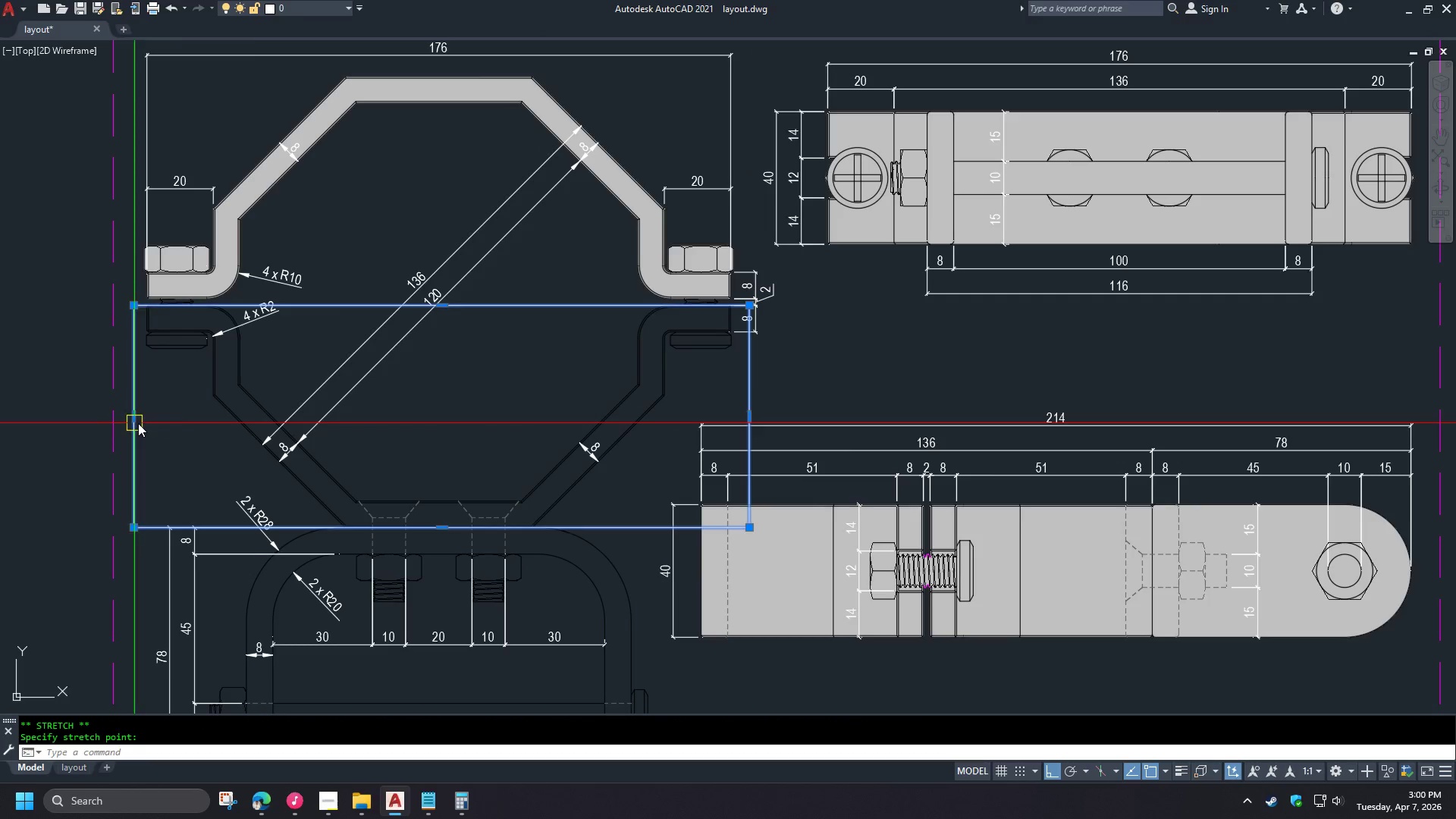 
key(Escape)
 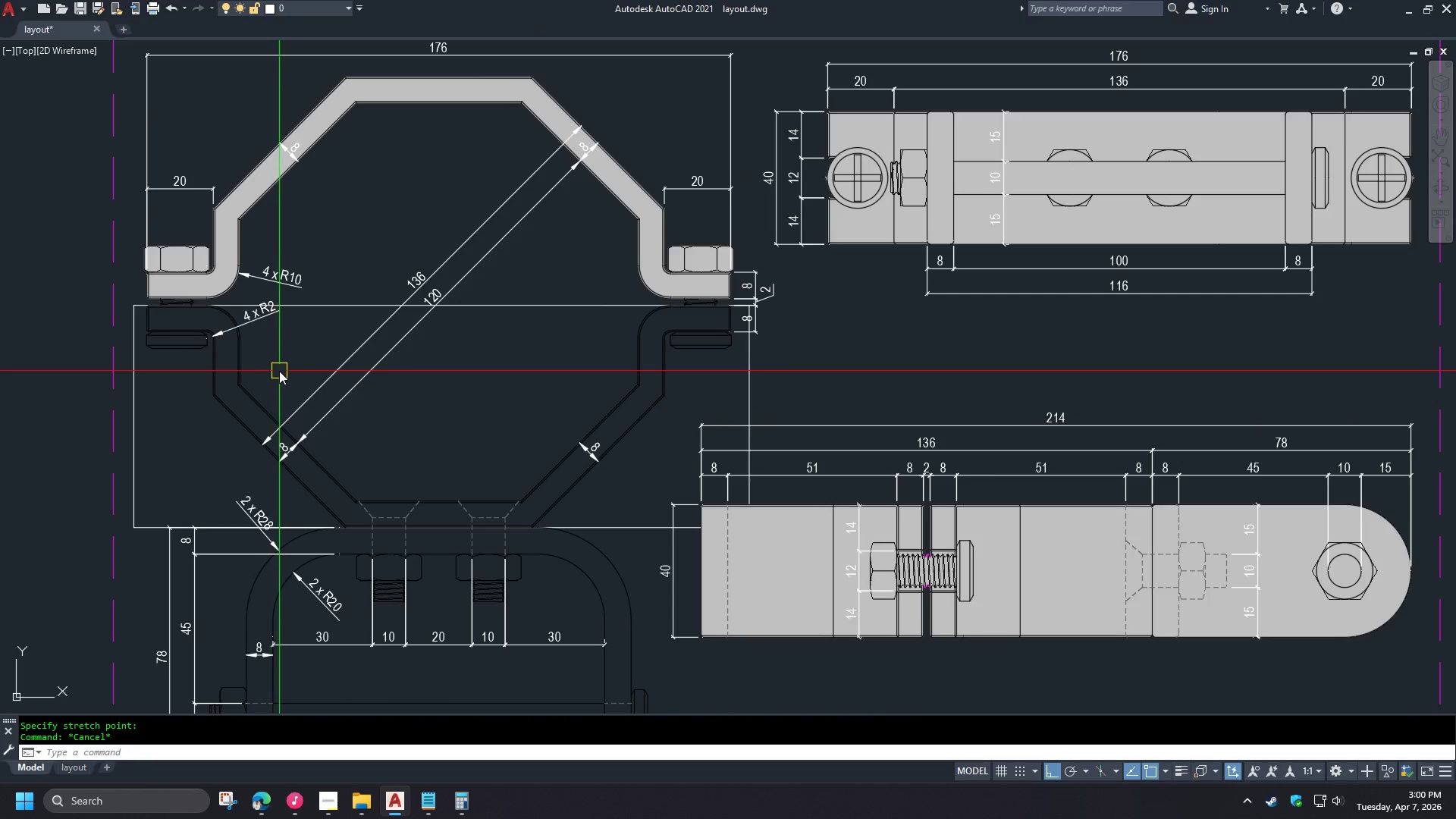 
key(H)
 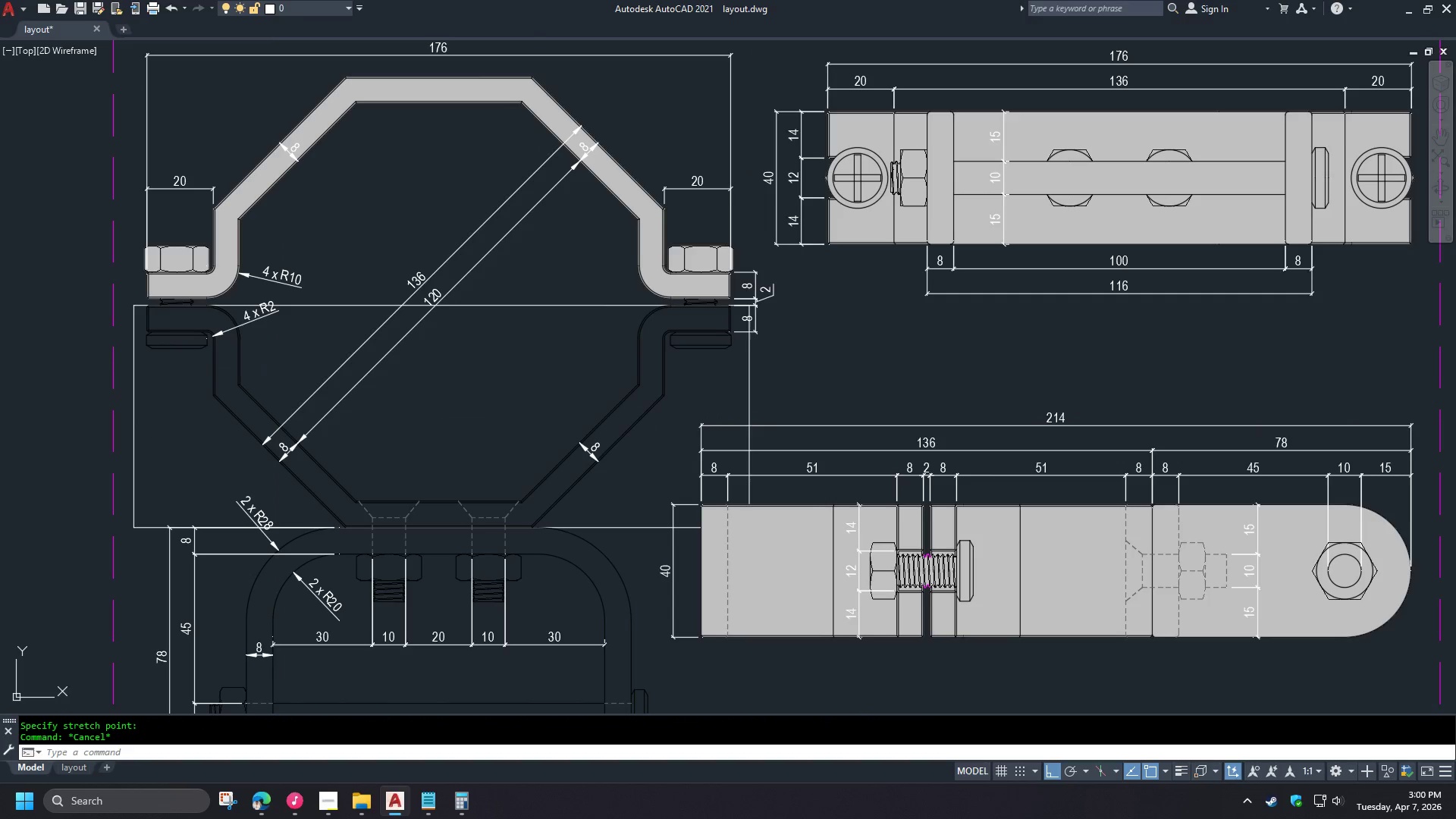 
key(Space)
 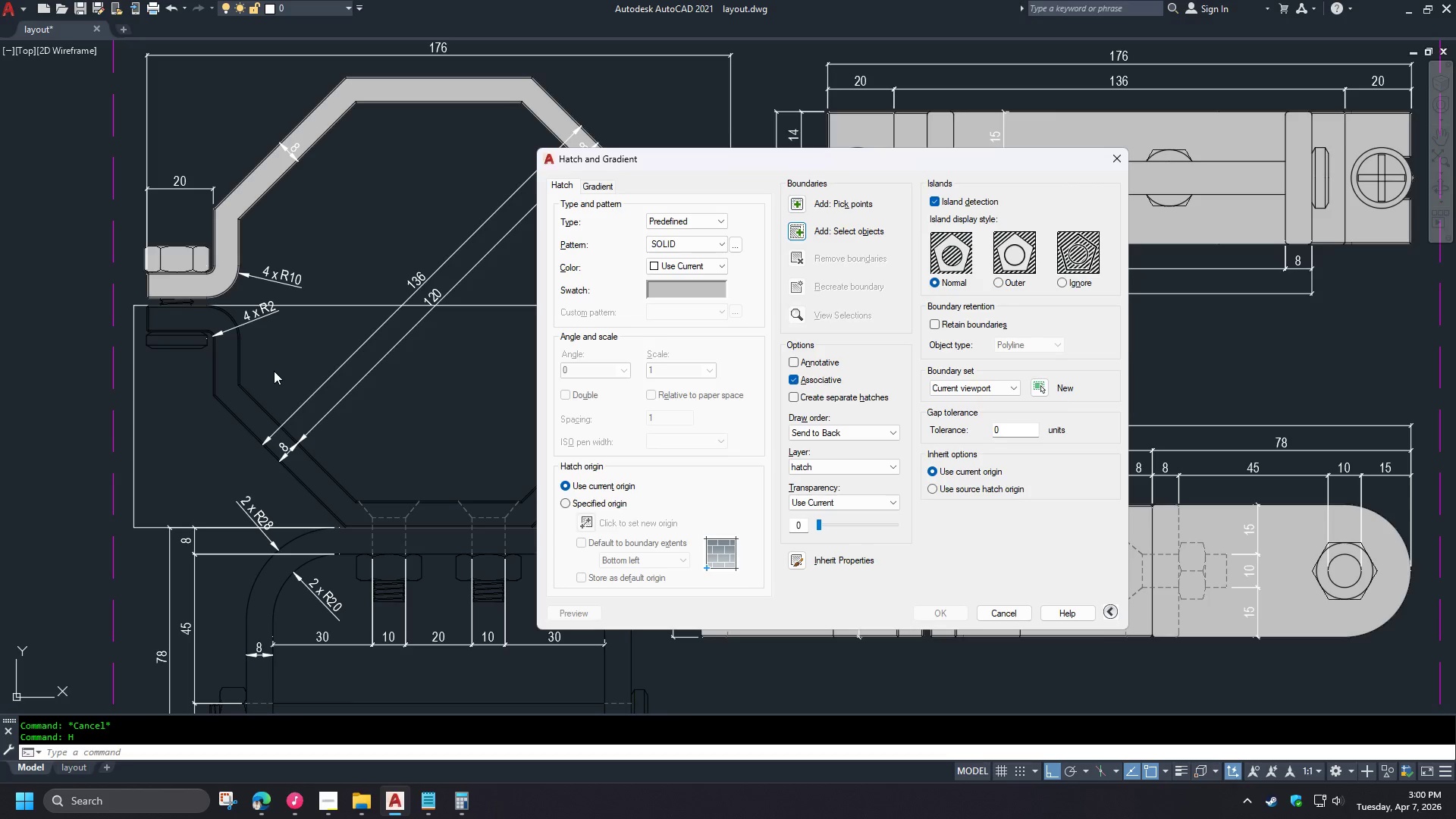 
key(Space)
 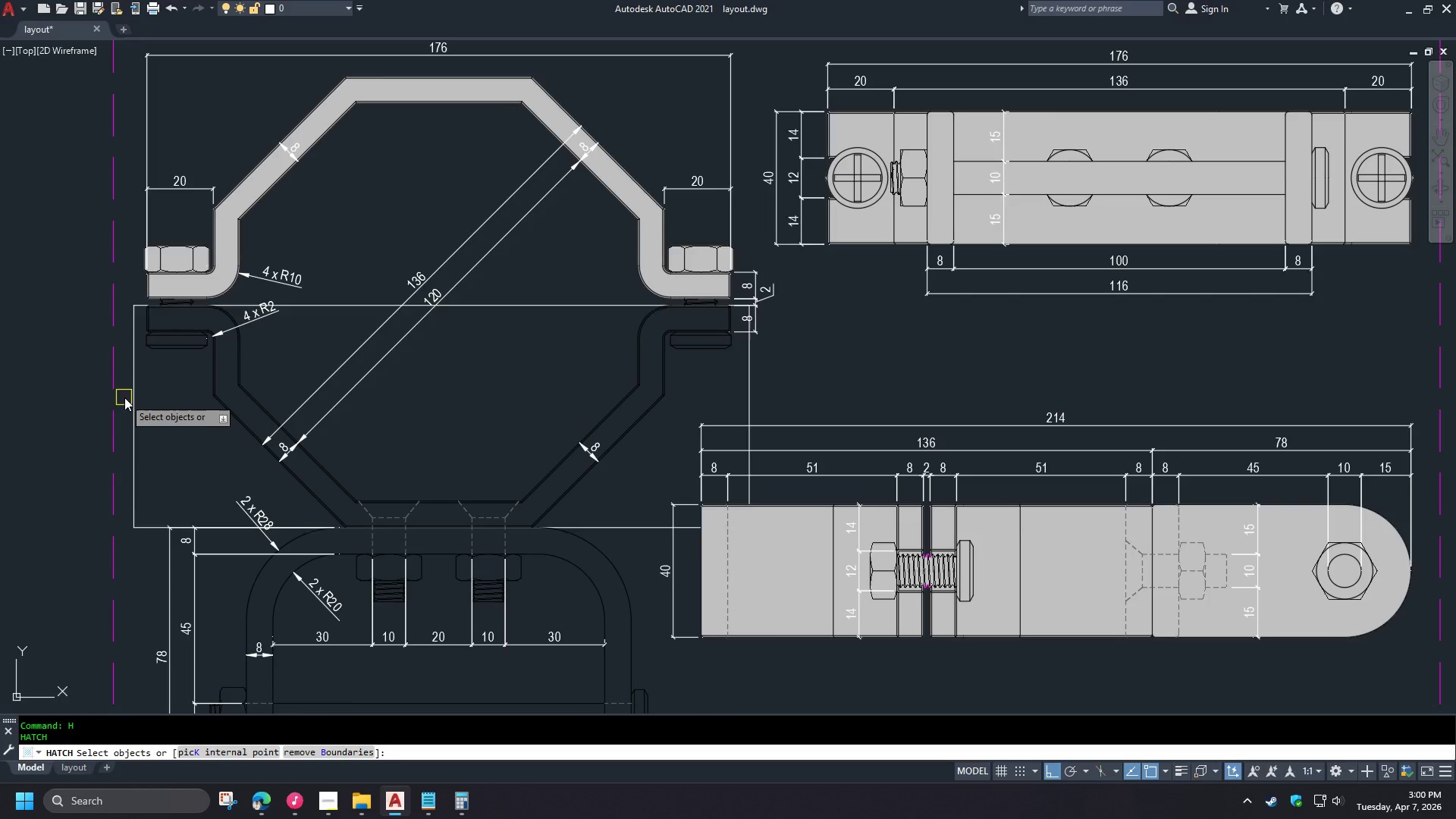 
left_click([130, 401])
 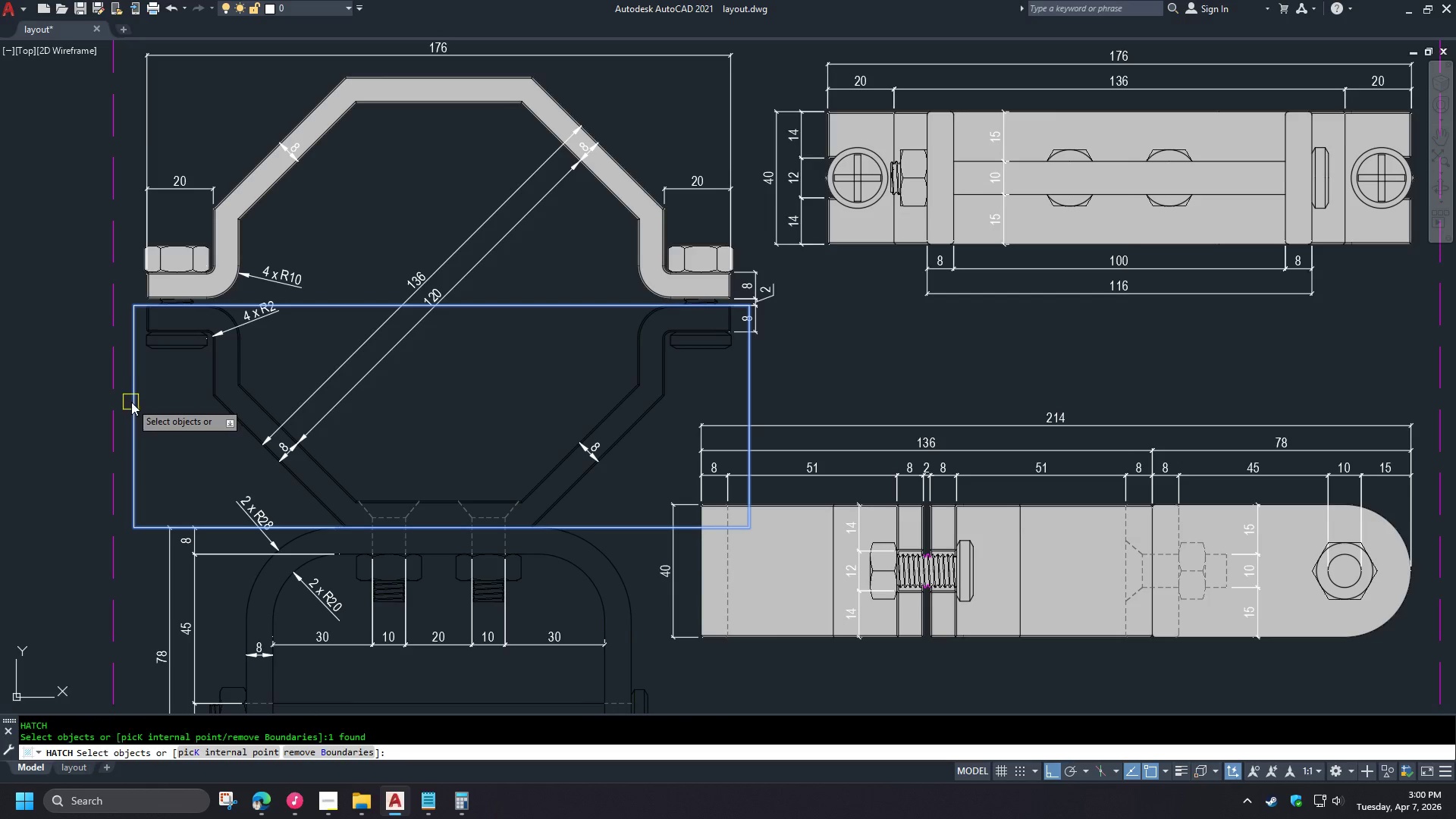 
key(Space)
 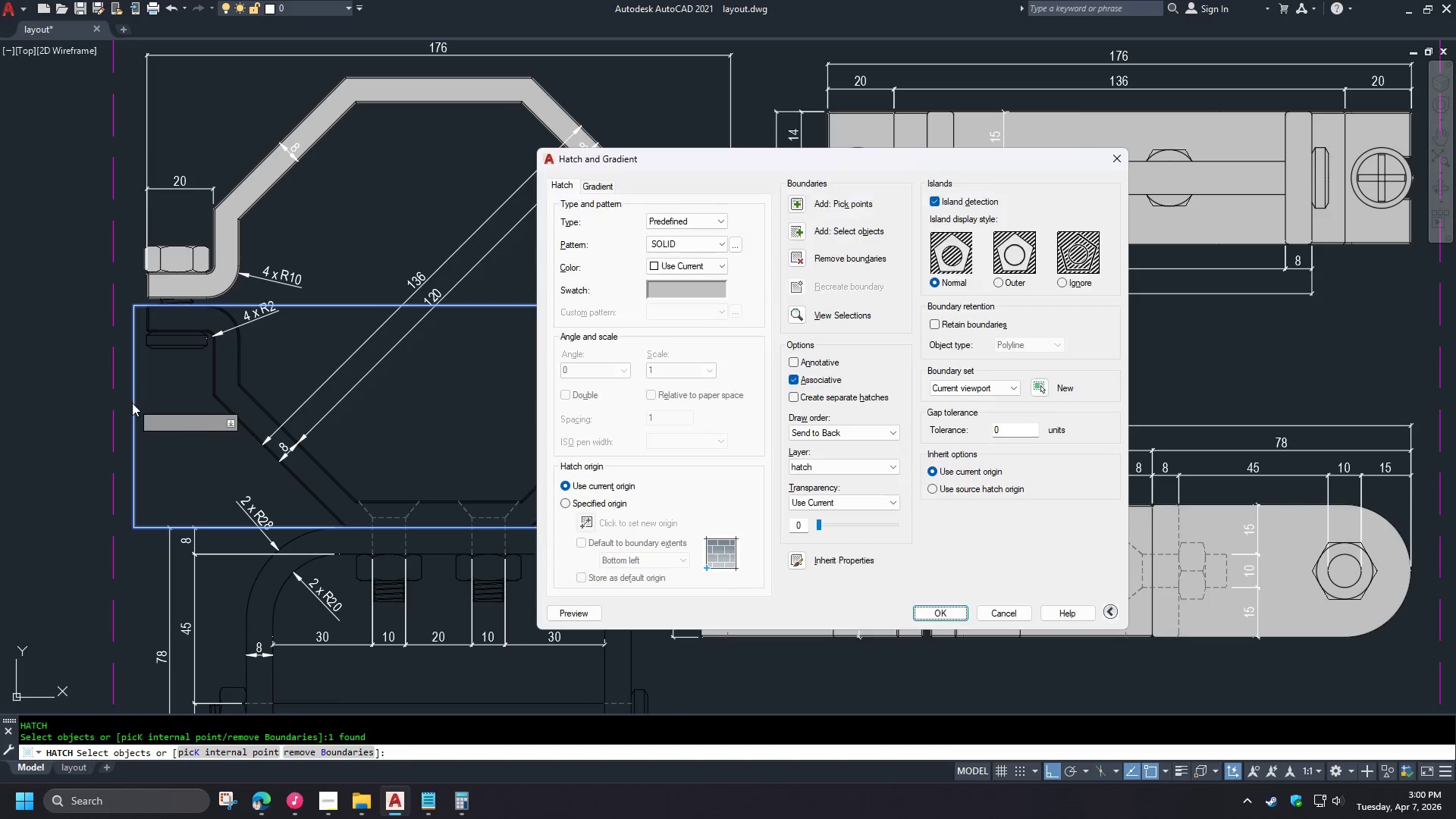 
key(Space)
 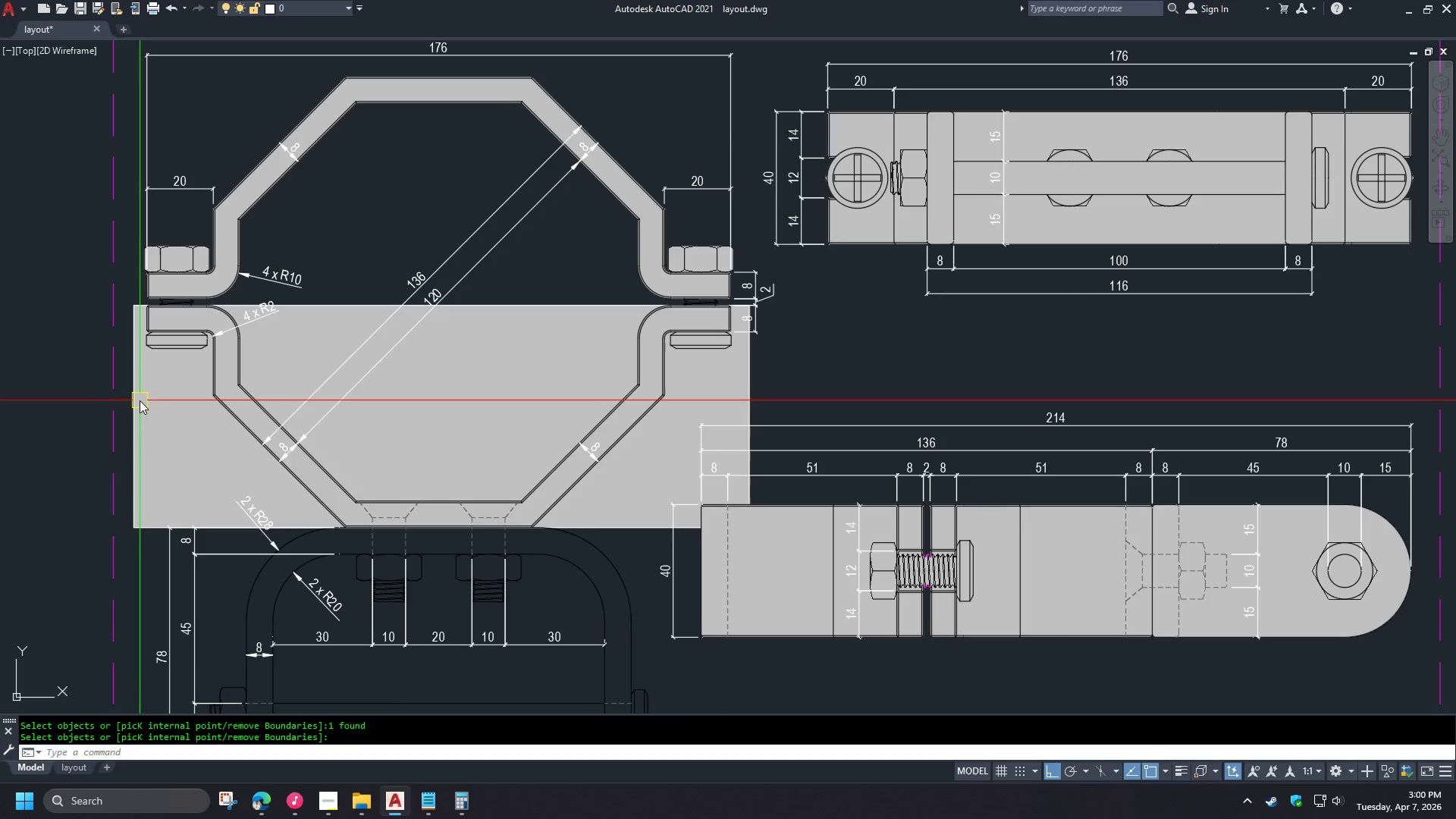 
left_click([137, 400])
 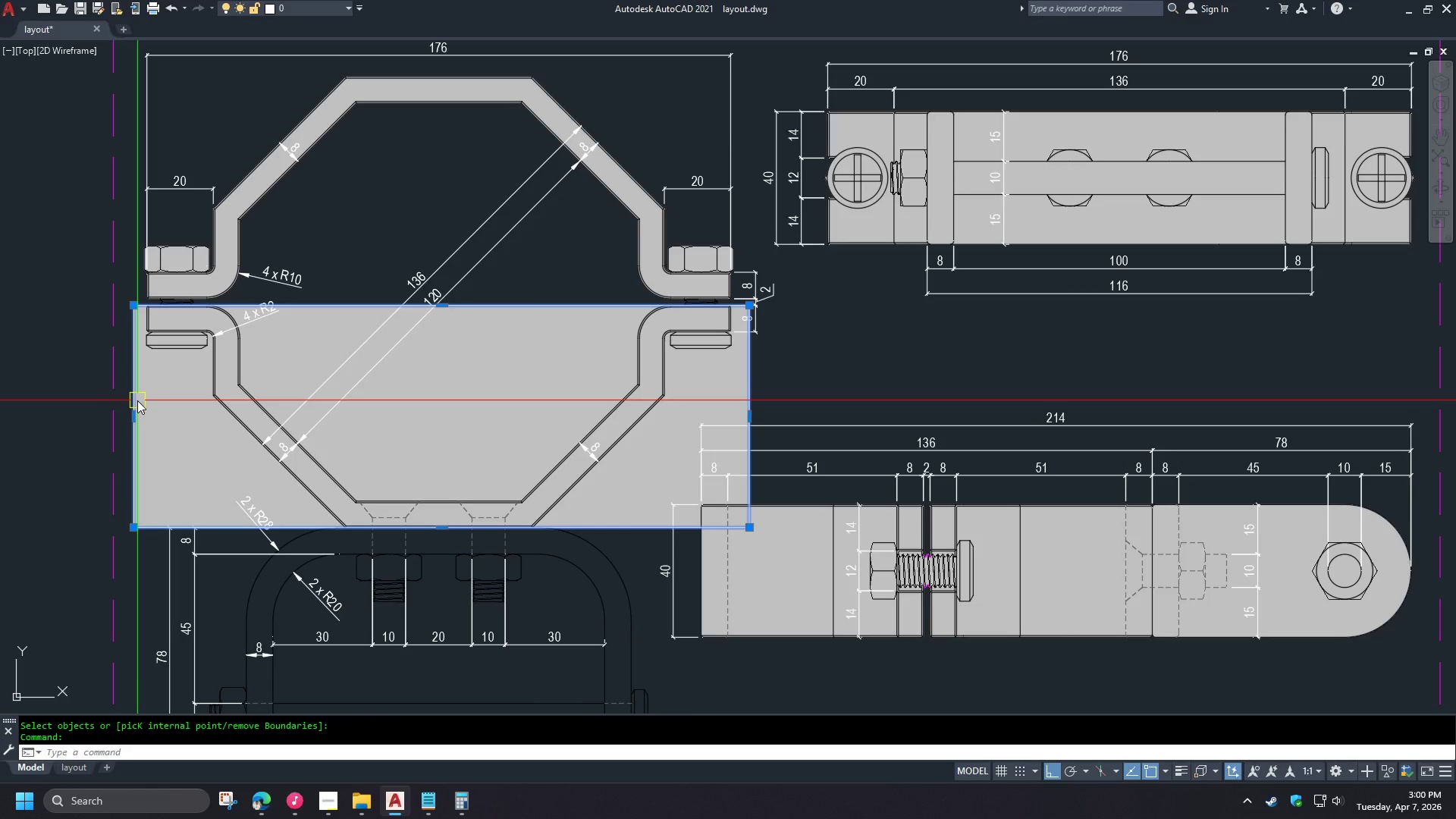 
key(E)
 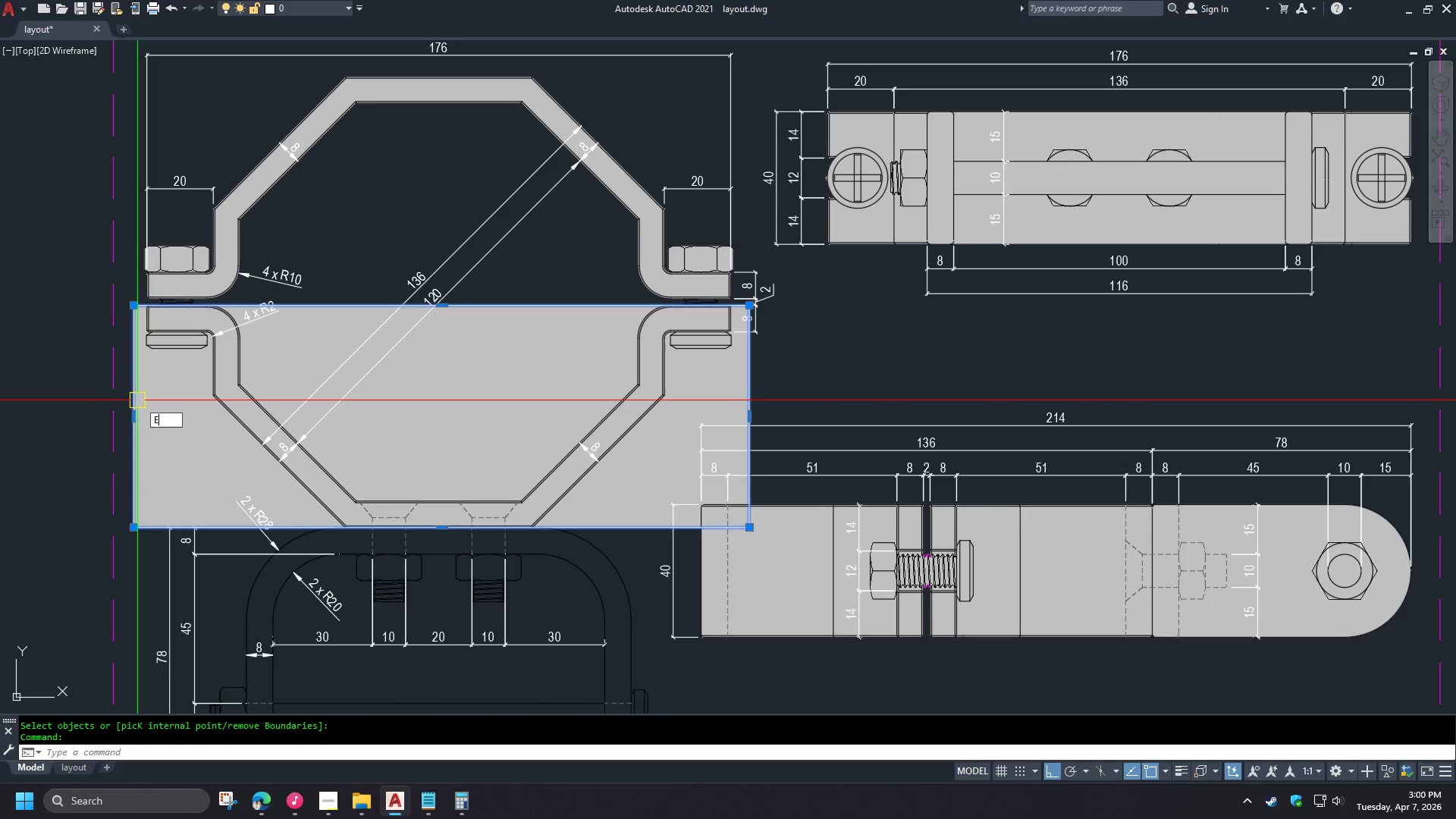 
key(Space)
 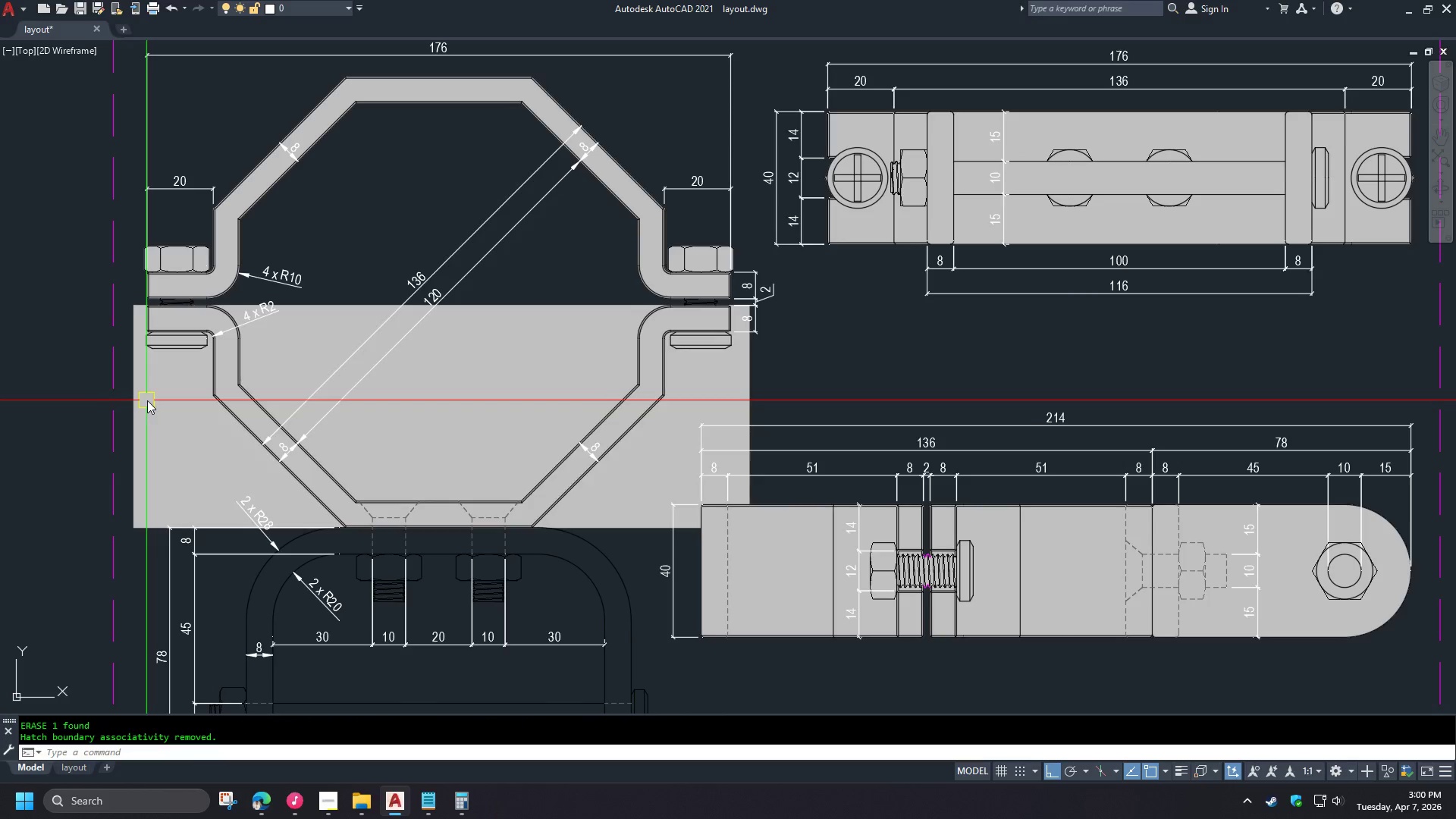 
key(T)
 